 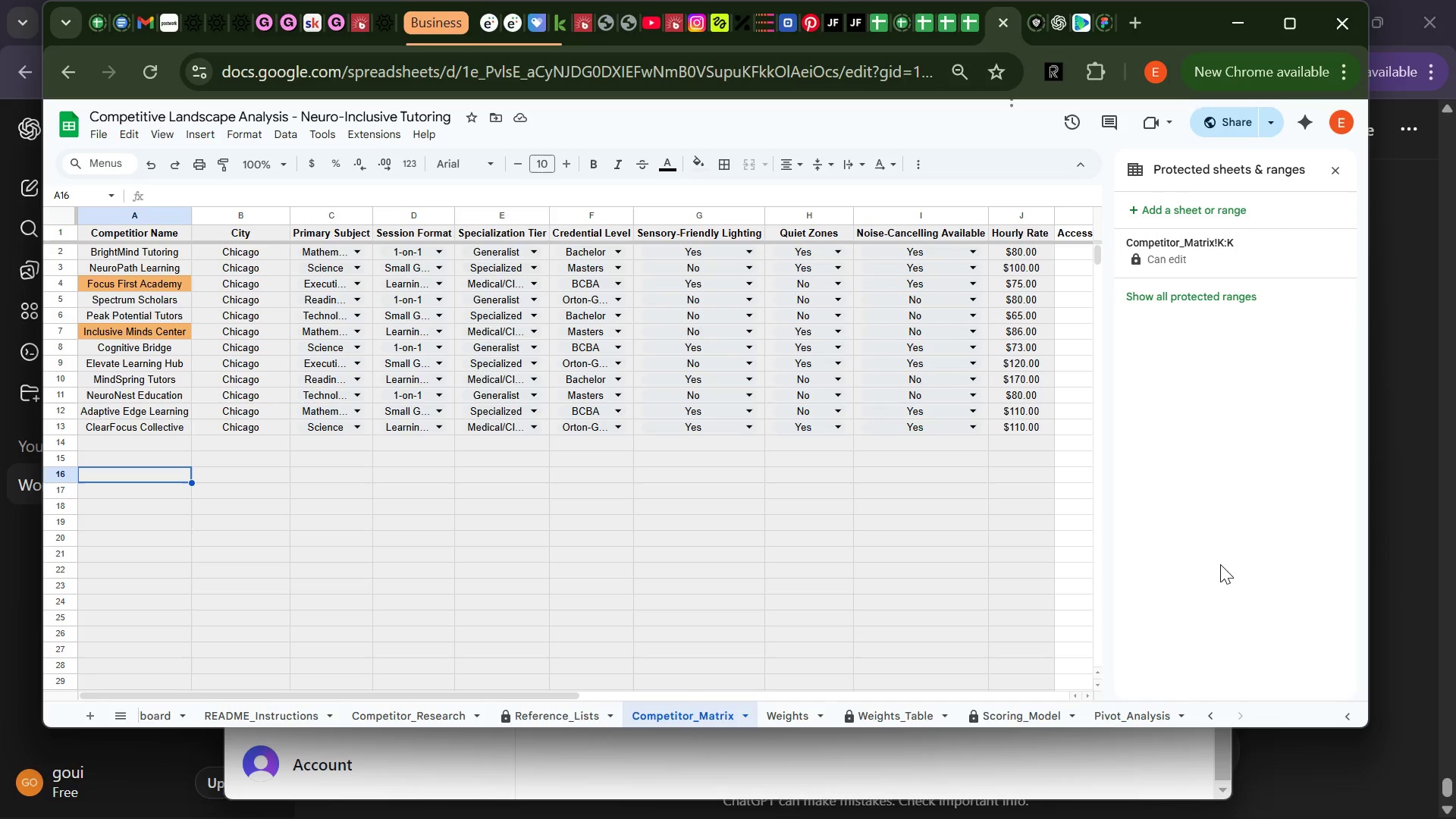 
left_click([1292, 747])
 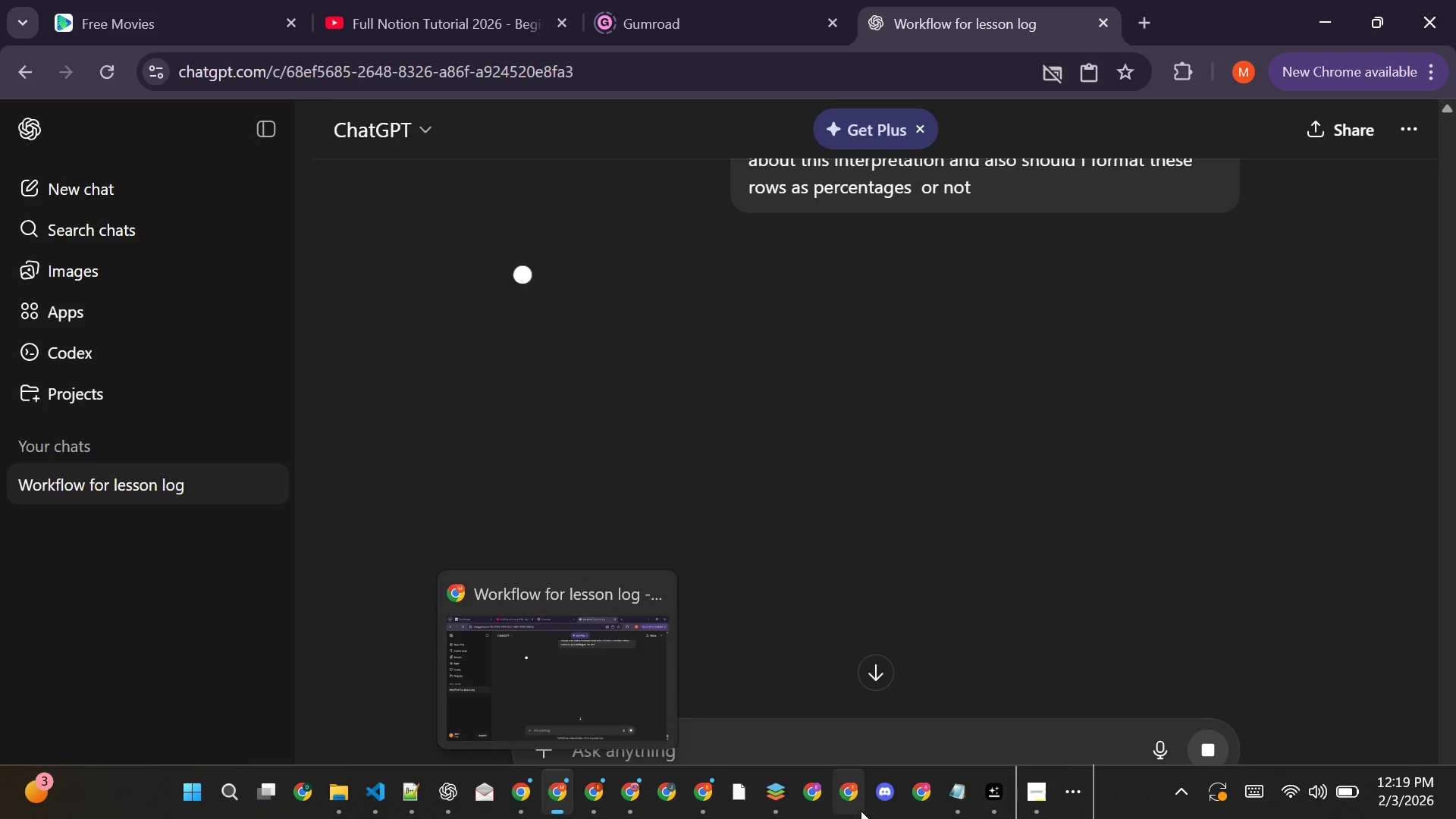 
wait(7.11)
 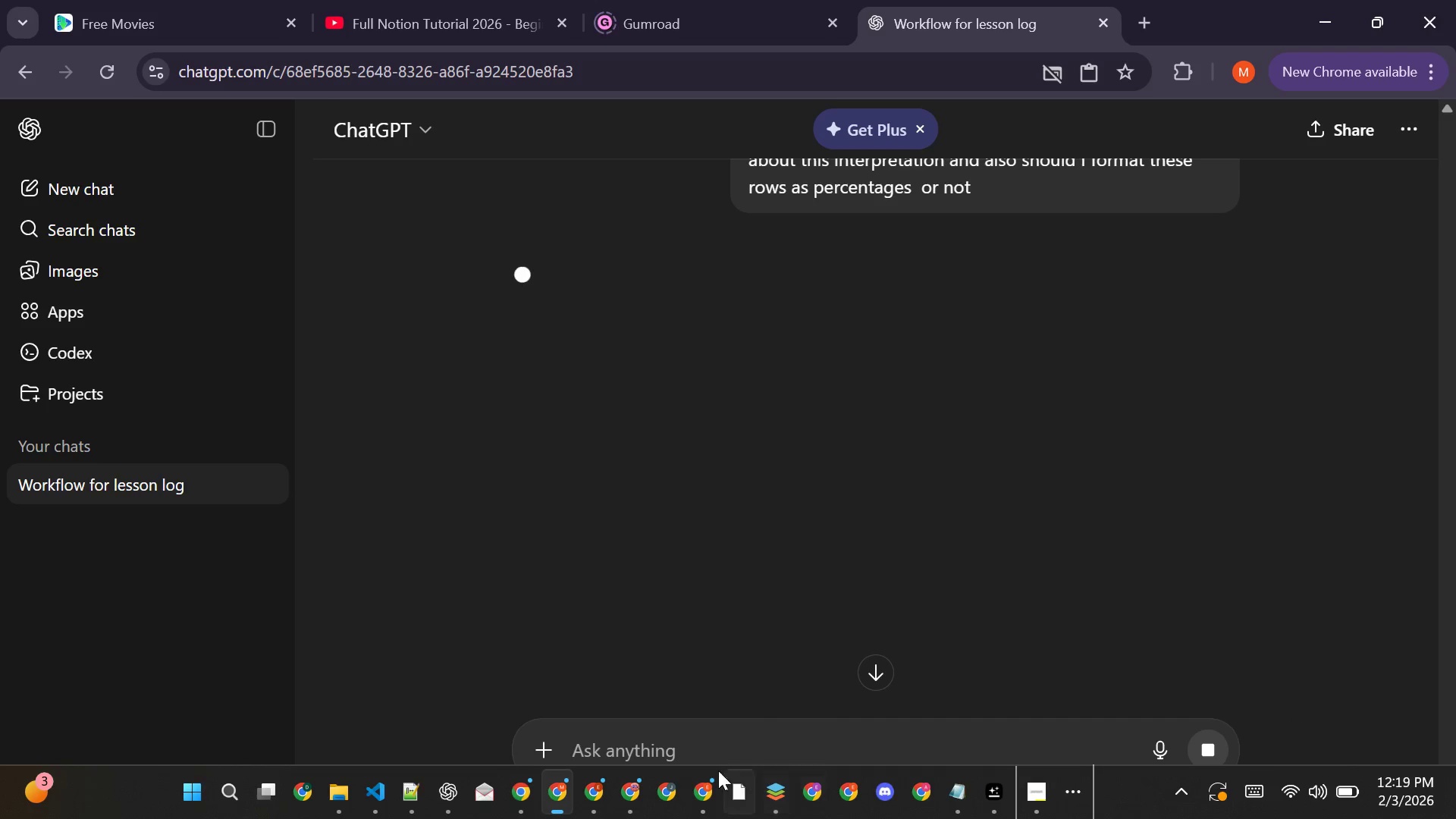 
left_click([712, 686])
 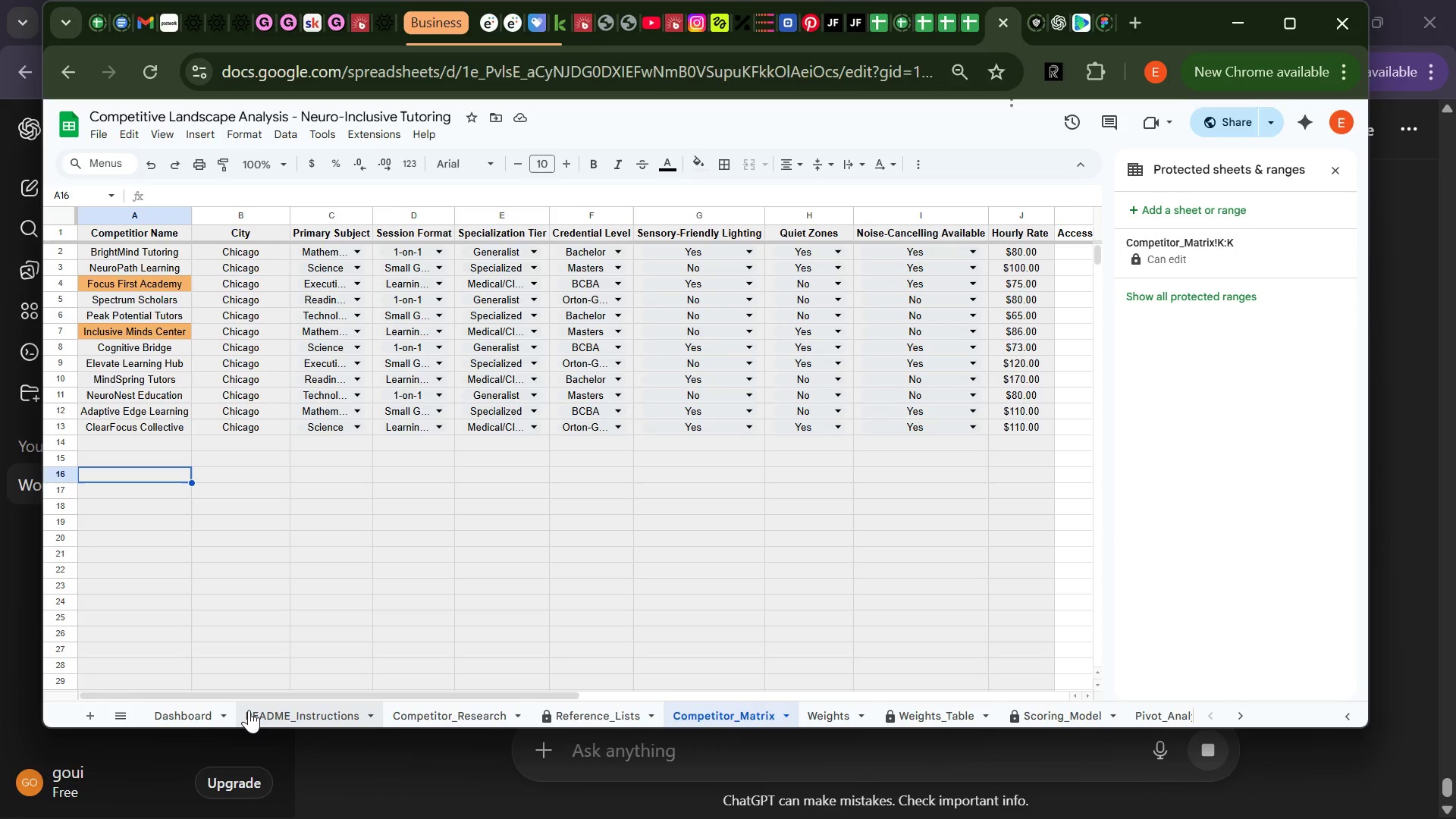 
left_click([196, 707])
 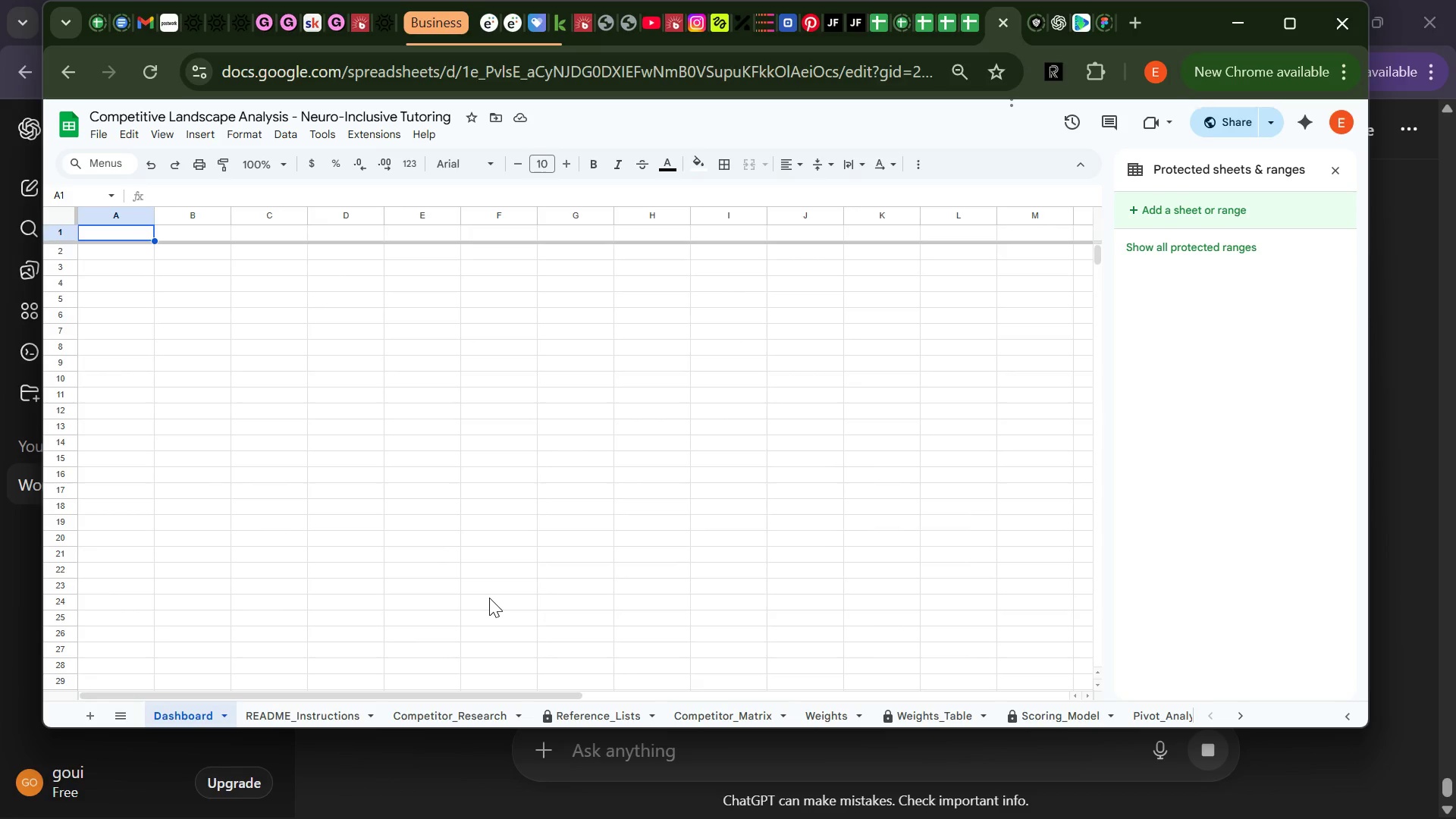 
wait(8.5)
 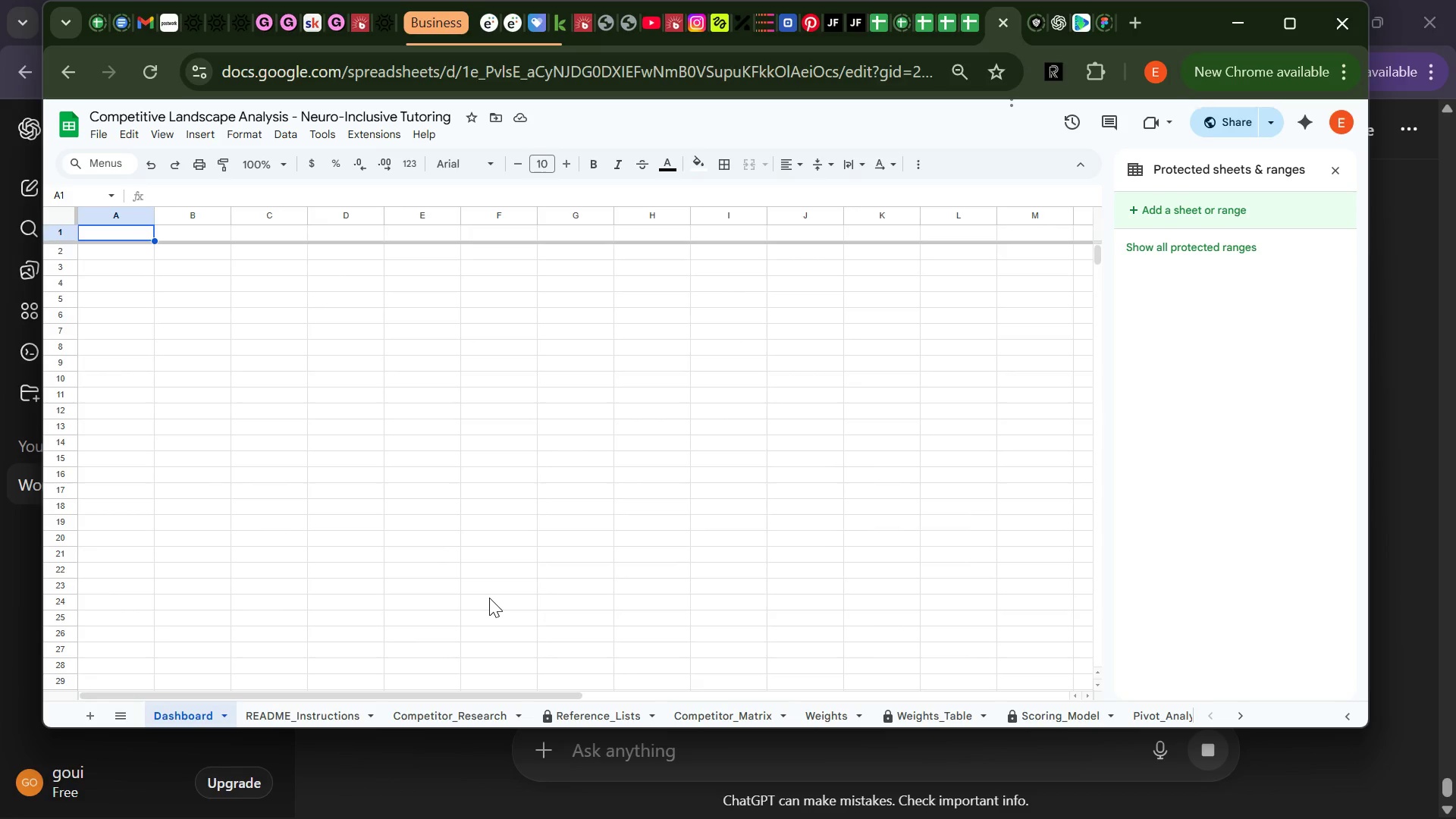 
type(Competit)
 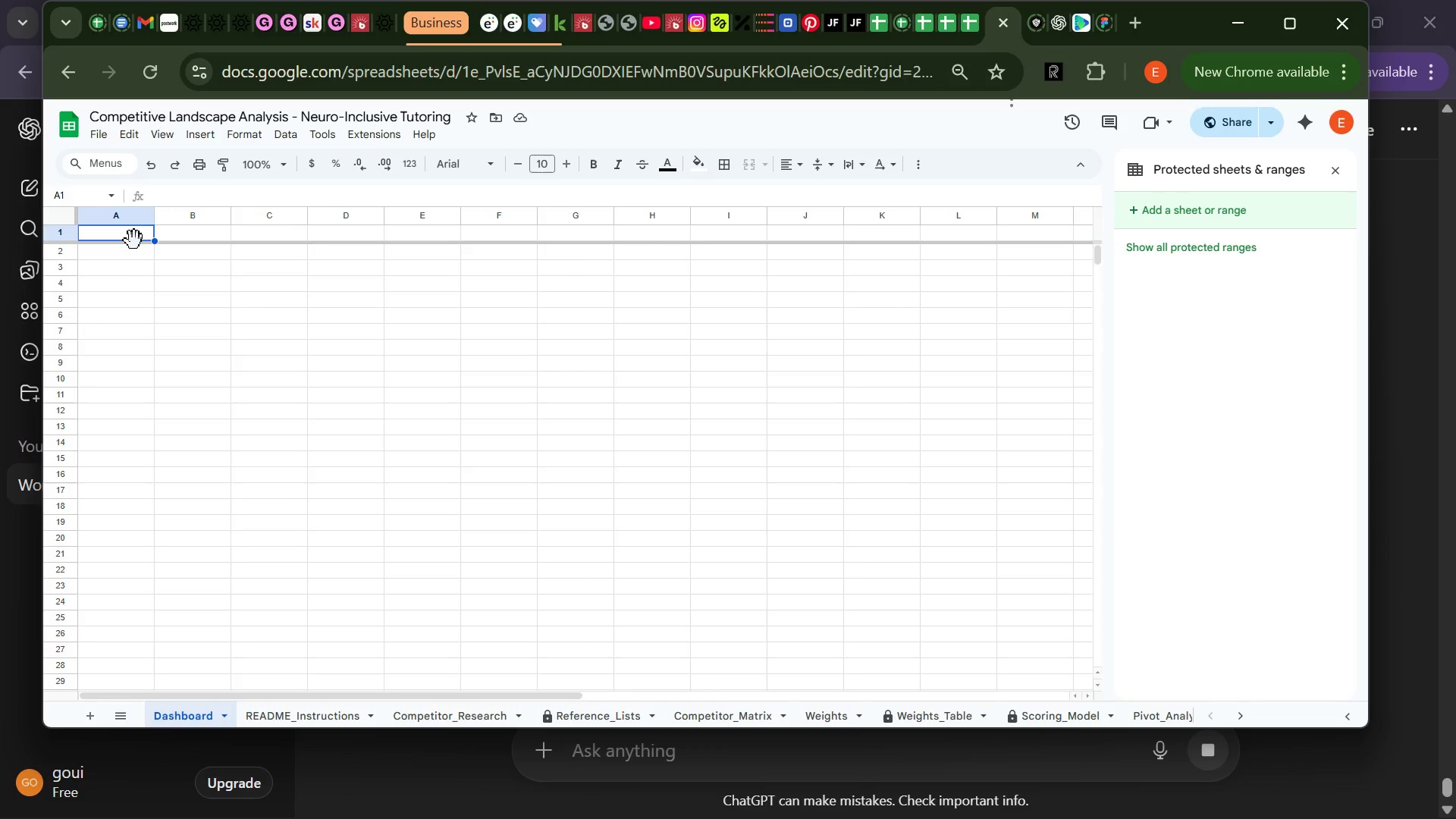 
left_click([136, 237])
 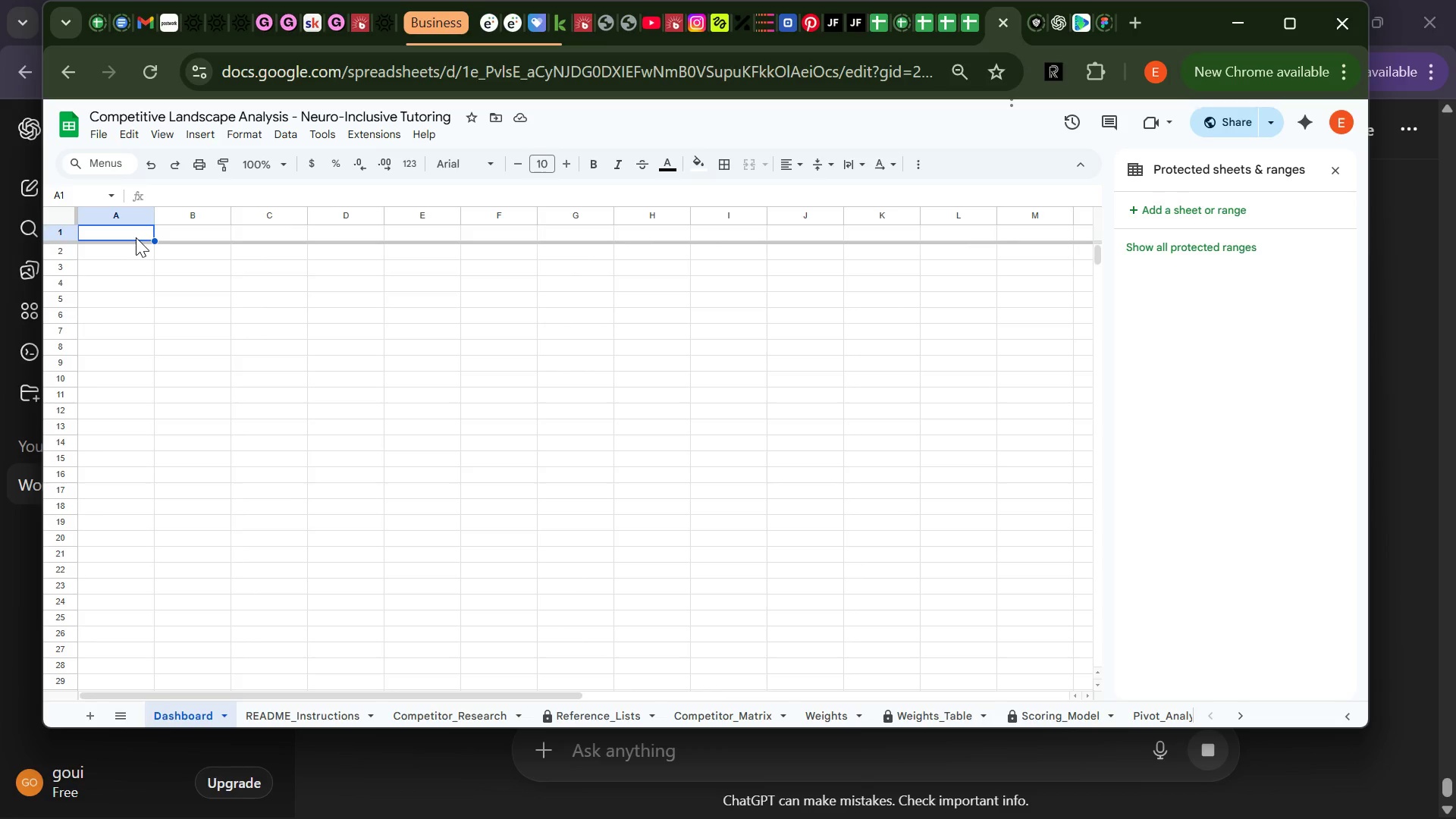 
type(Competitive Landscape)
 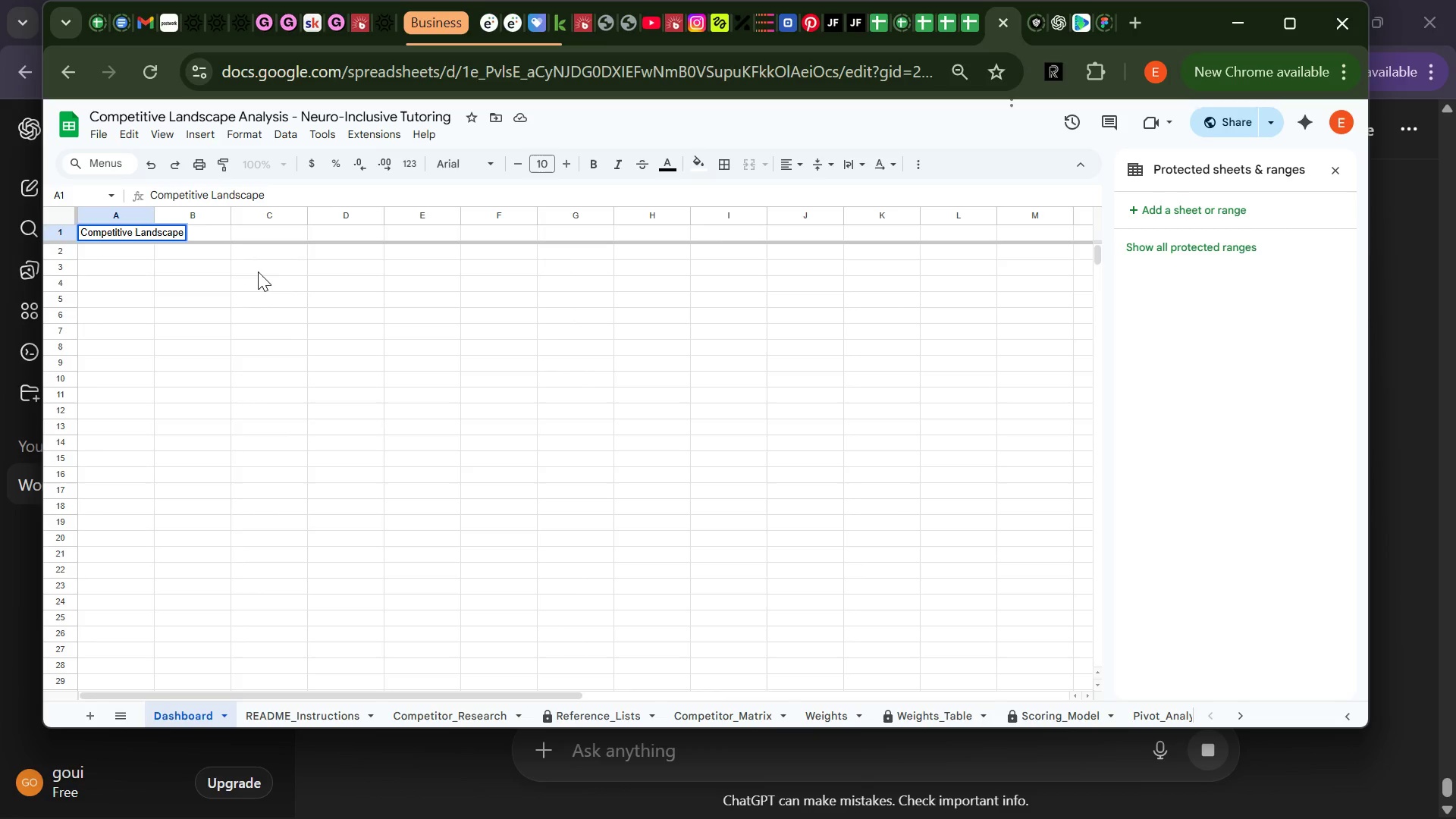 
type( Dashboard)
 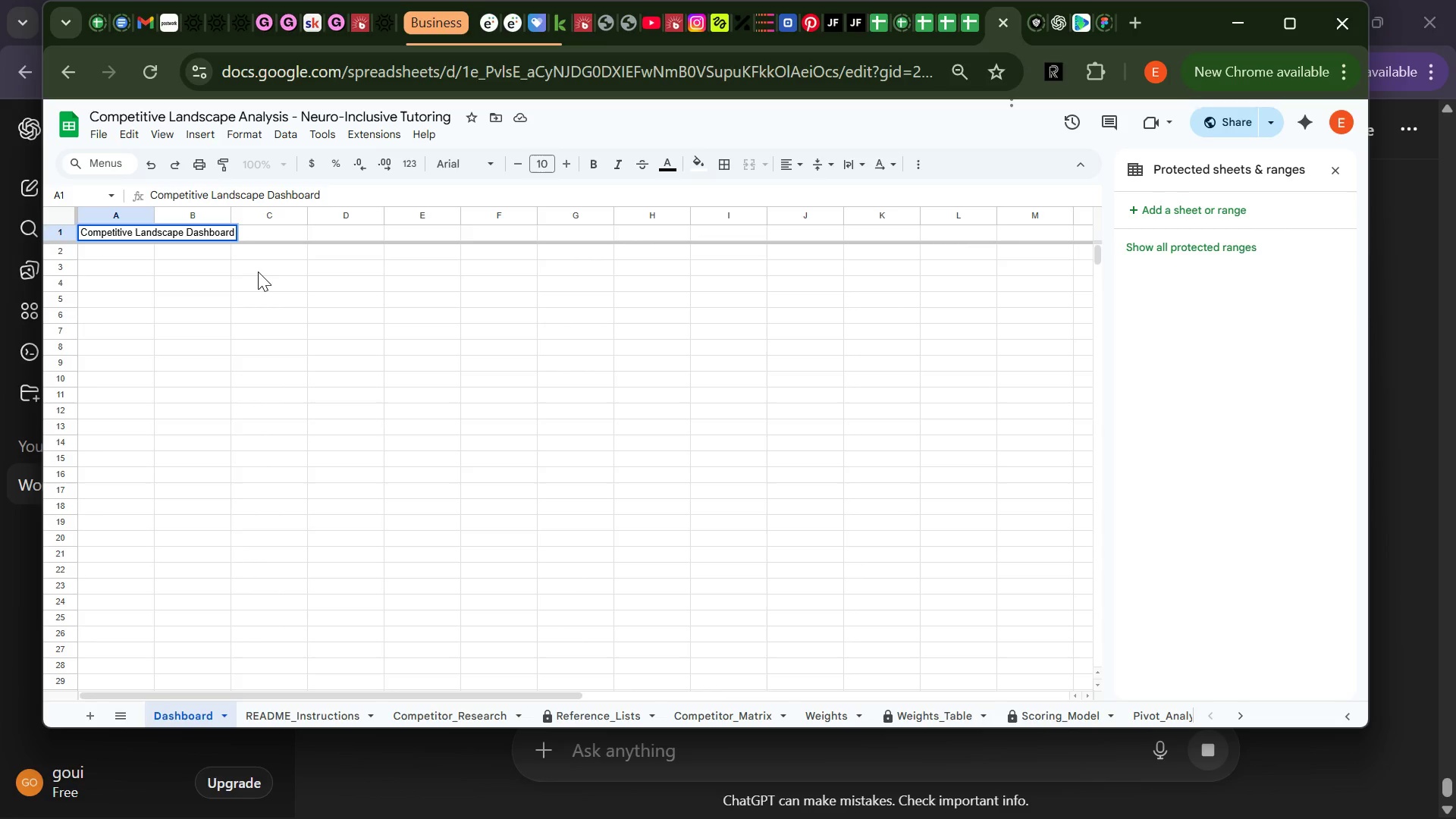 
wait(6.27)
 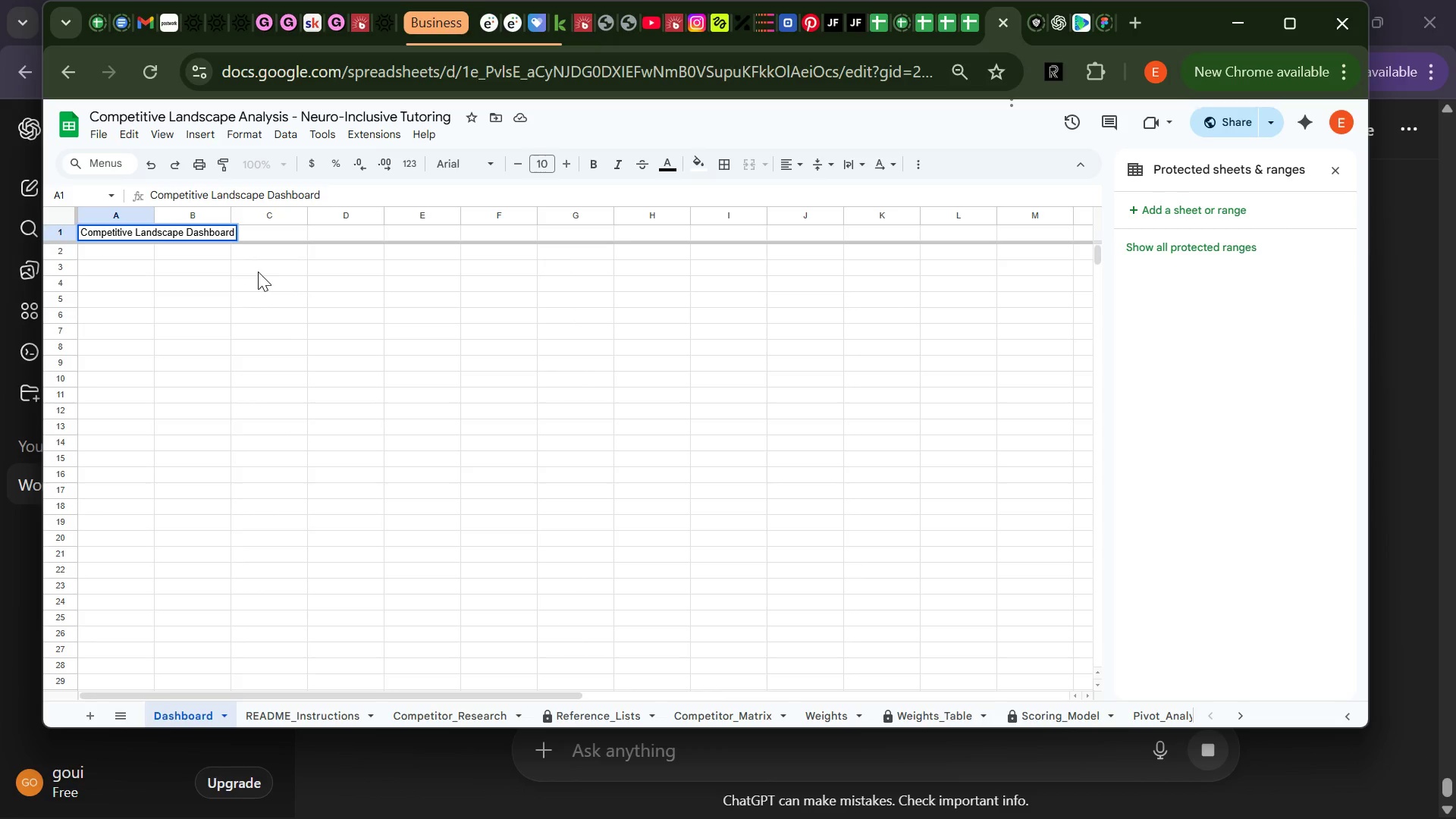 
left_click([118, 268])
 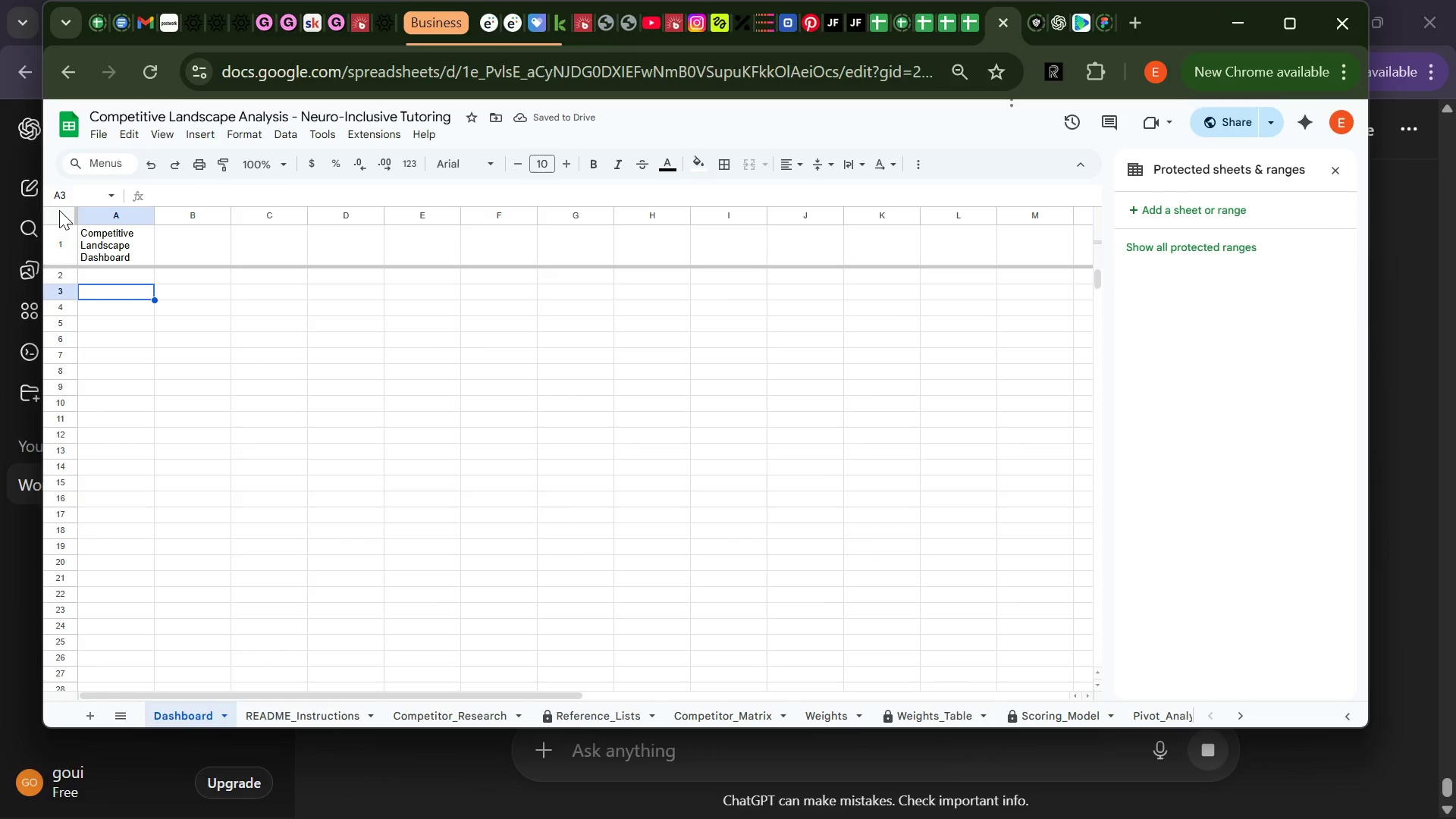 
wait(5.89)
 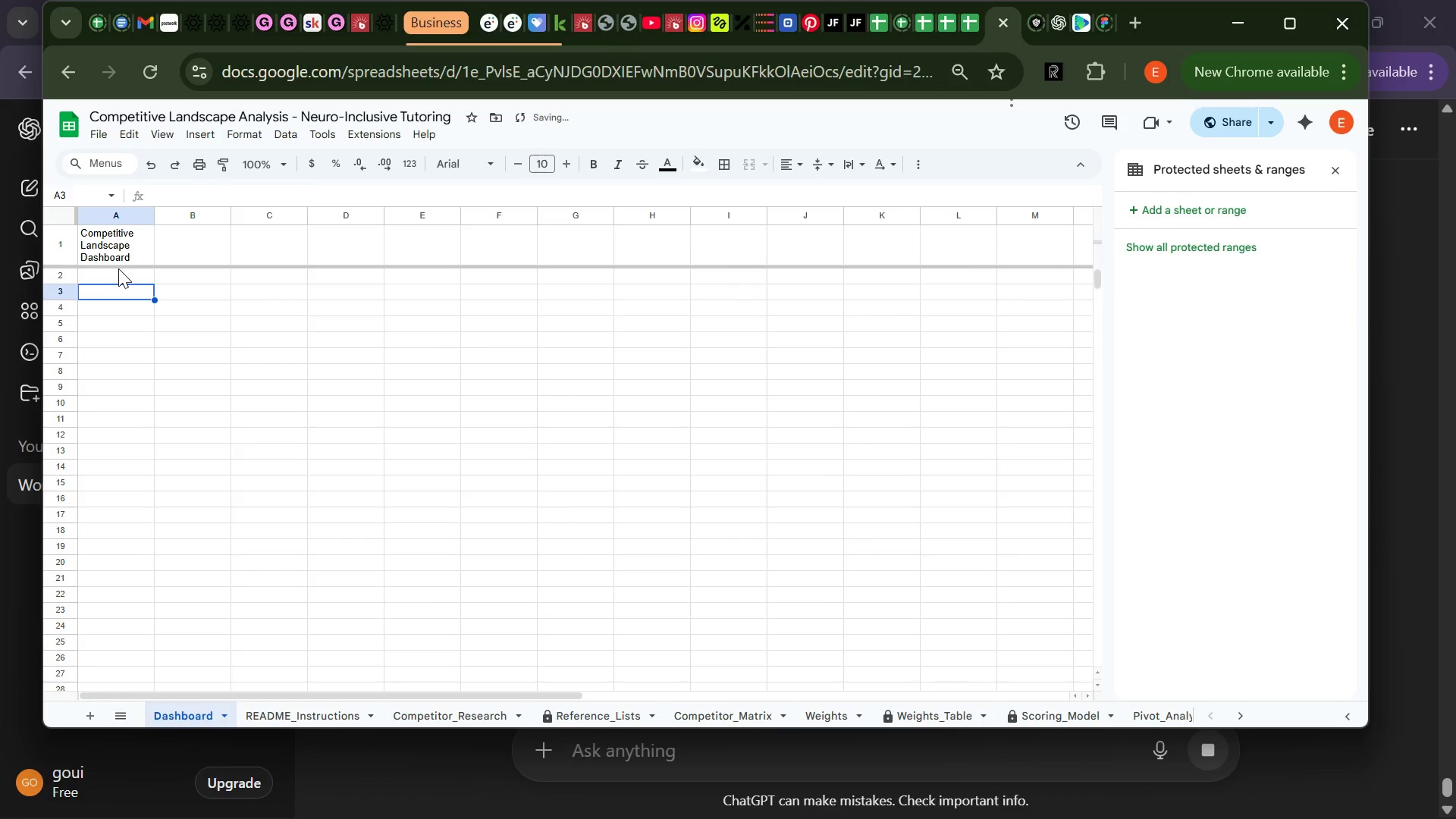 
left_click([59, 210])
 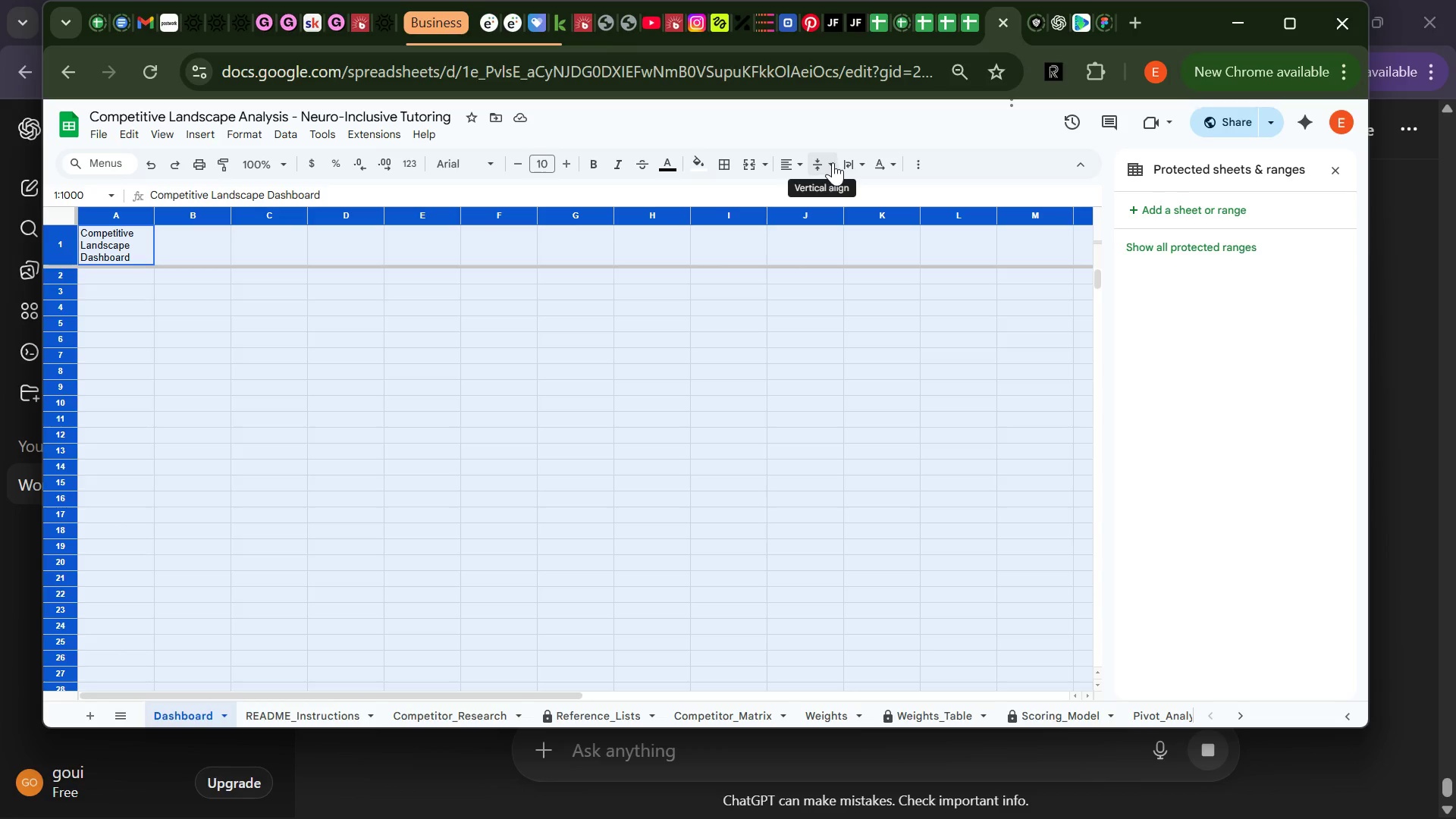 
left_click([858, 163])
 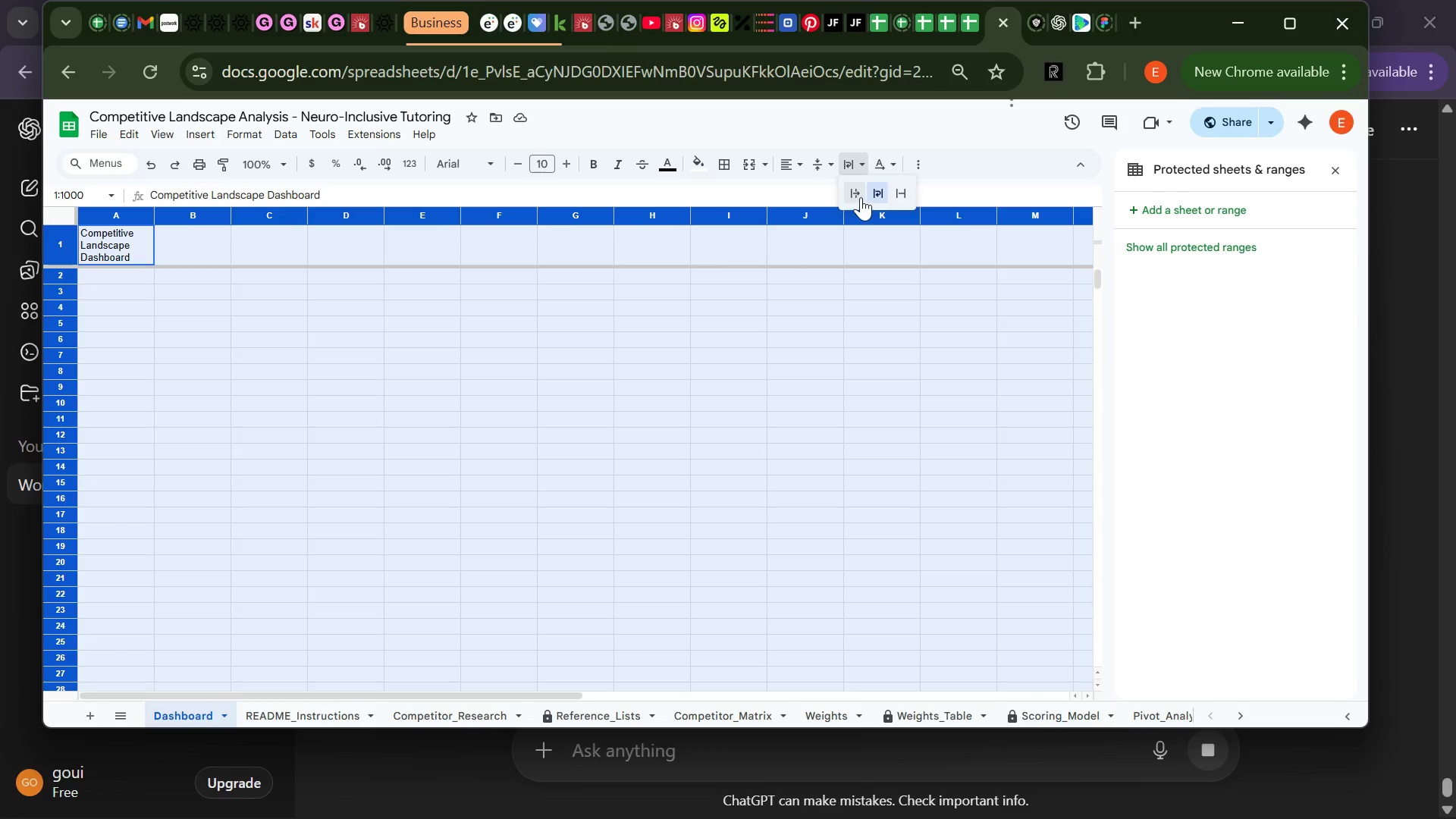 
left_click([861, 197])
 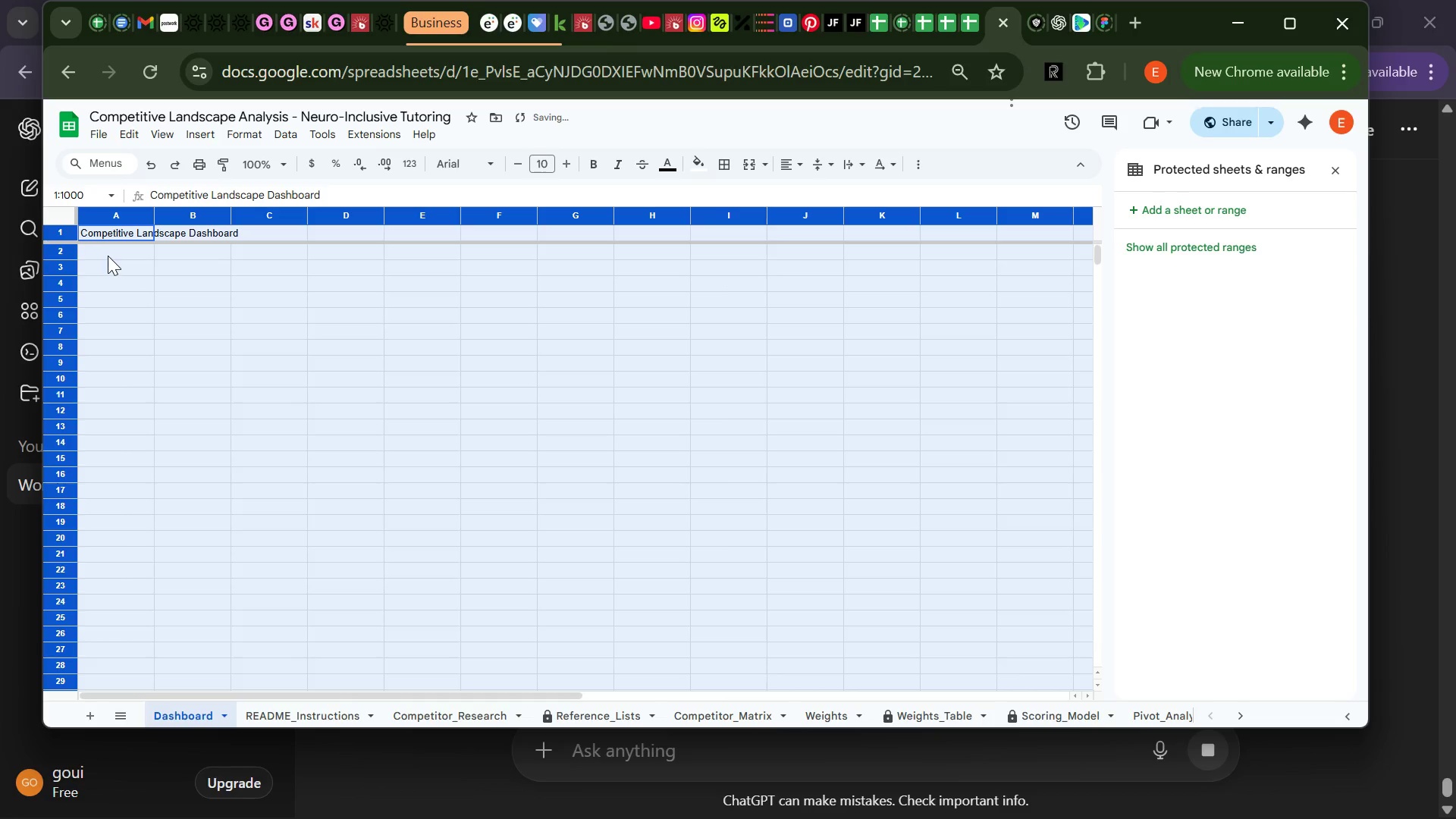 
left_click([108, 256])
 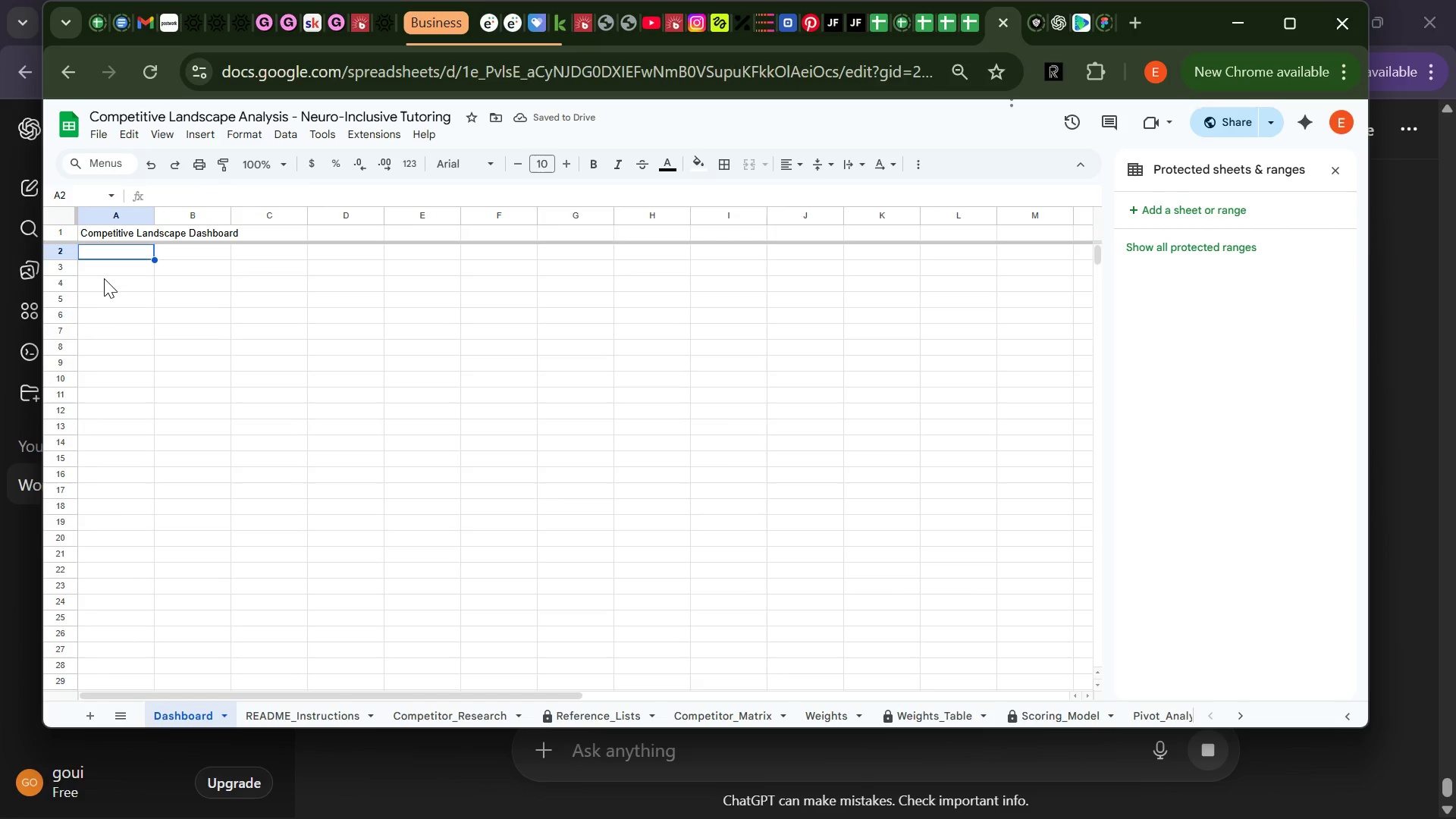 
left_click([104, 278])
 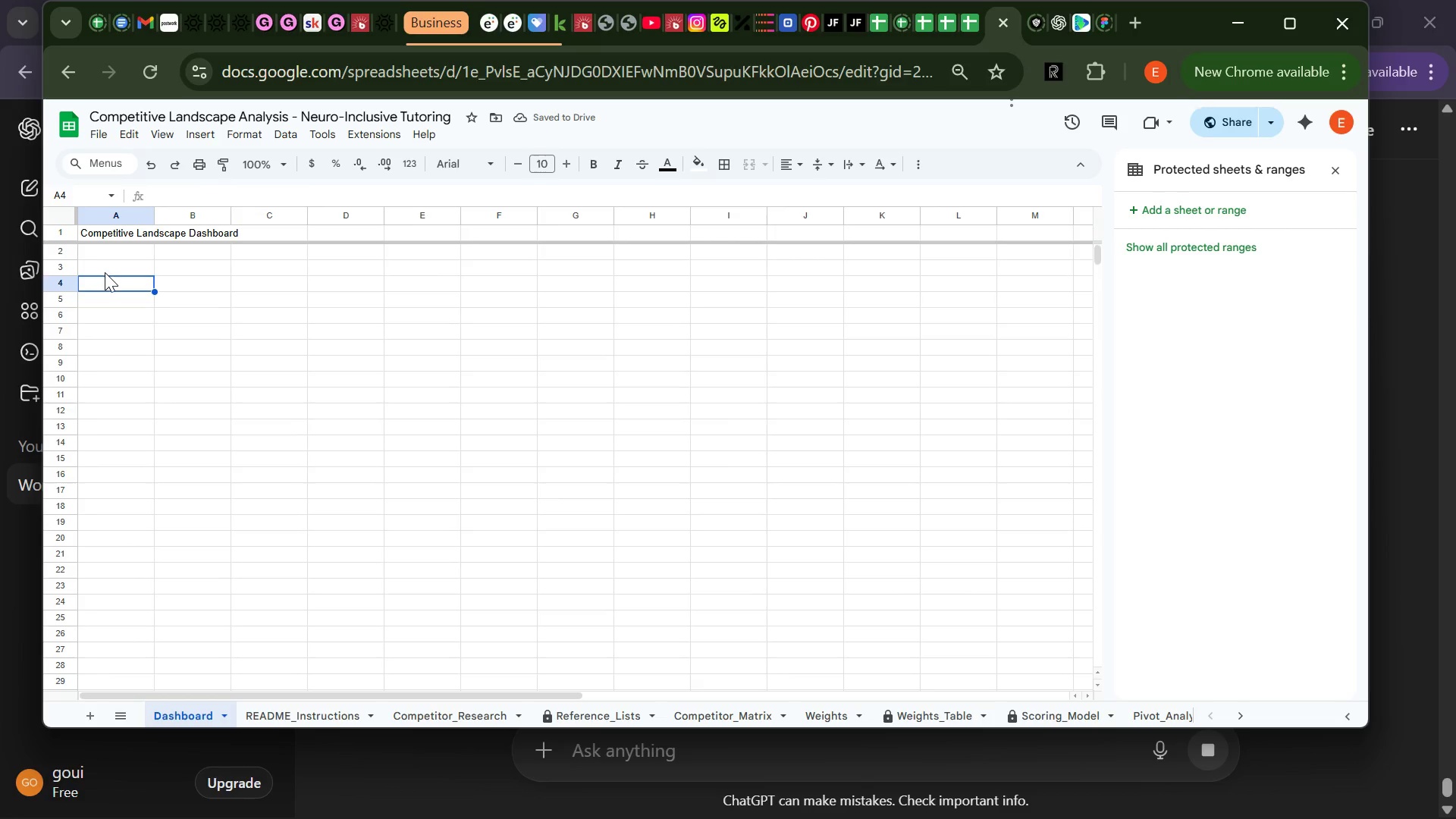 
left_click([105, 272])
 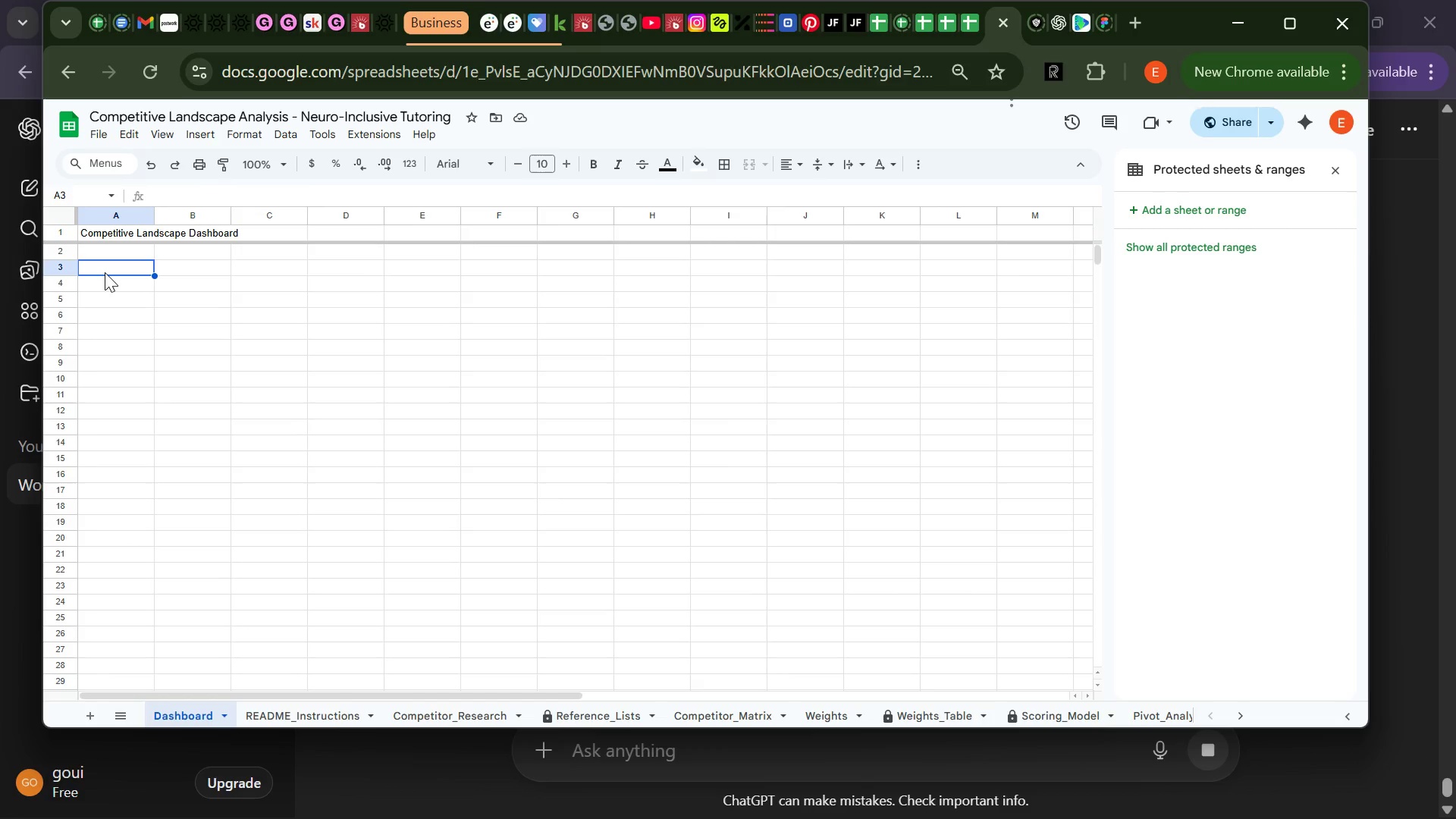 
type(Market Positioning)
 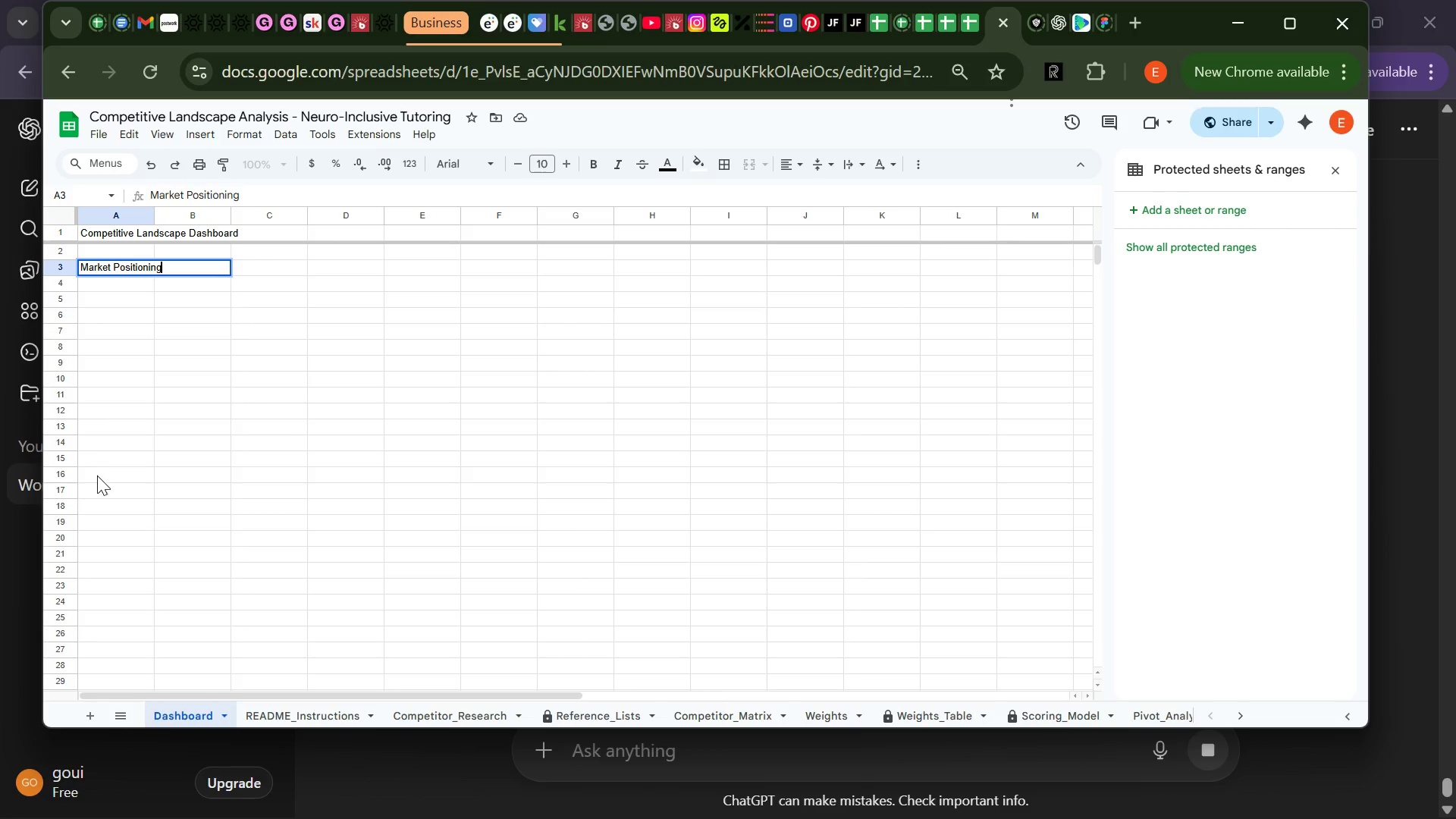 
wait(7.22)
 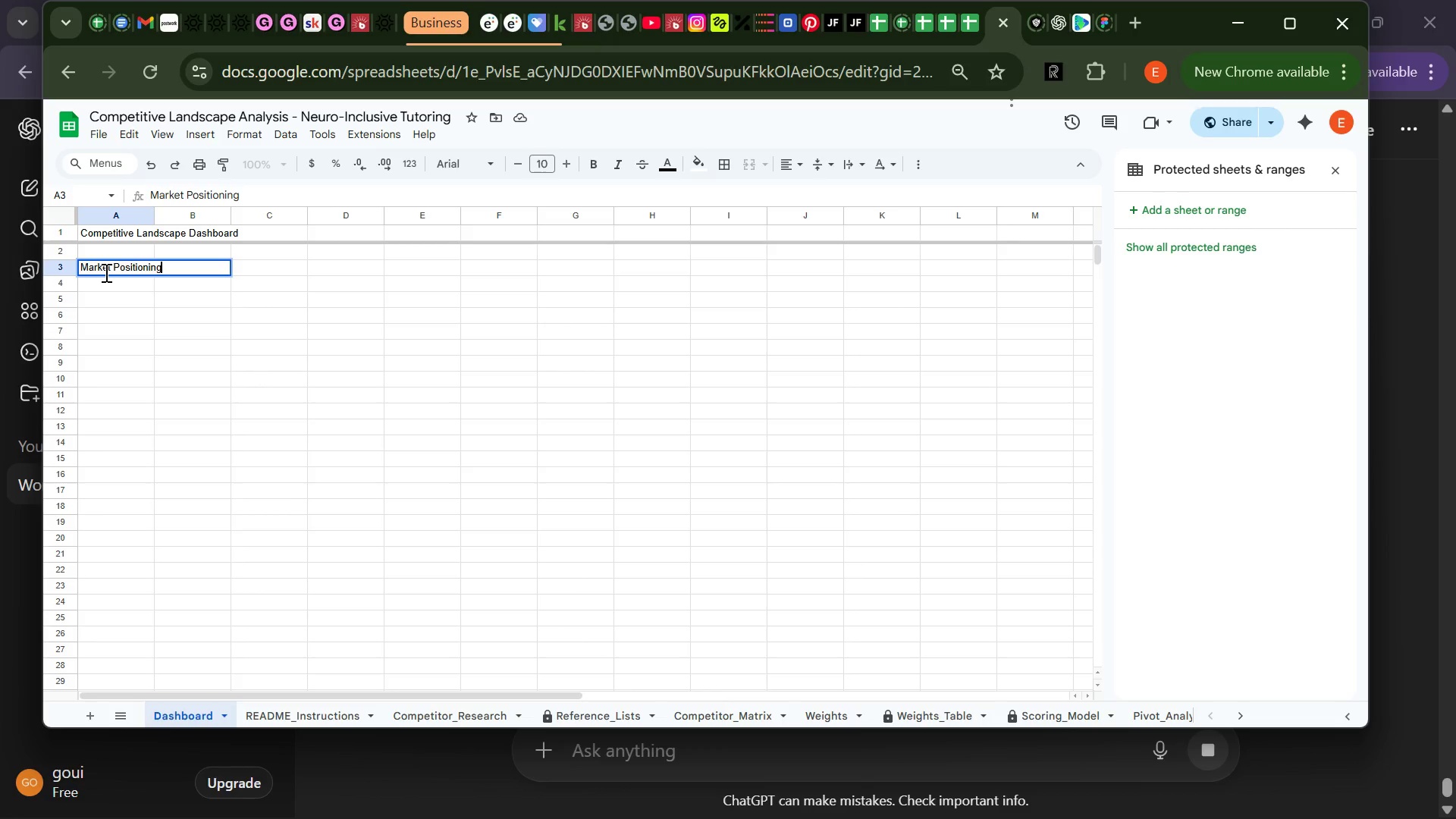 
left_click([97, 504])
 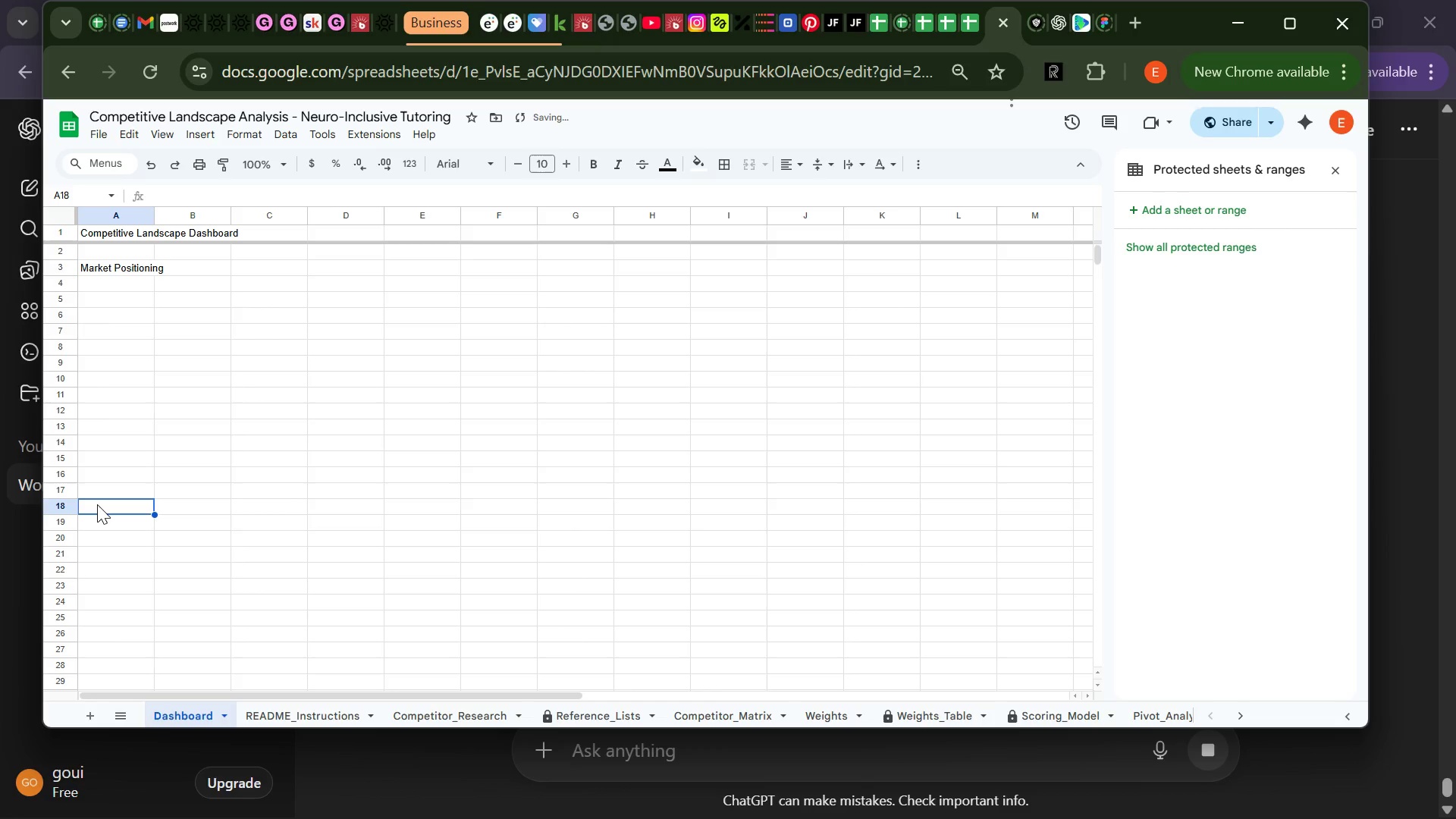 
type(Certig)
key(Backspace)
type(fication Distribution)
 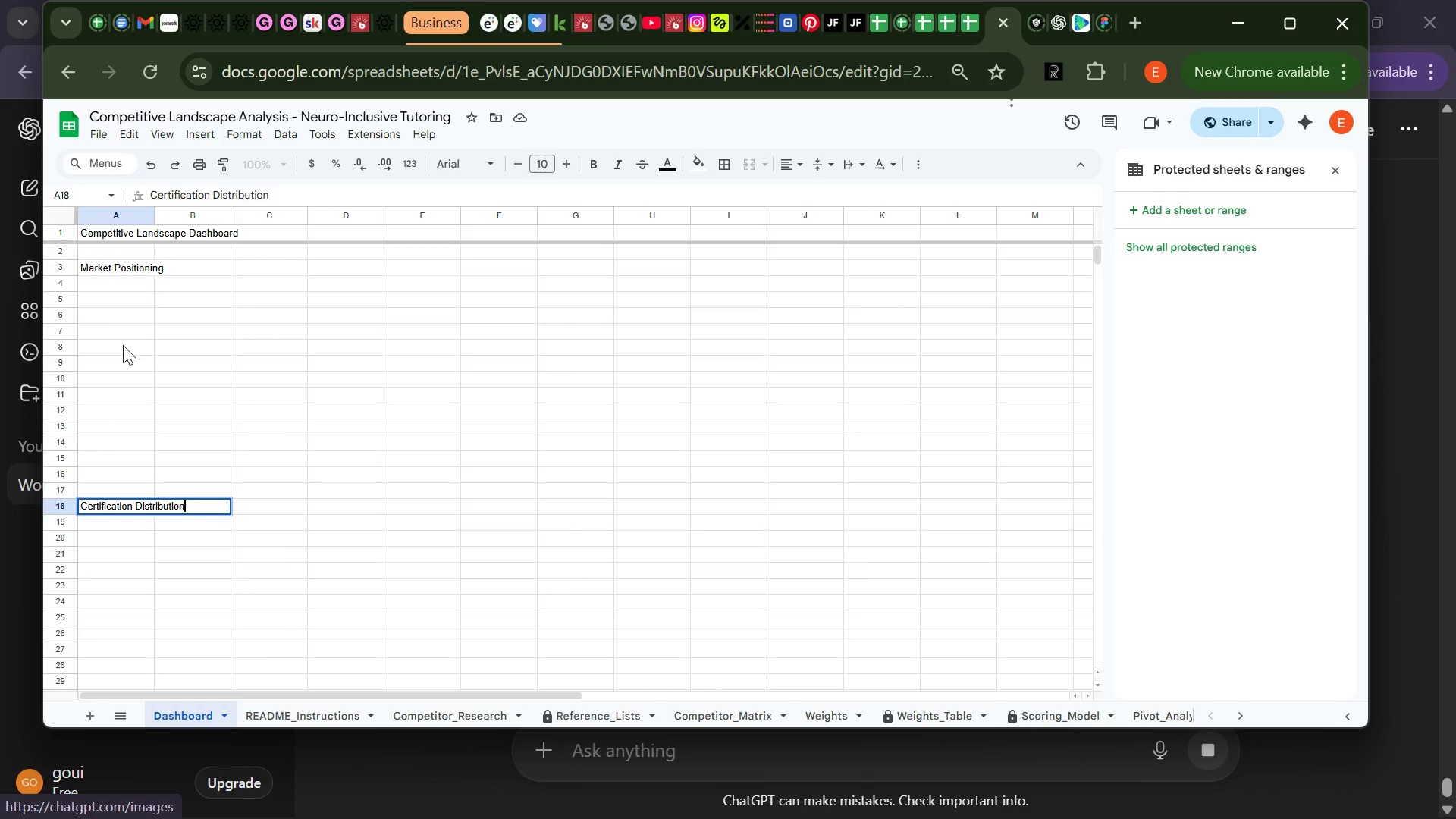 
wait(9.62)
 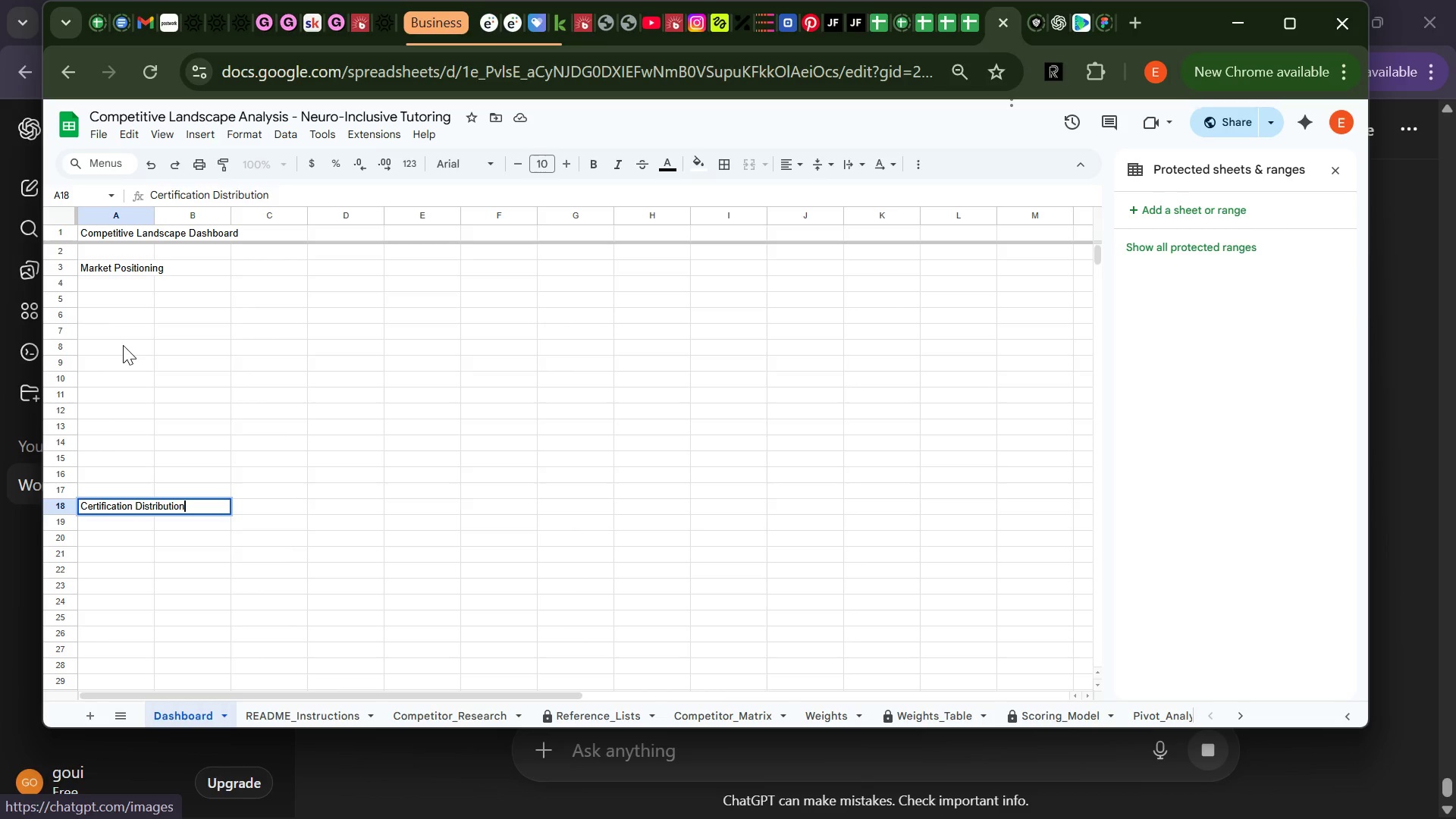 
left_click([112, 232])
 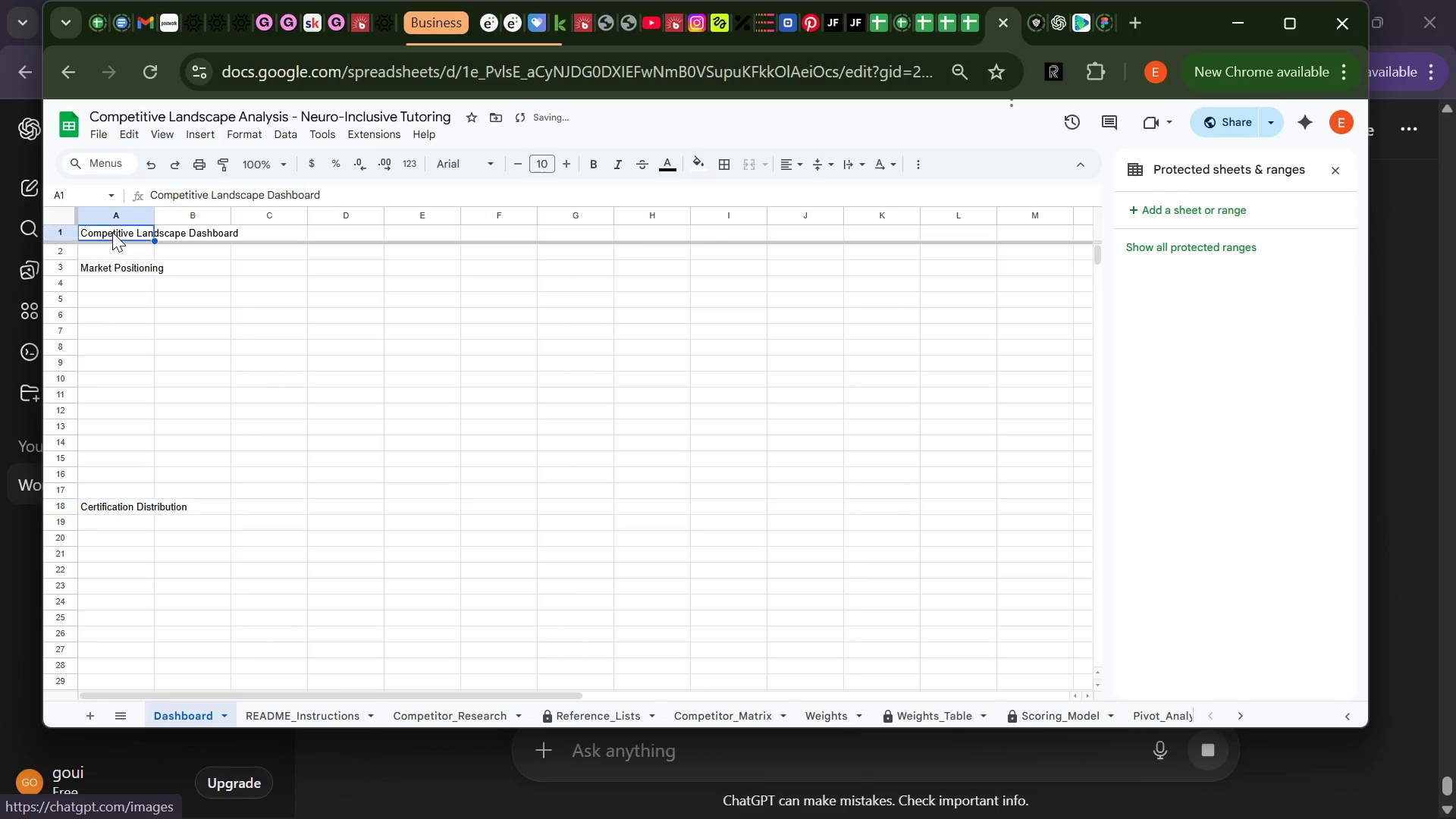 
left_click([112, 232])
 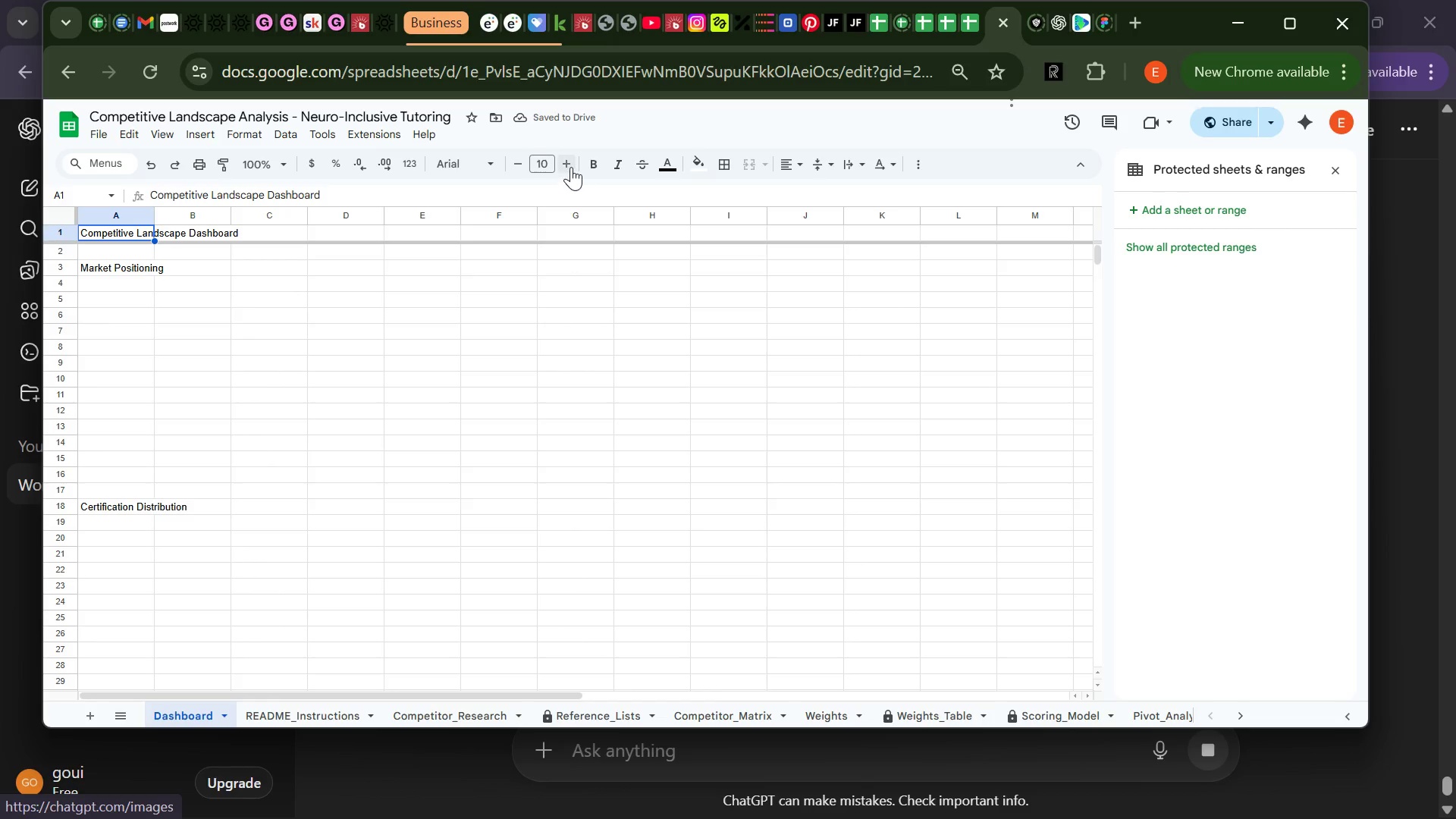 
double_click([571, 166])
 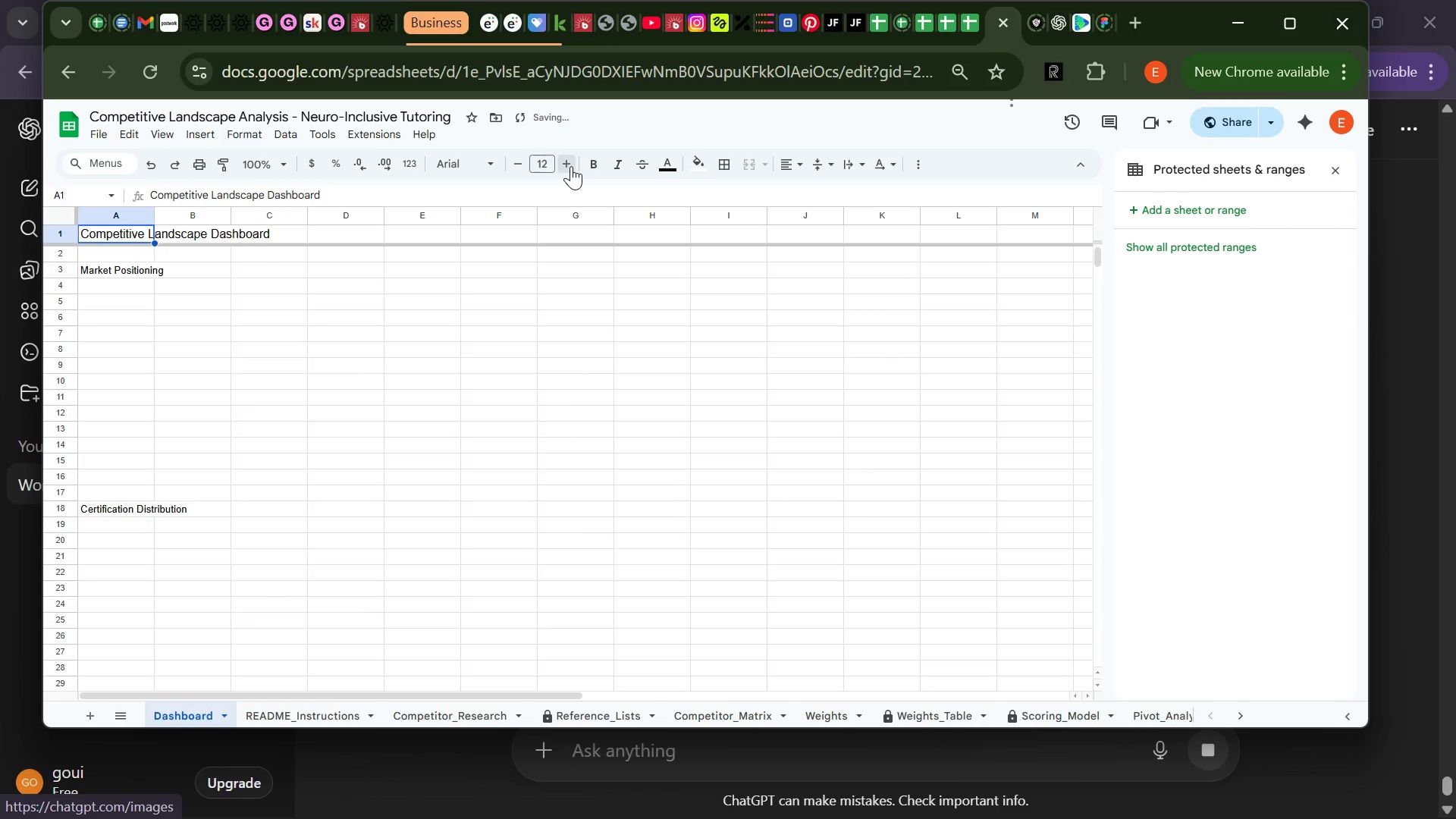 
triple_click([571, 166])
 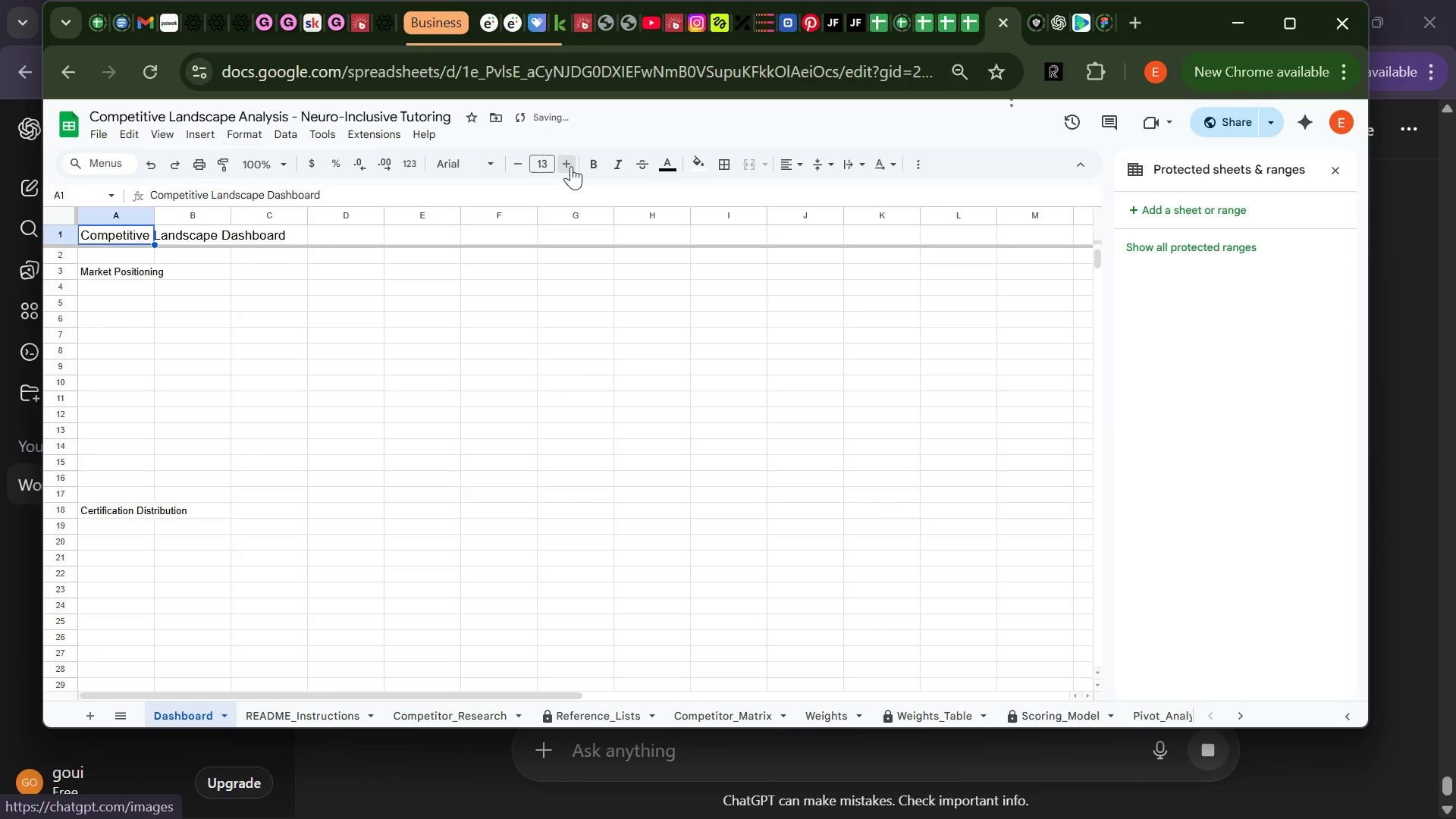 
triple_click([571, 166])
 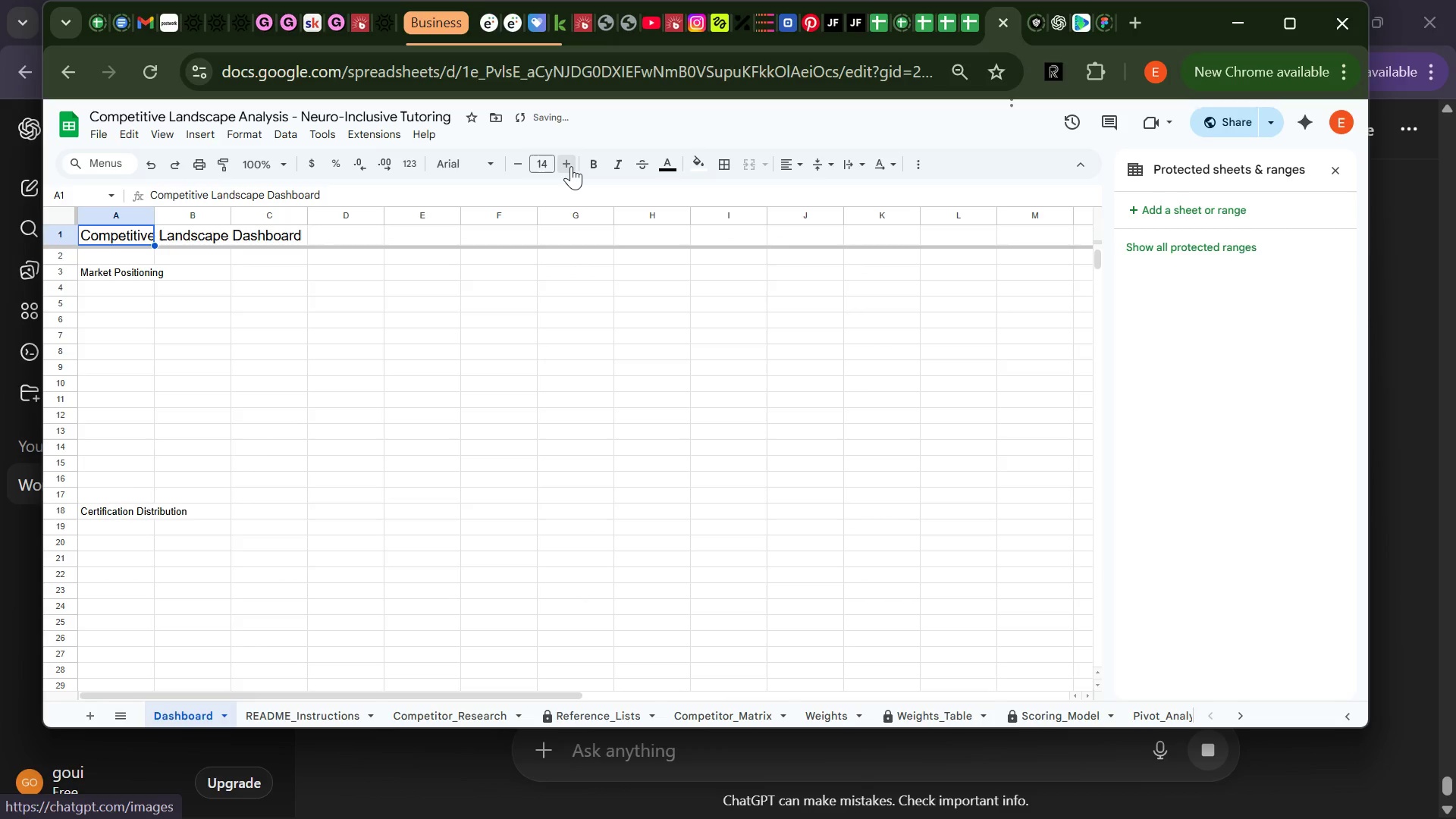 
triple_click([571, 166])
 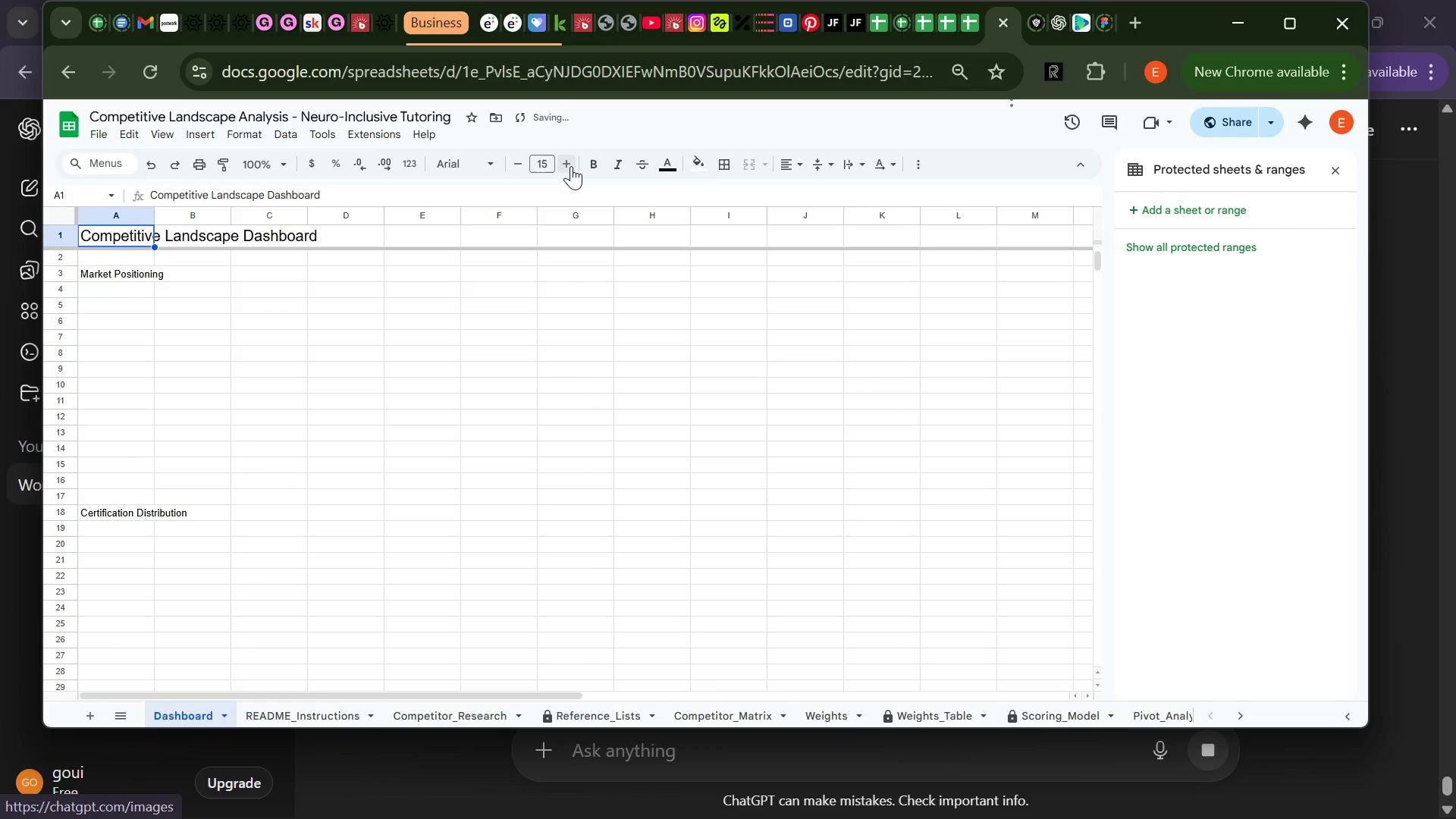 
left_click([571, 166])
 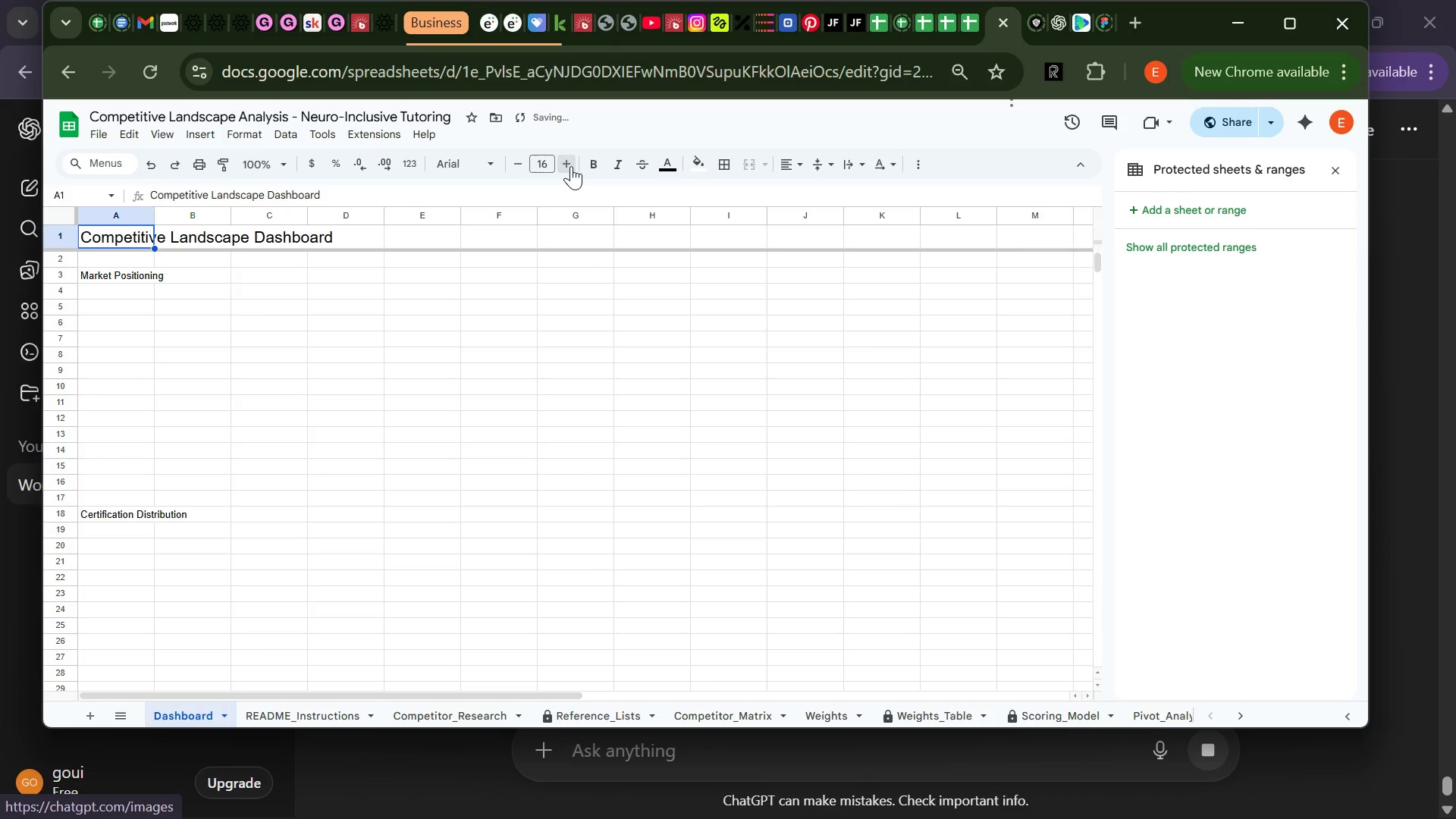 
double_click([571, 166])
 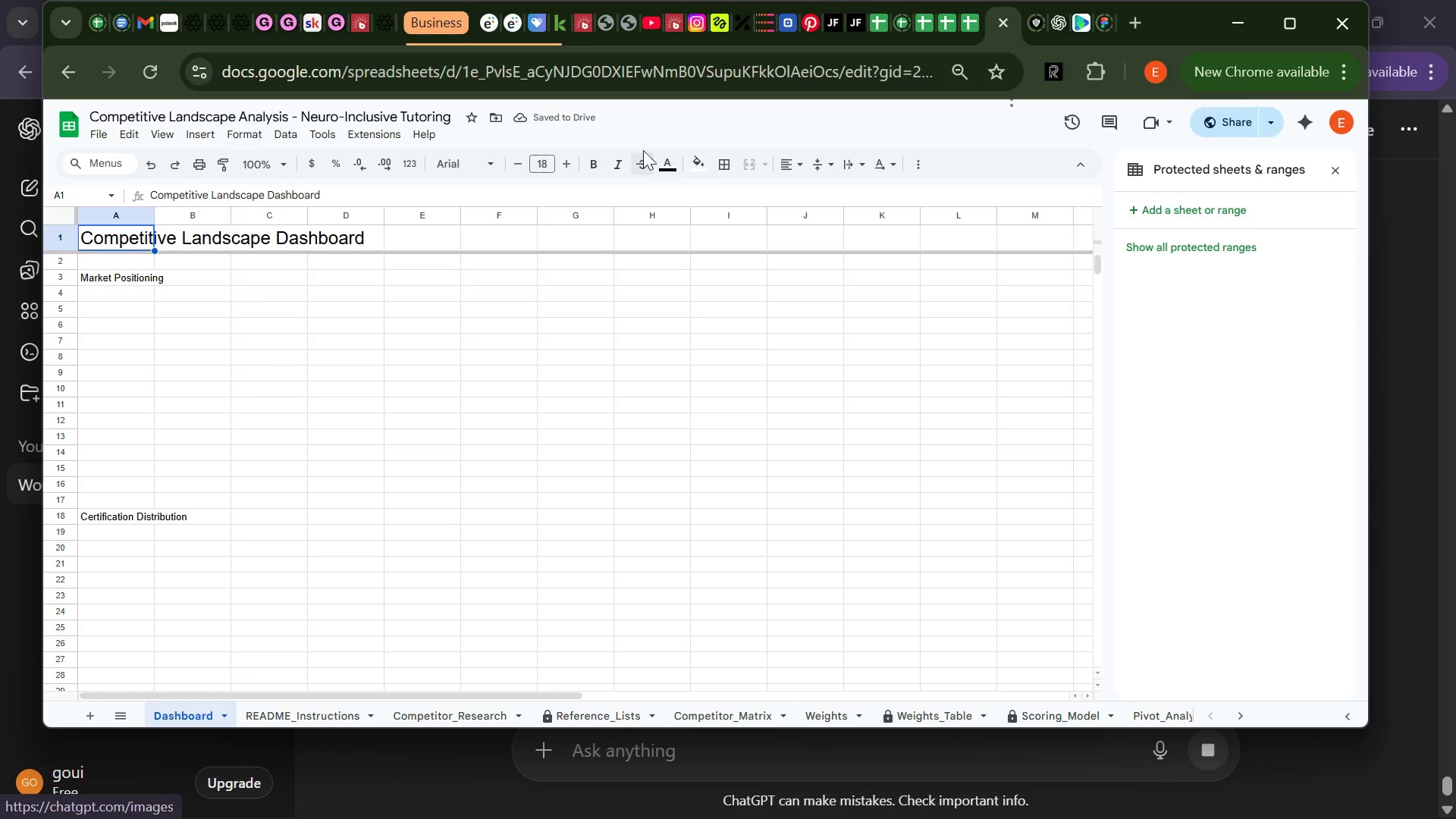 
left_click([597, 166])
 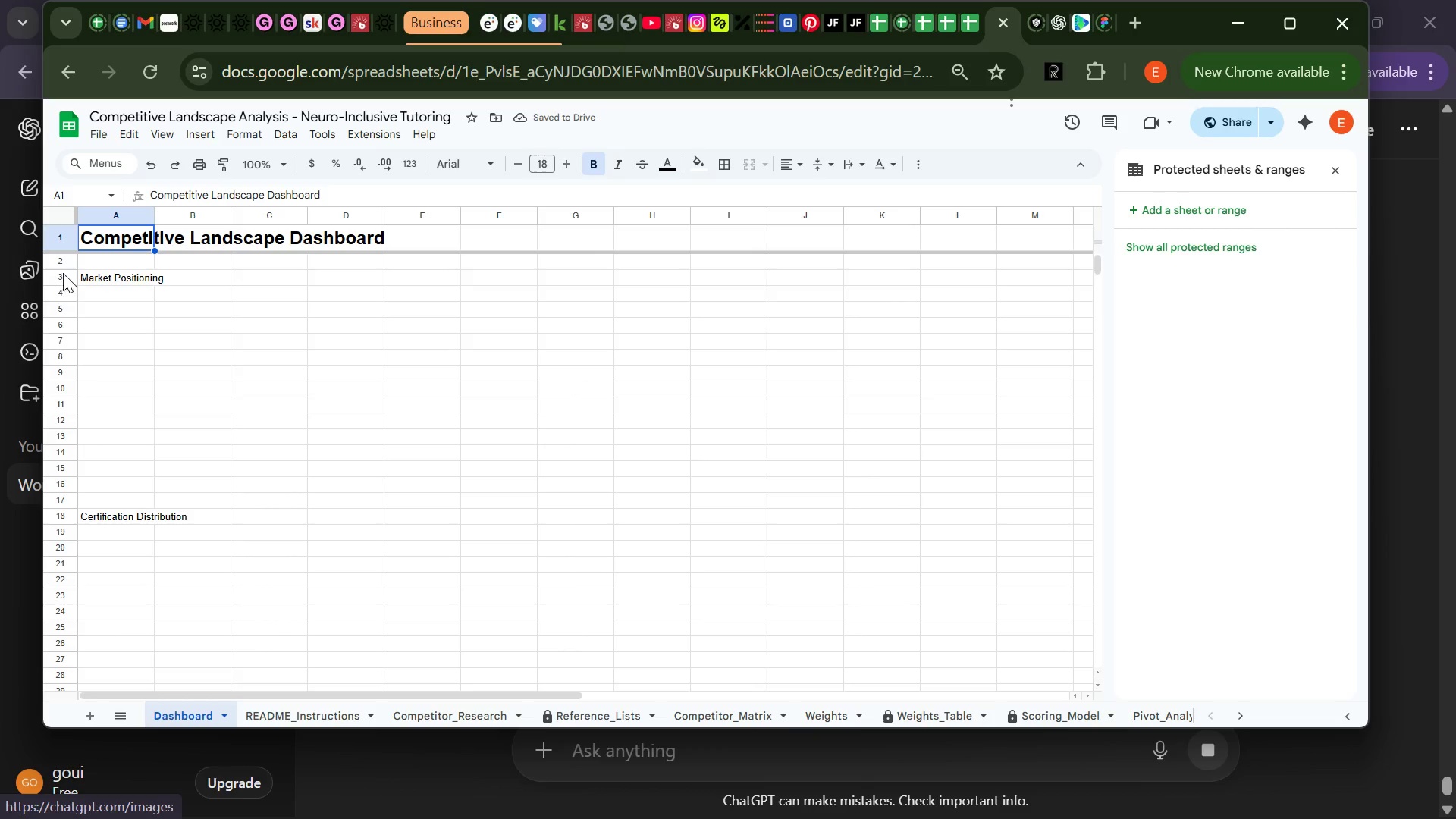 
left_click([100, 278])
 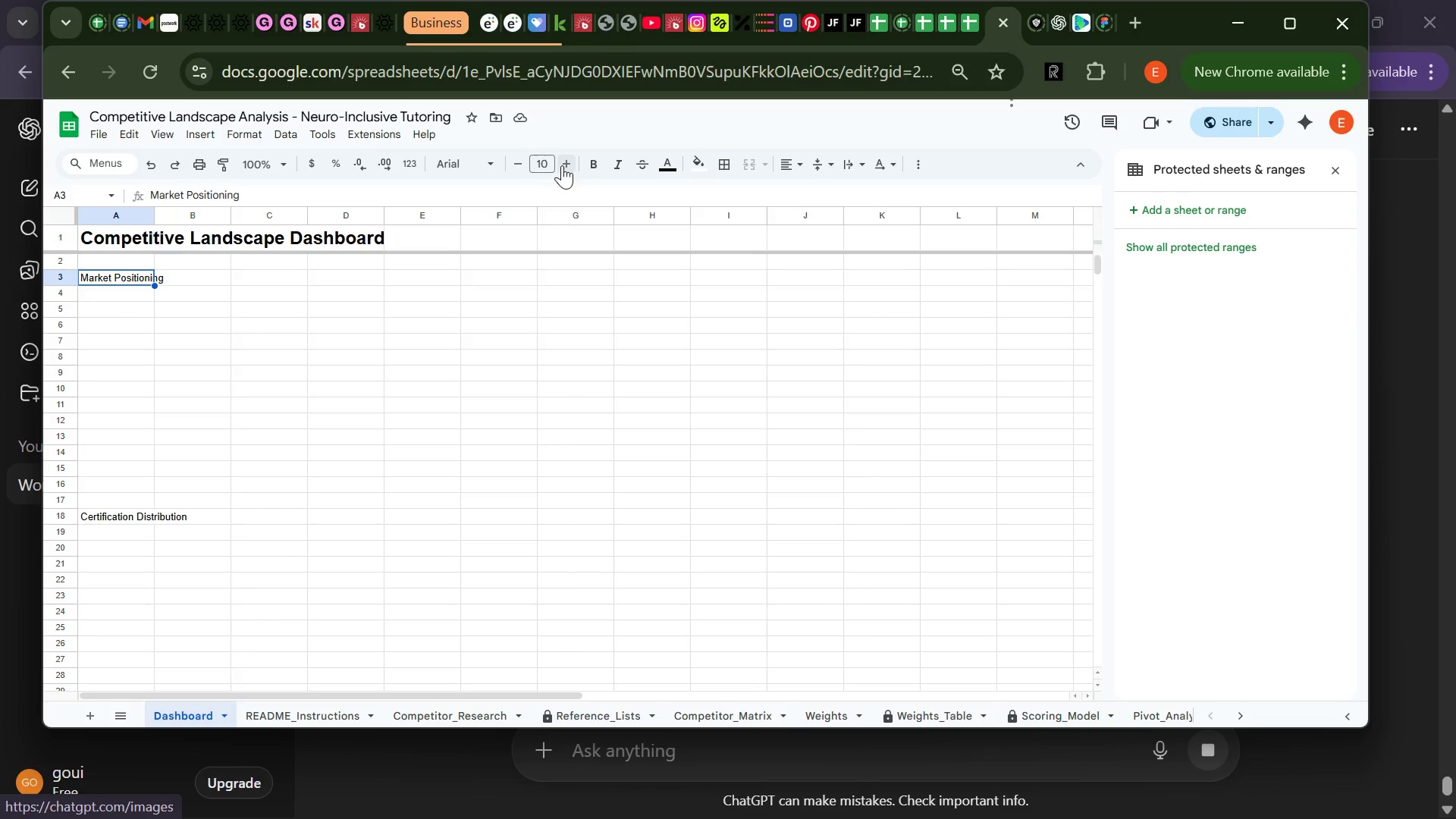 
double_click([562, 165])
 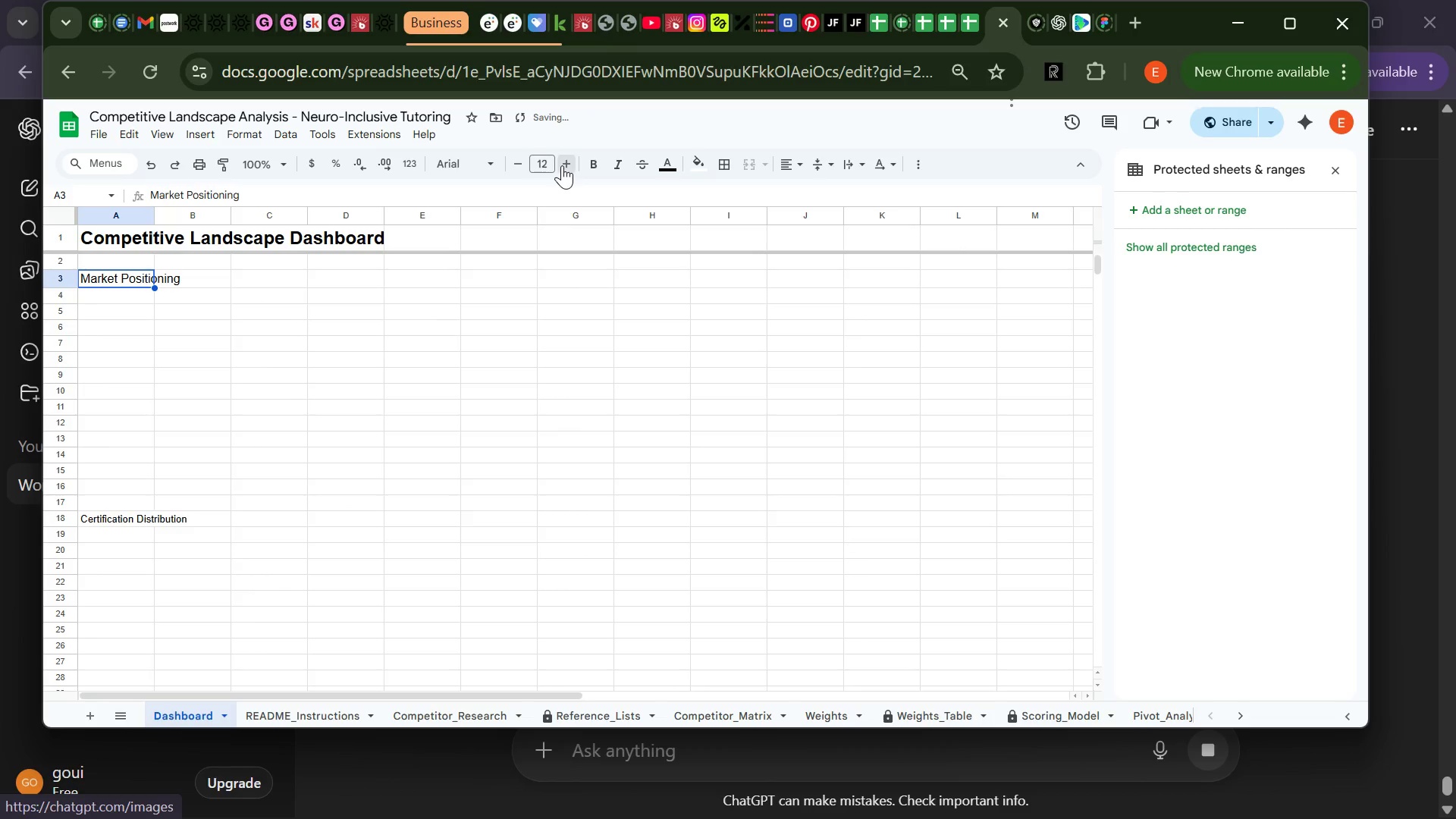 
triple_click([562, 165])
 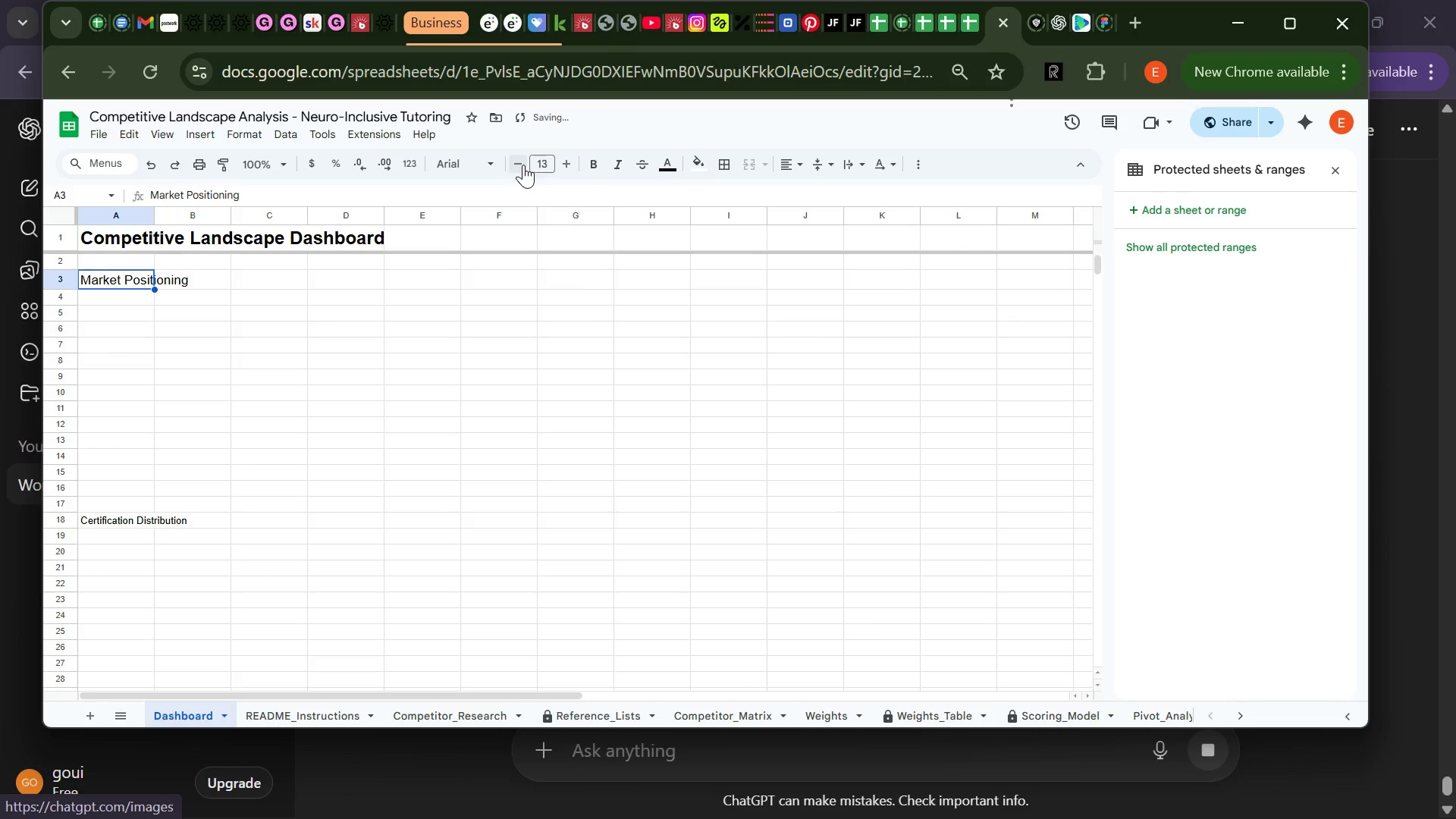 
left_click([523, 165])
 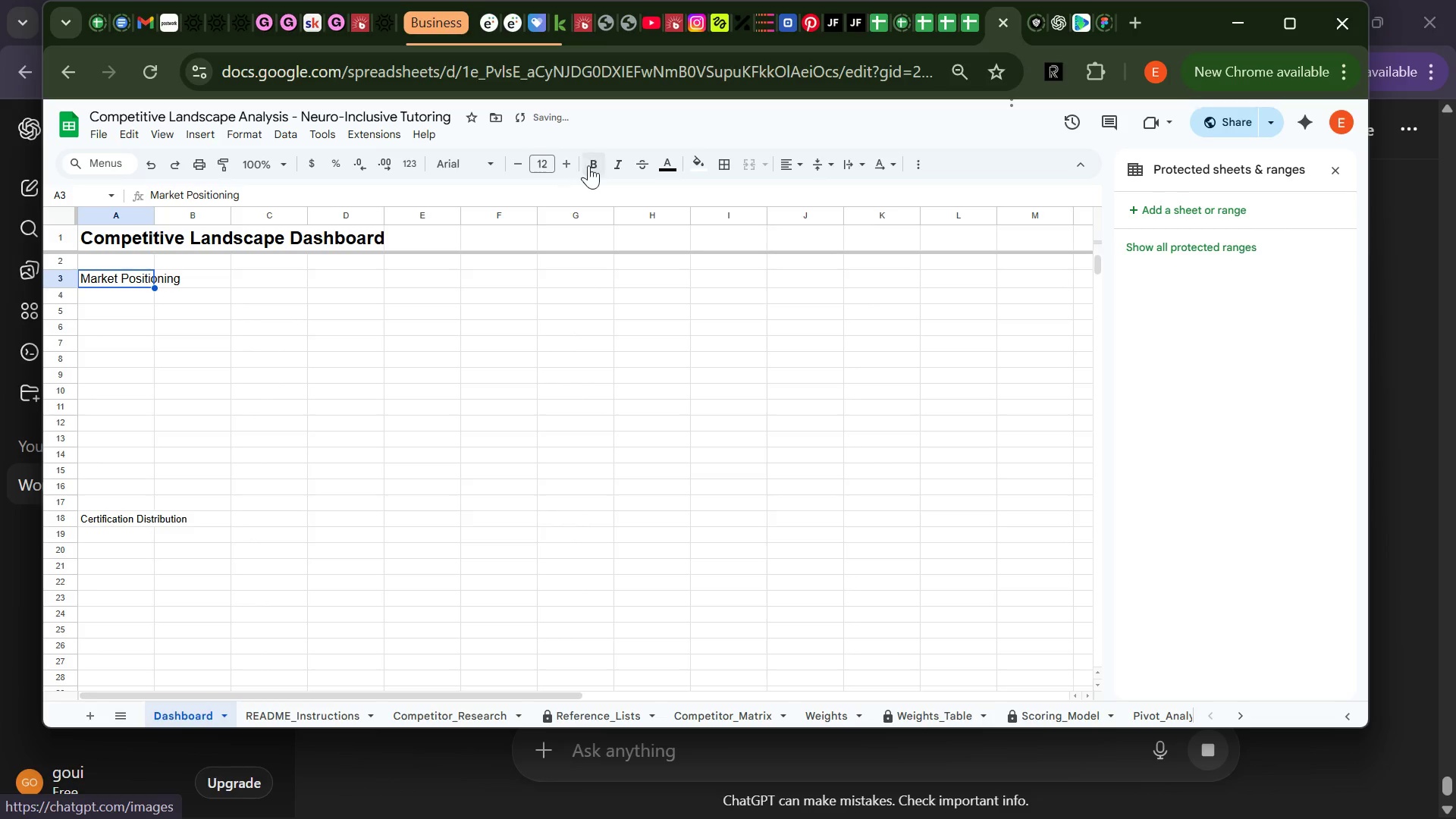 
left_click([594, 165])
 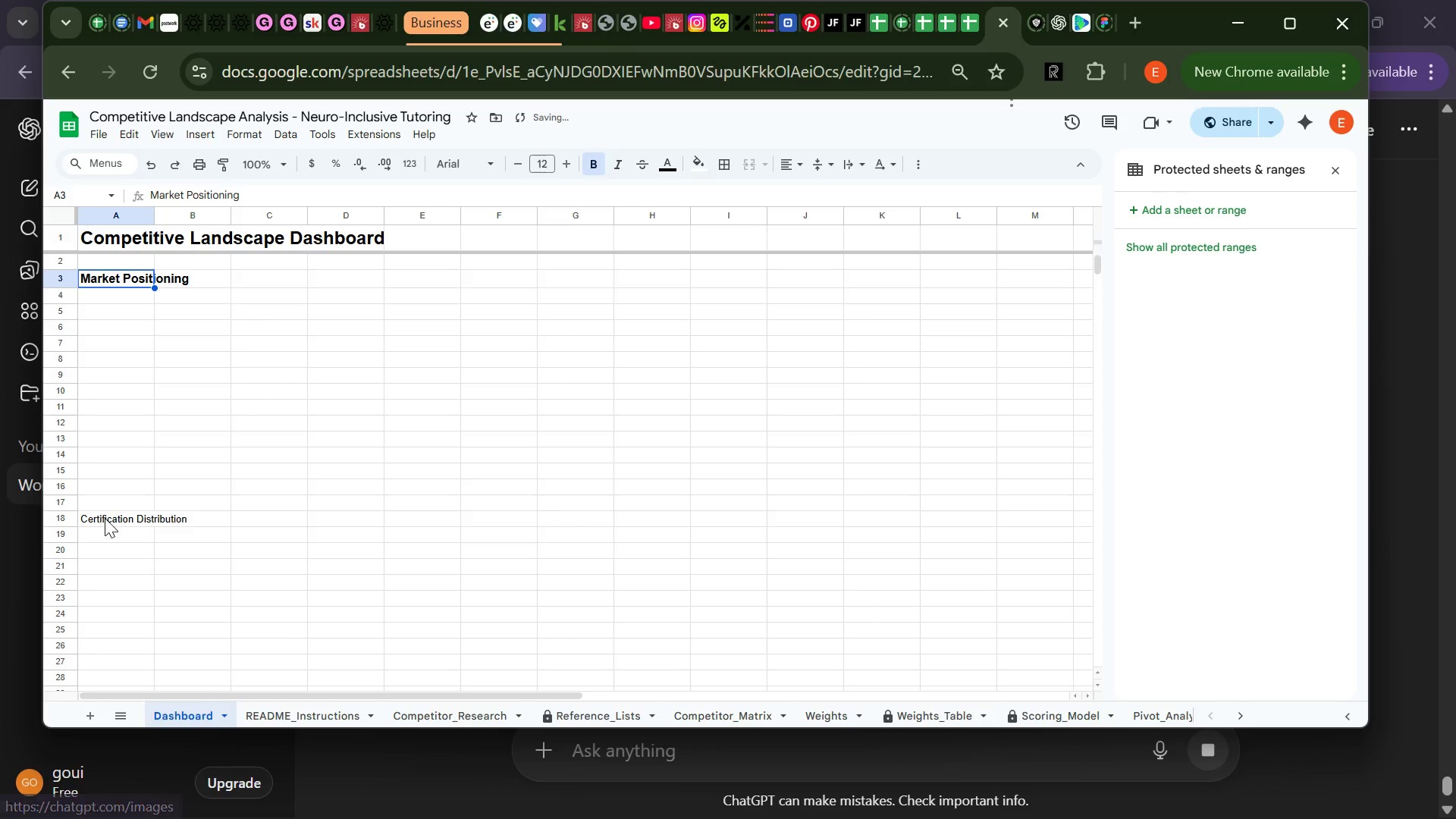 
left_click([105, 519])
 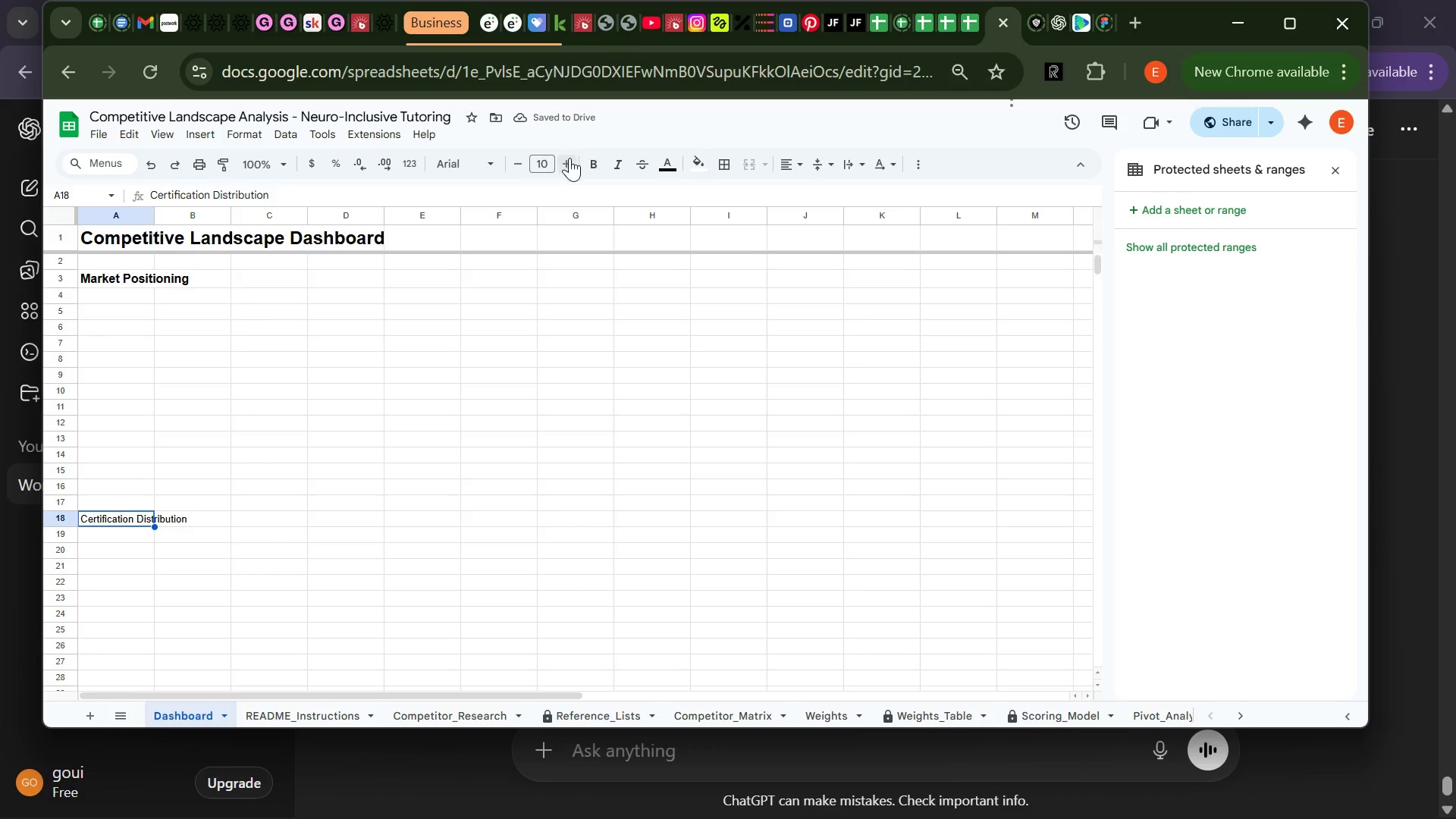 
left_click([570, 162])
 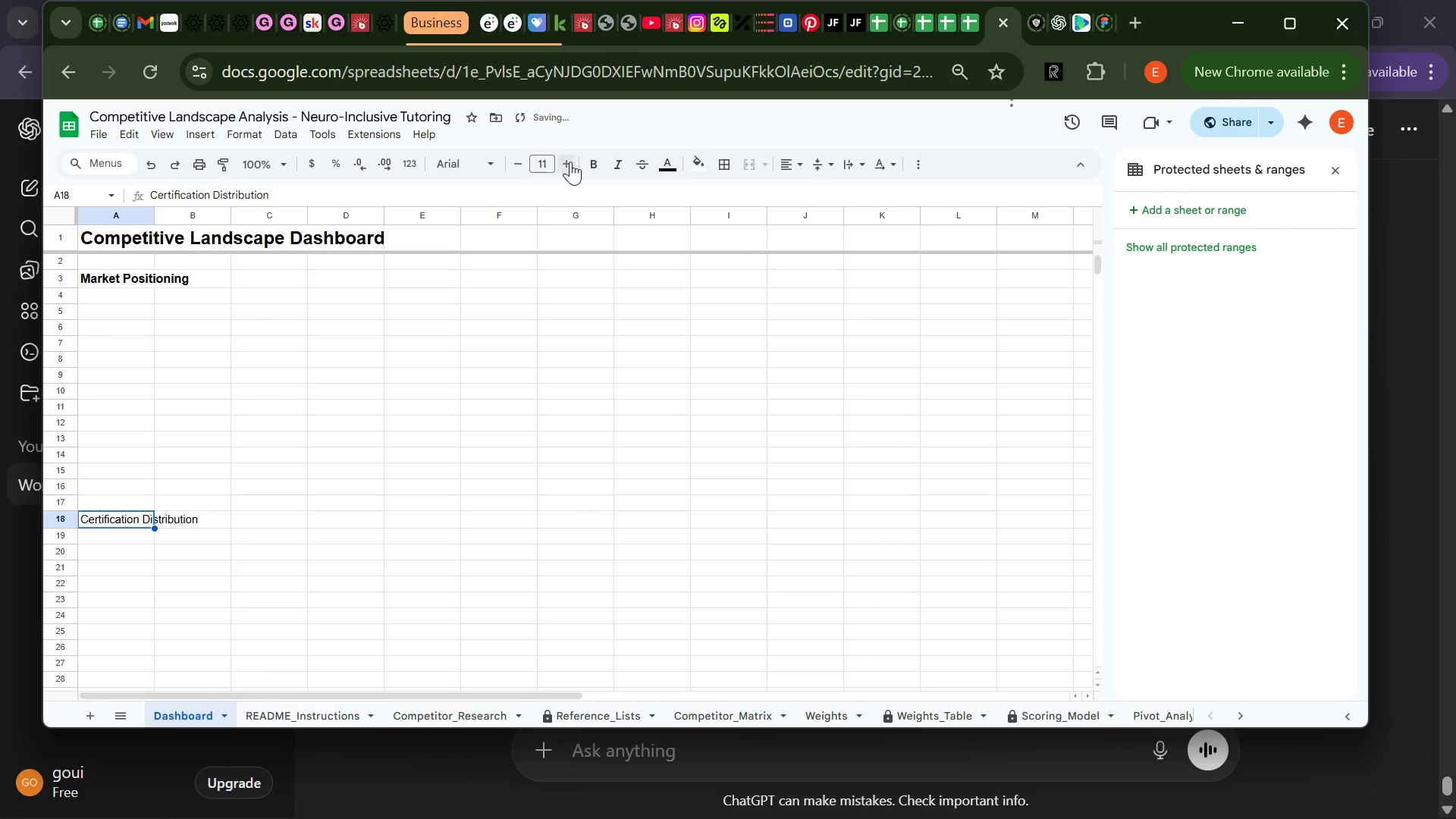 
left_click([570, 162])
 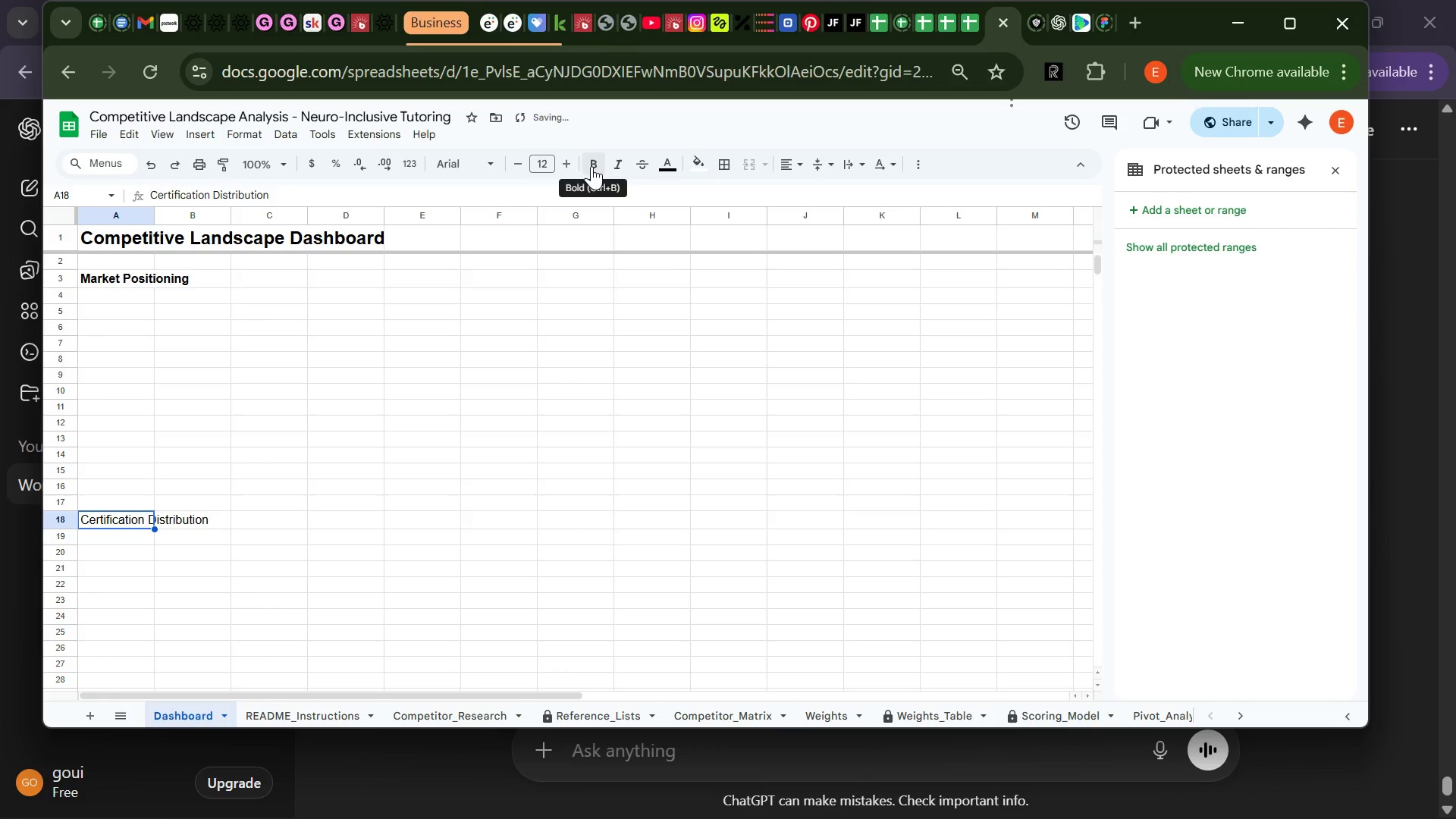 
left_click([592, 166])
 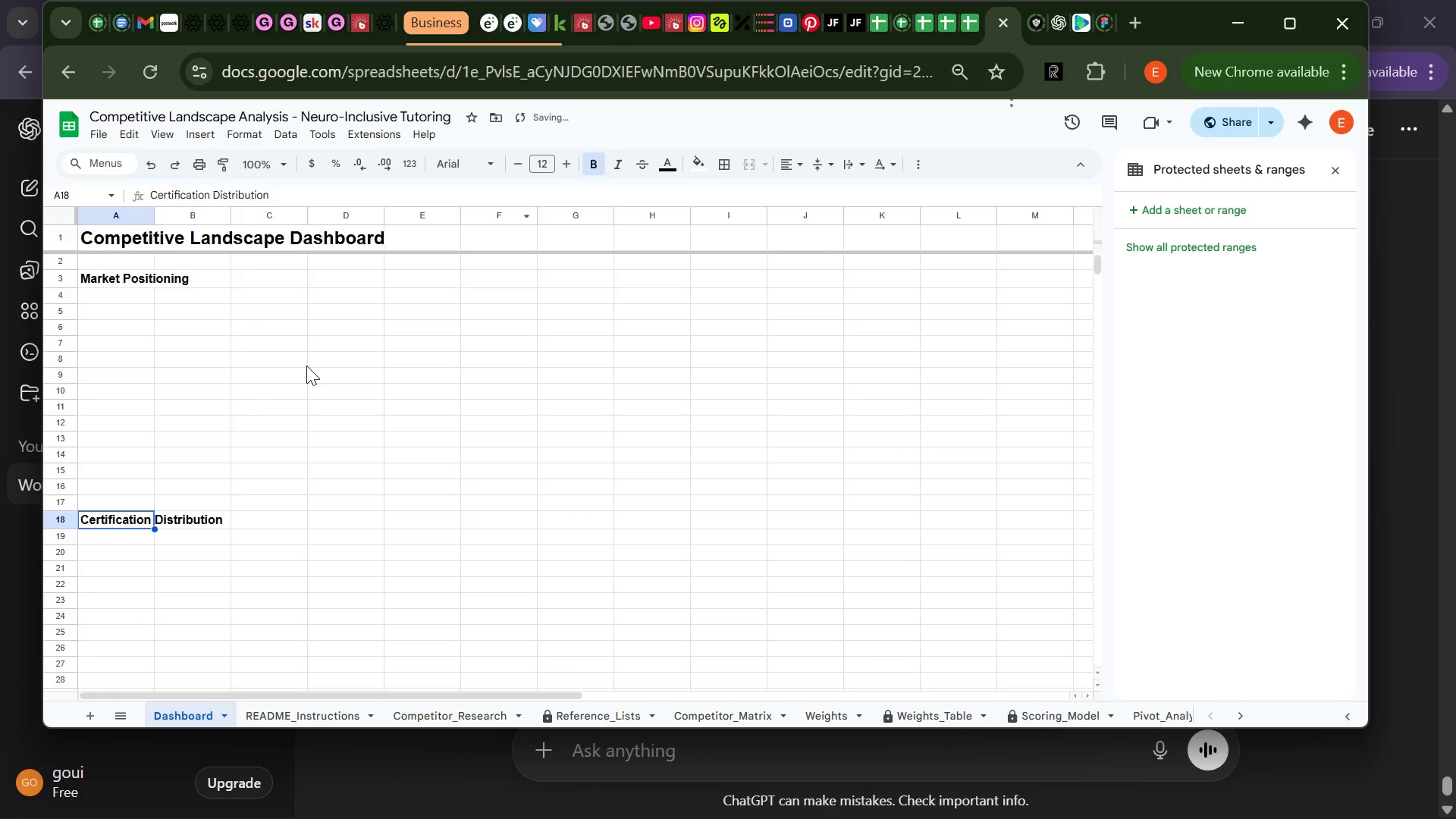 
left_click([306, 366])
 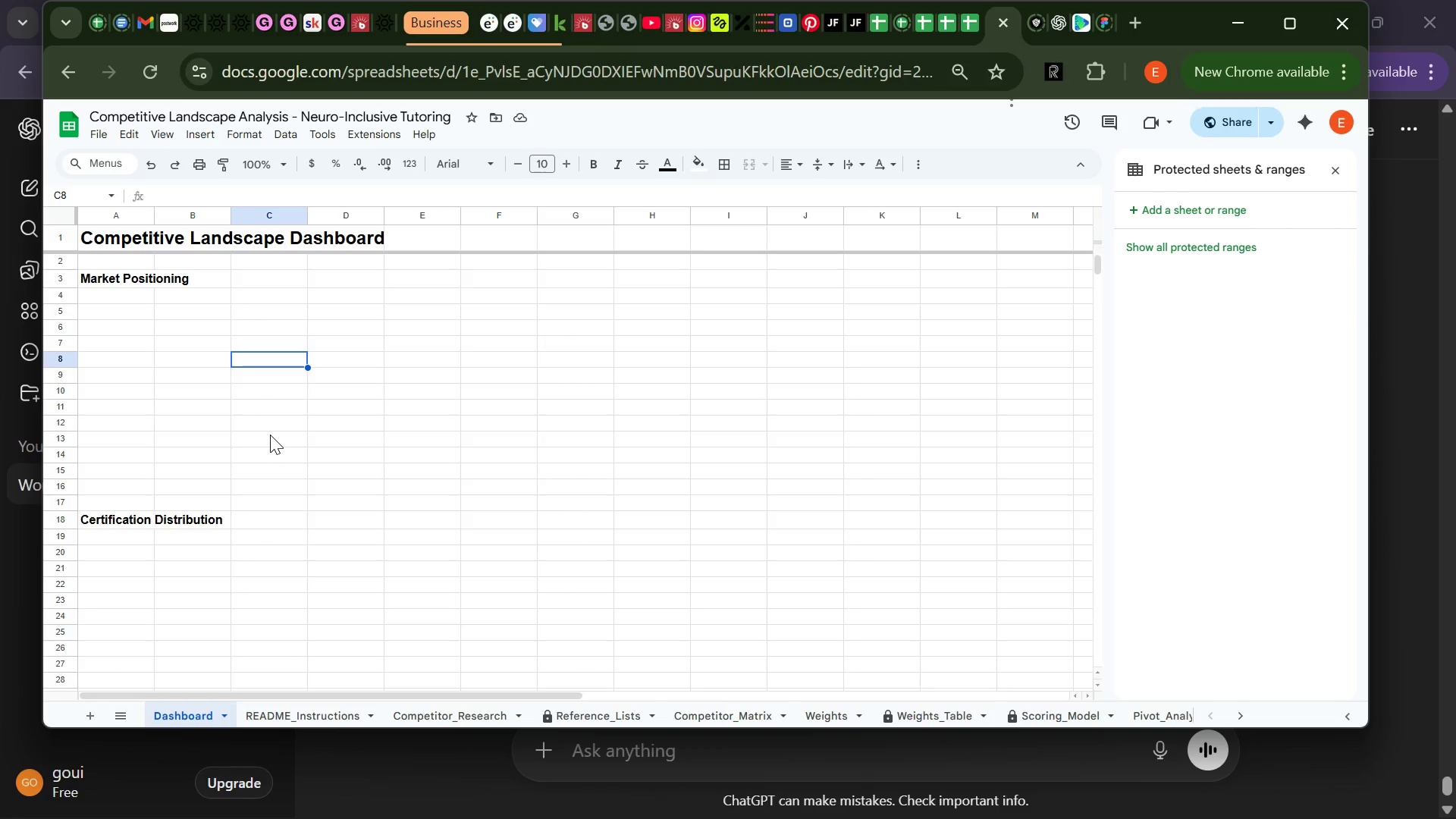 
wait(15.03)
 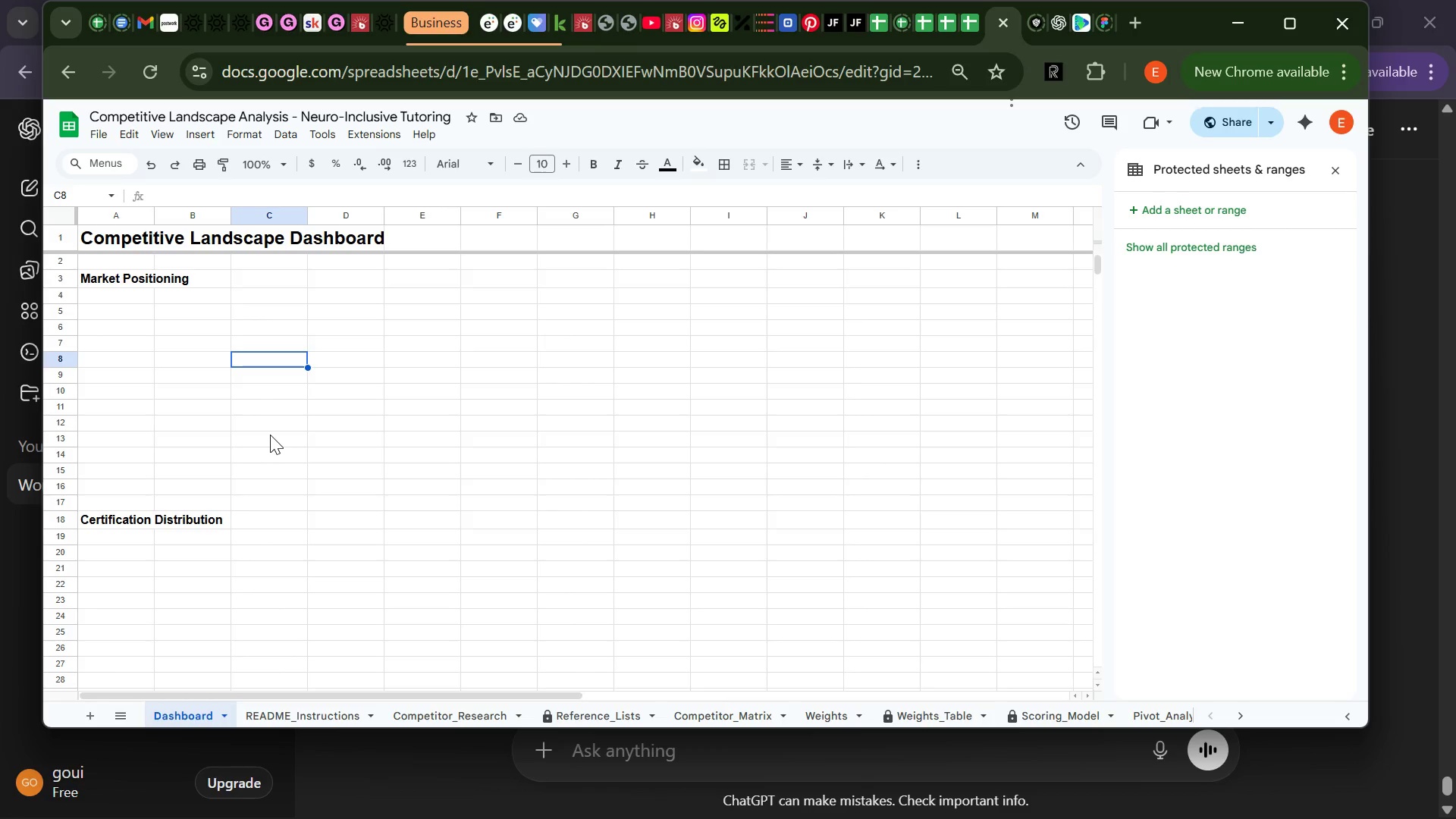 
left_click([329, 708])
 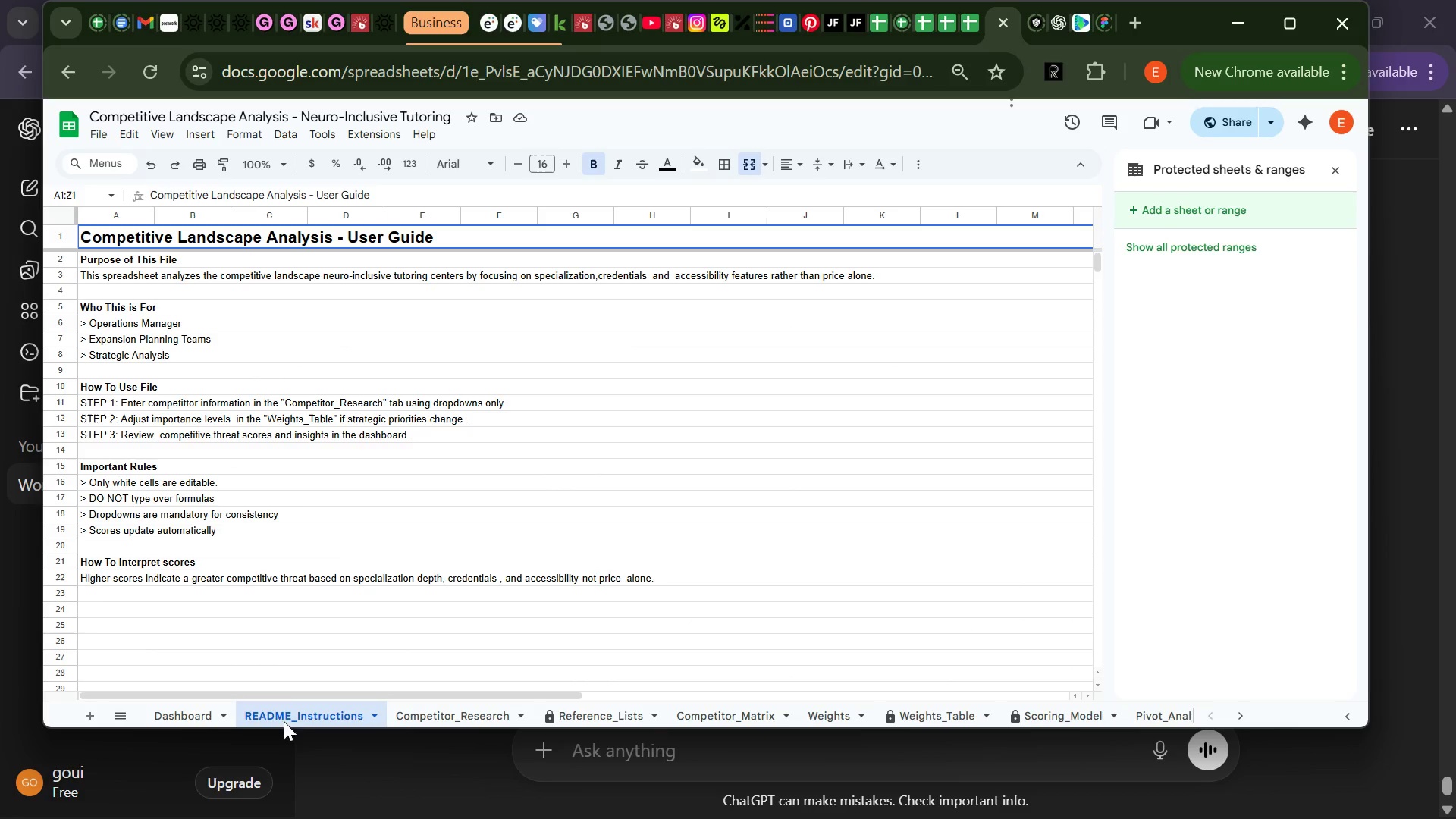 
left_click([193, 713])
 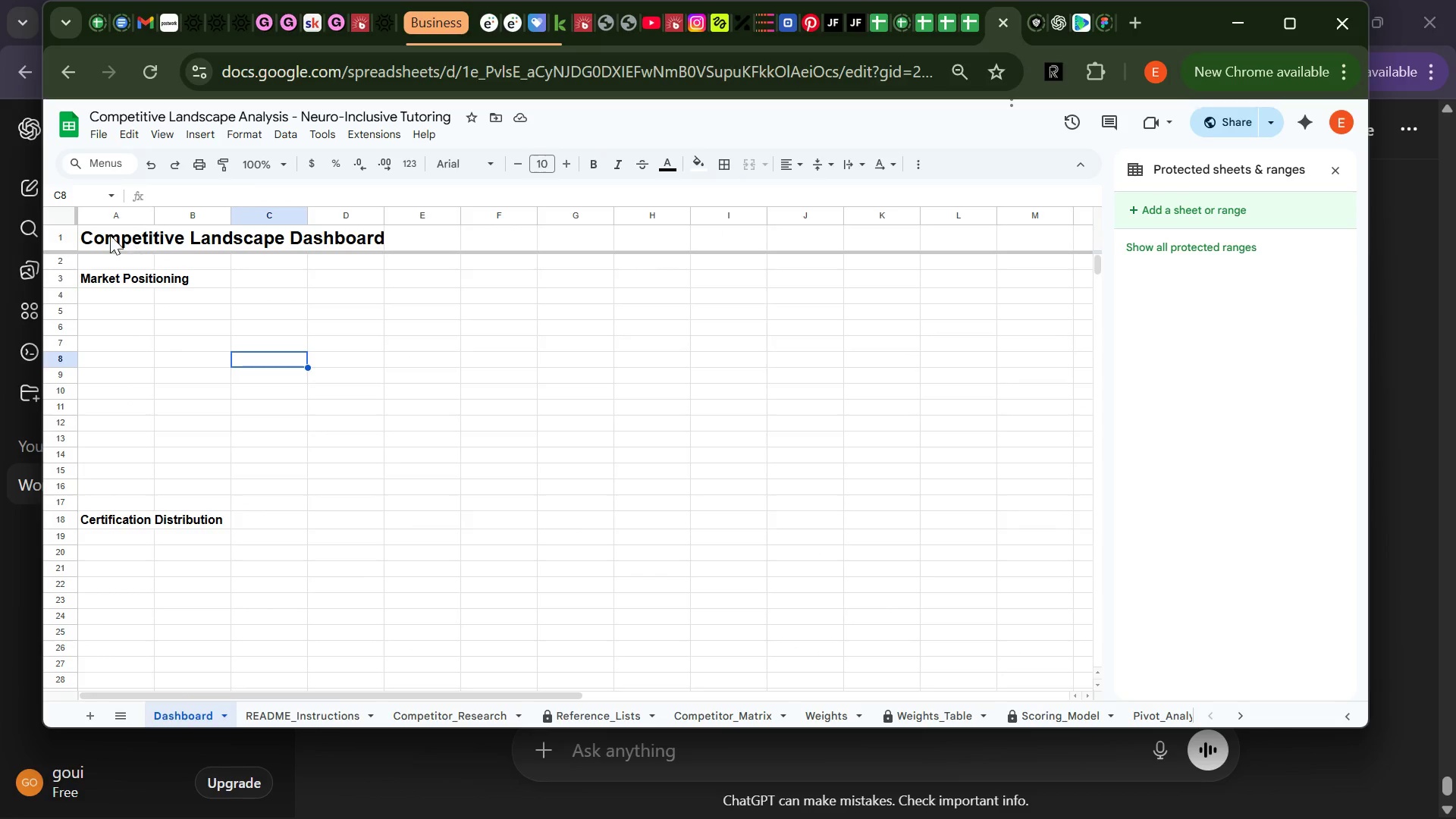 
left_click([108, 236])
 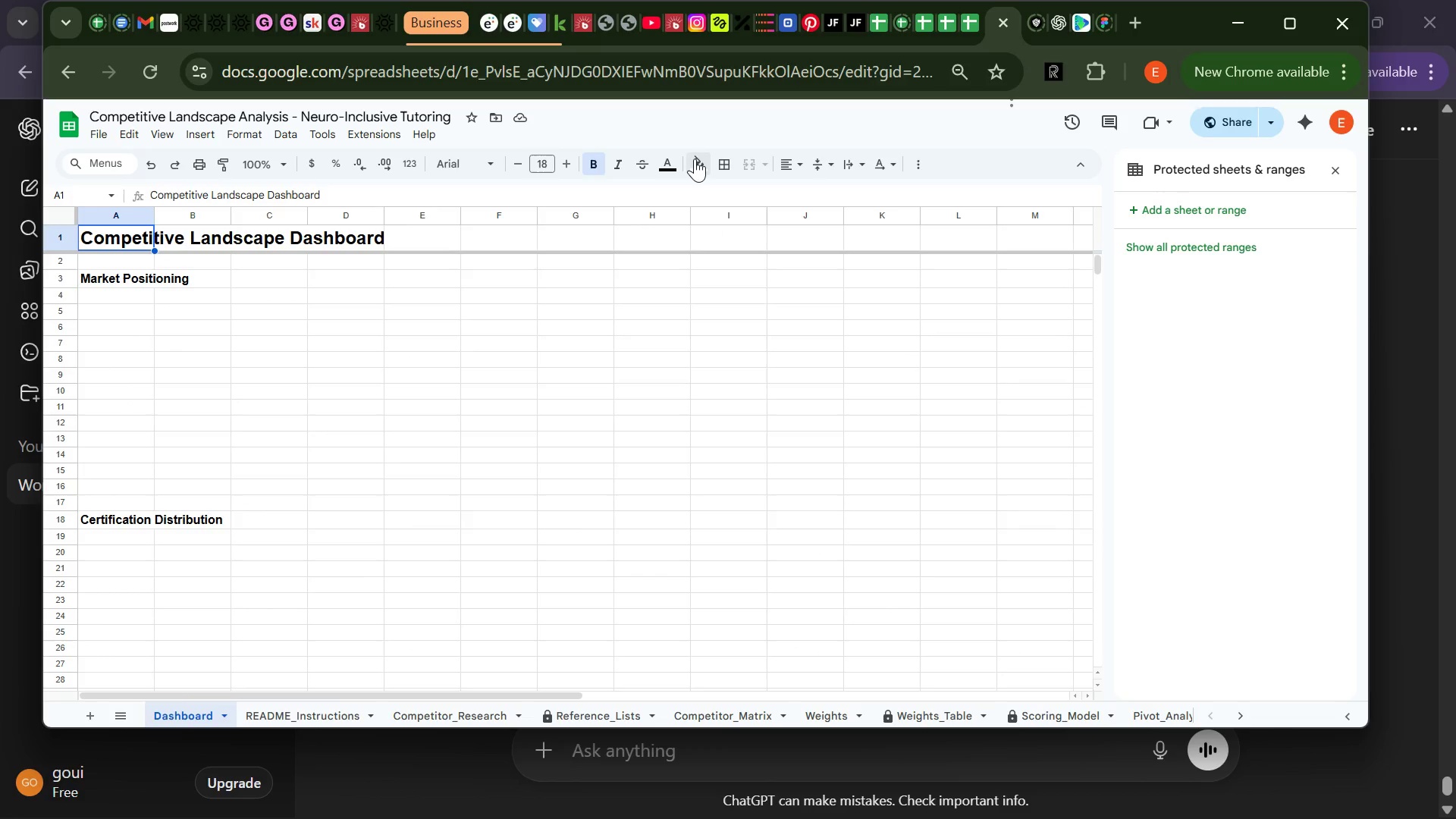 
left_click([694, 158])
 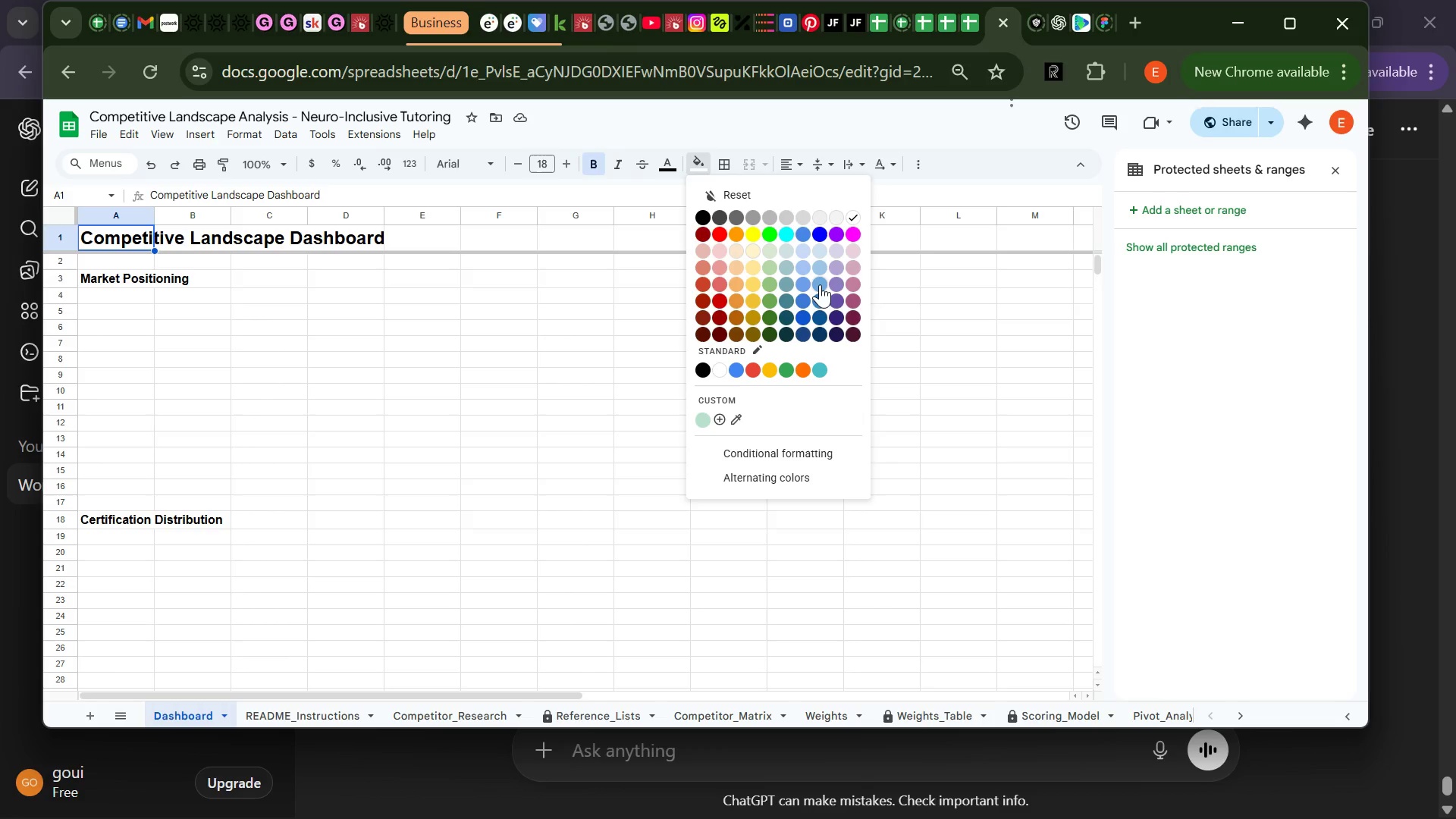 
wait(13.44)
 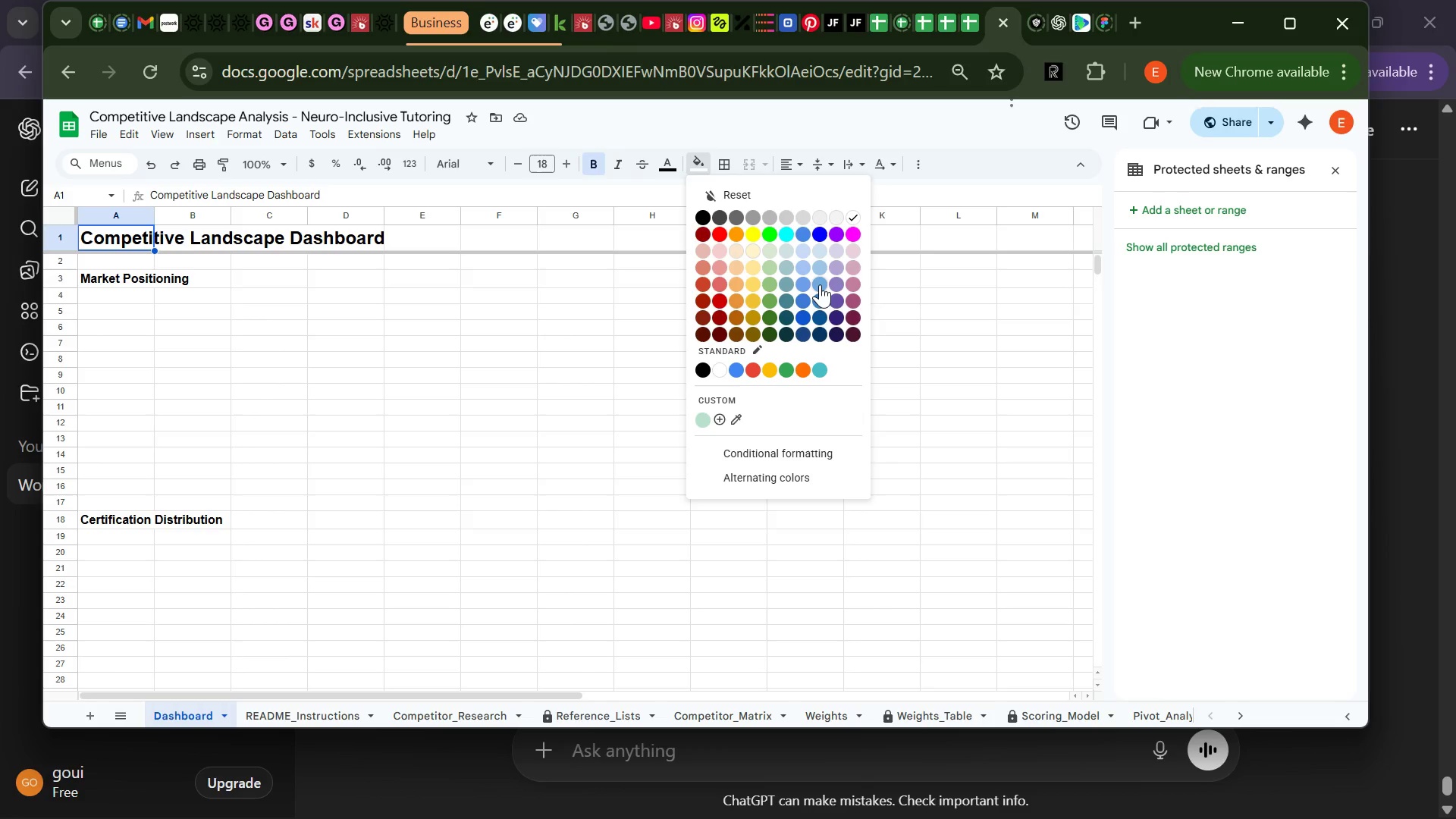 
left_click([820, 304])
 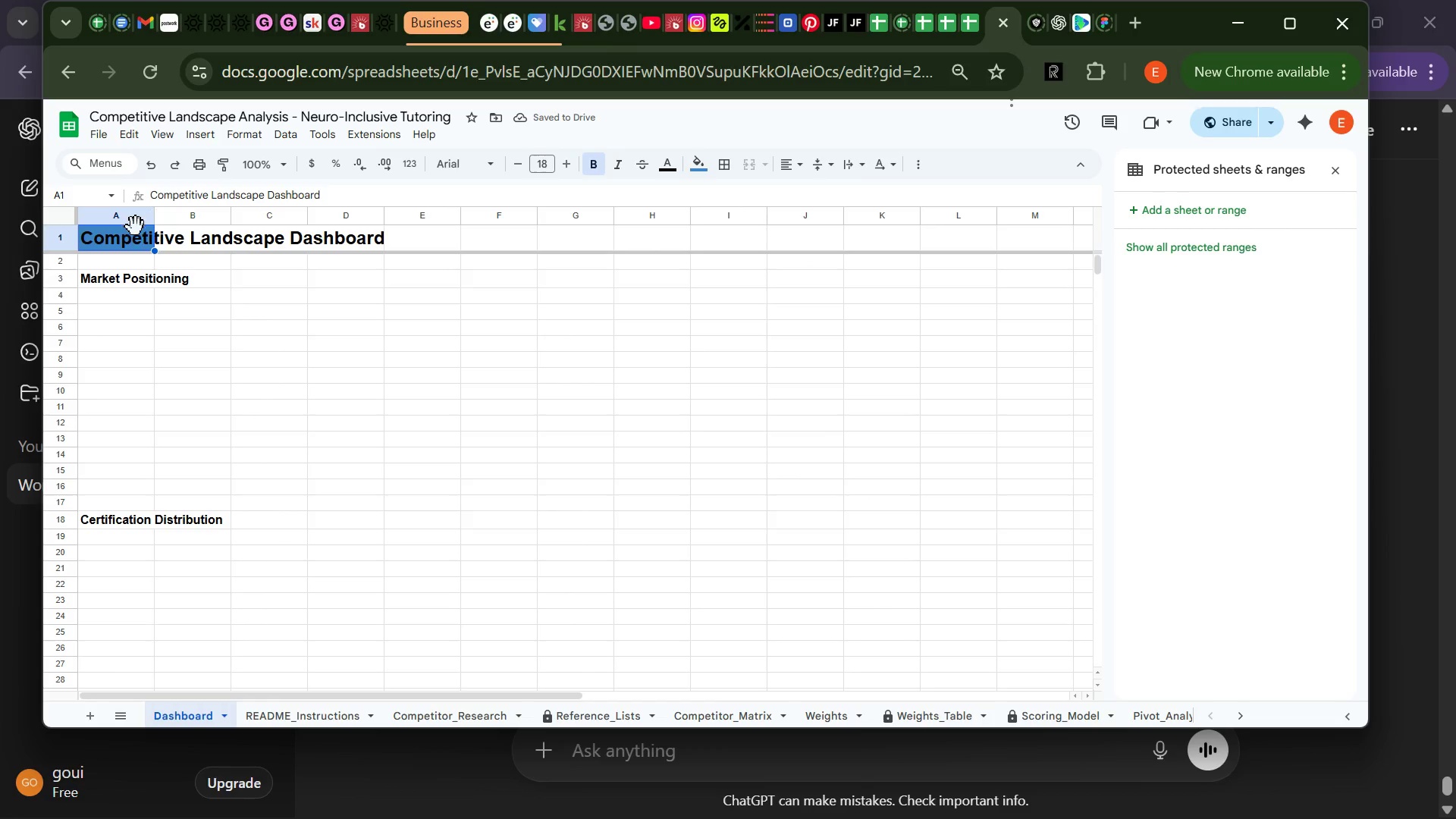 
wait(6.17)
 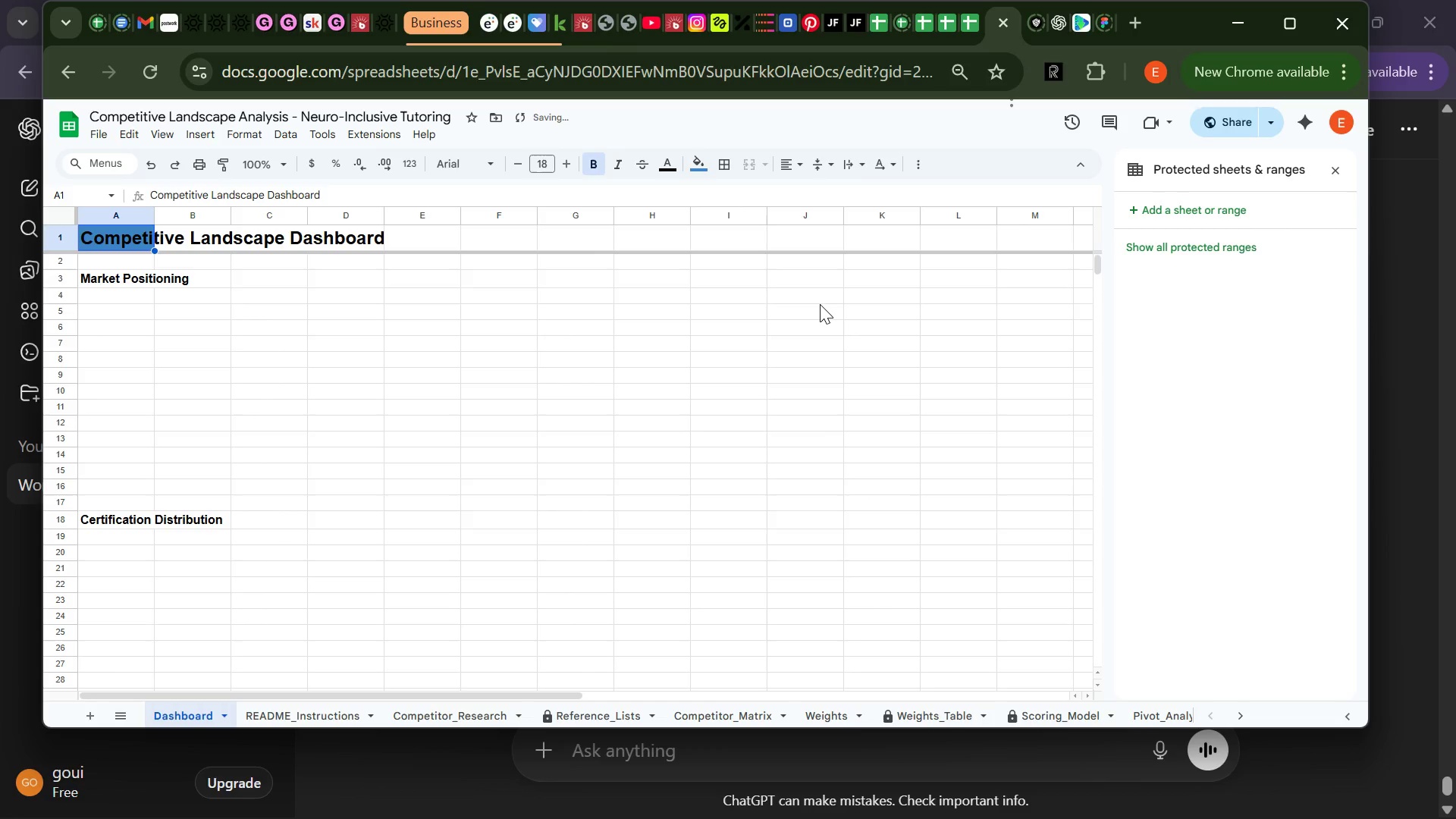 
left_click_drag(start_coordinate=[139, 234], to_coordinate=[787, 243])
 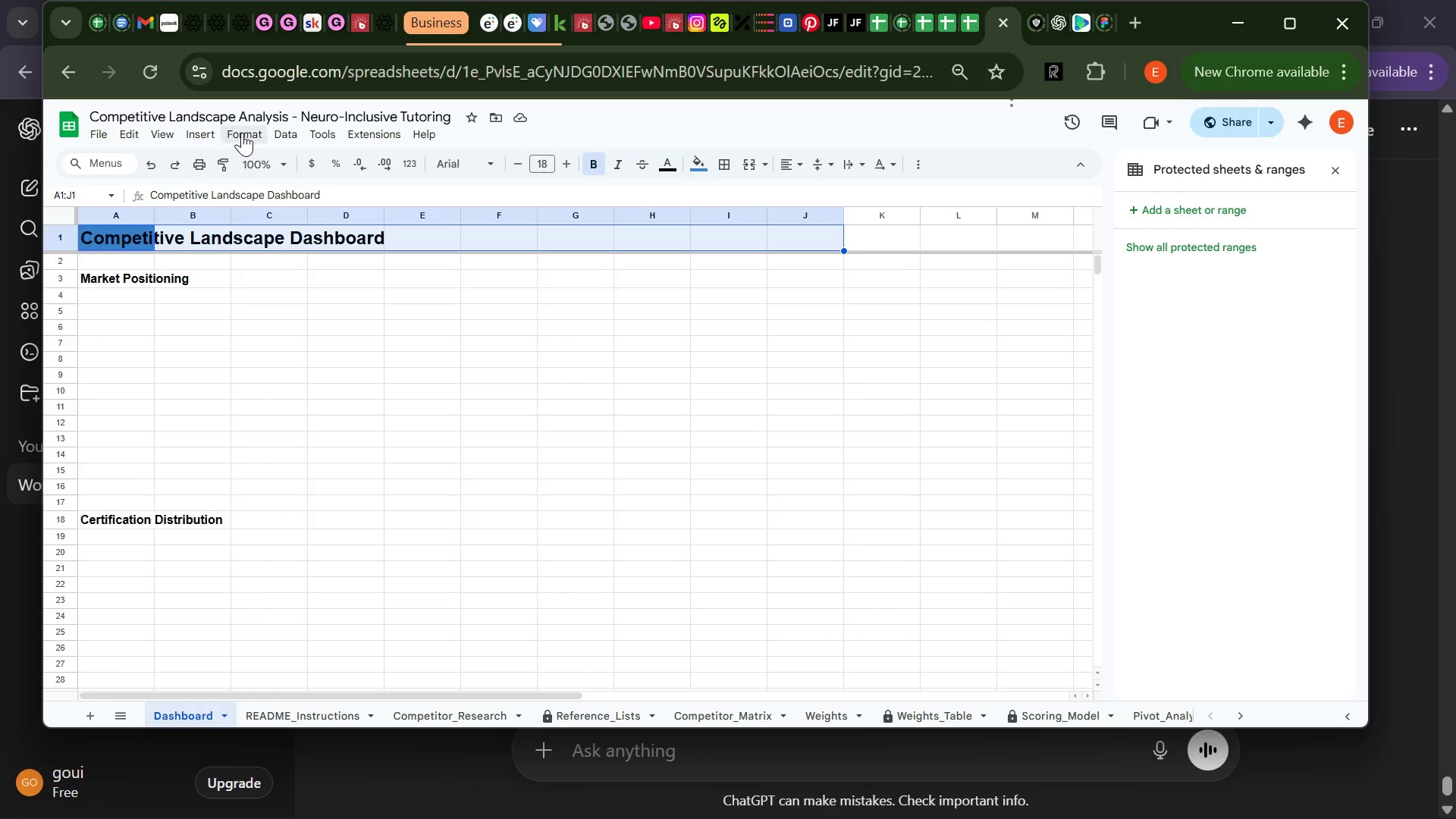 
left_click([242, 133])
 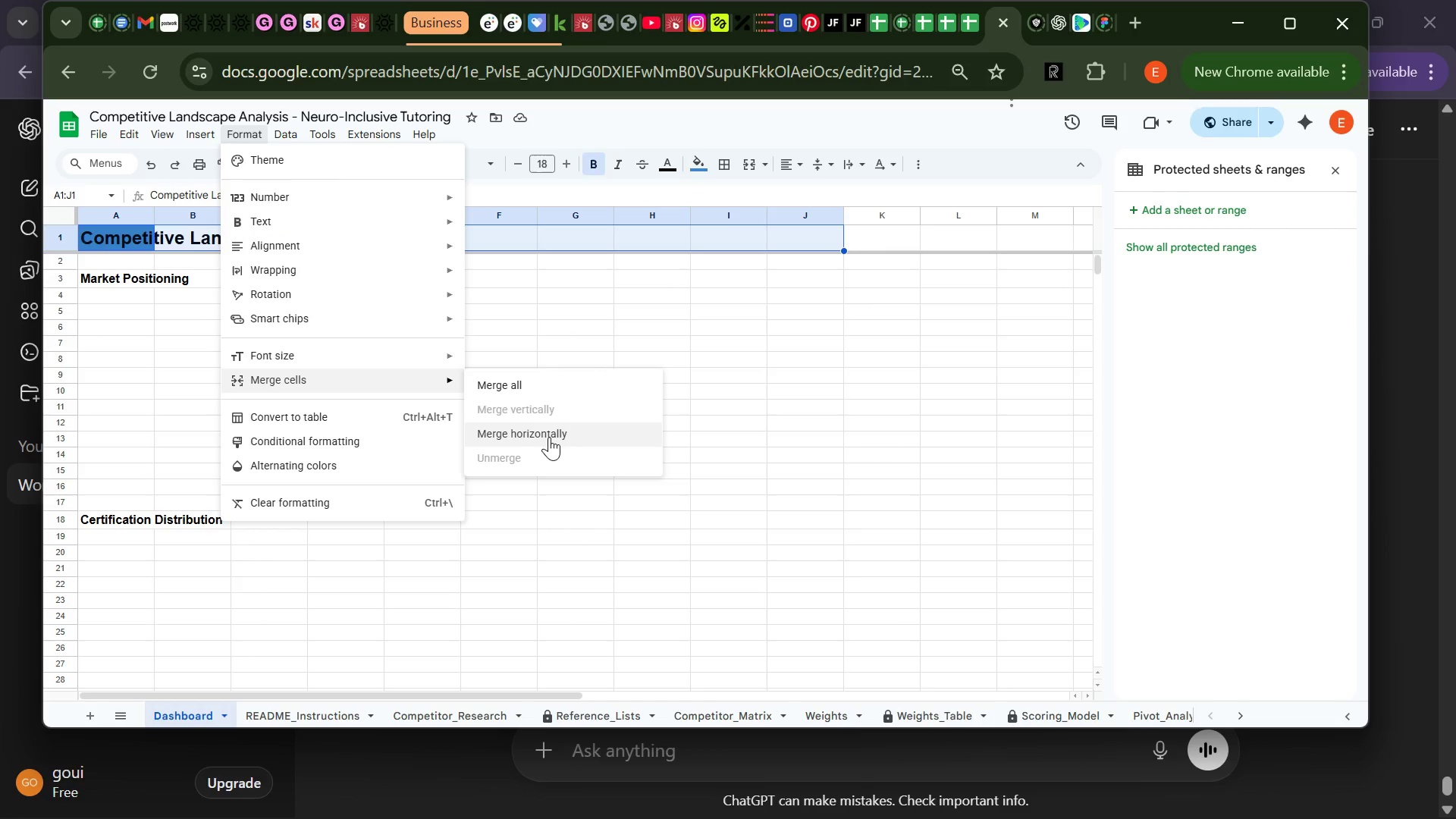 
left_click([558, 443])
 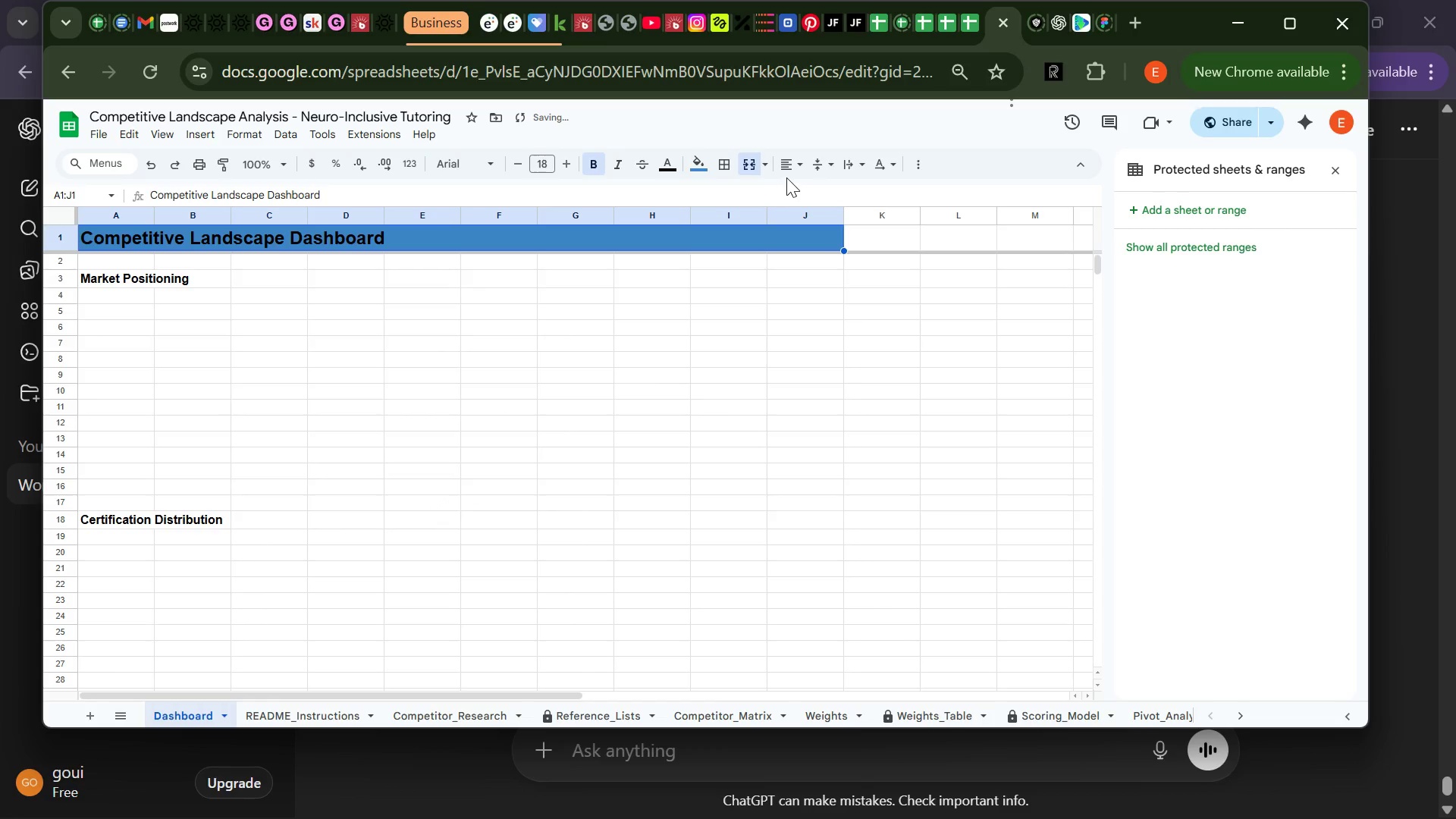 
left_click([801, 166])
 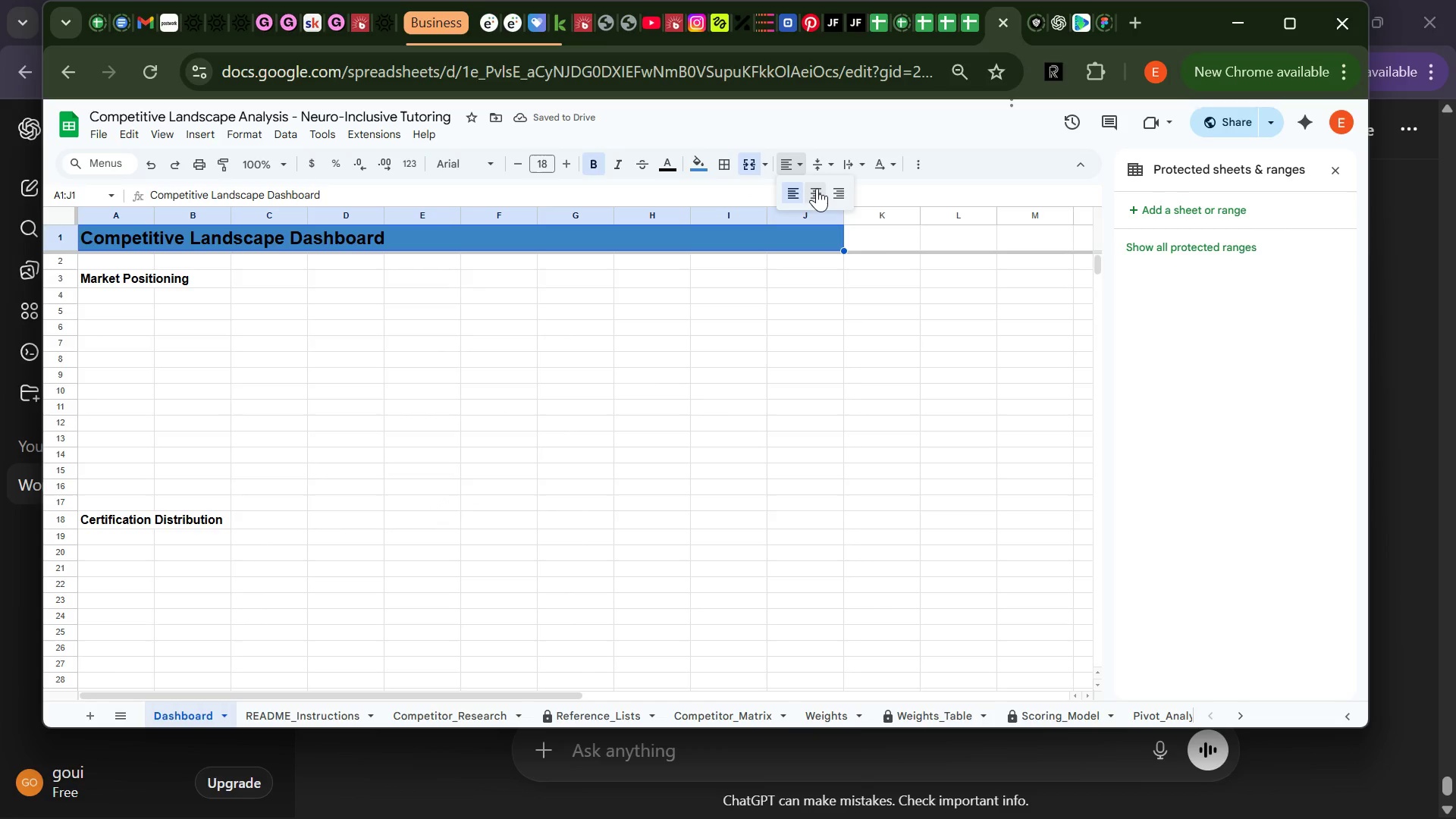 
left_click([817, 189])
 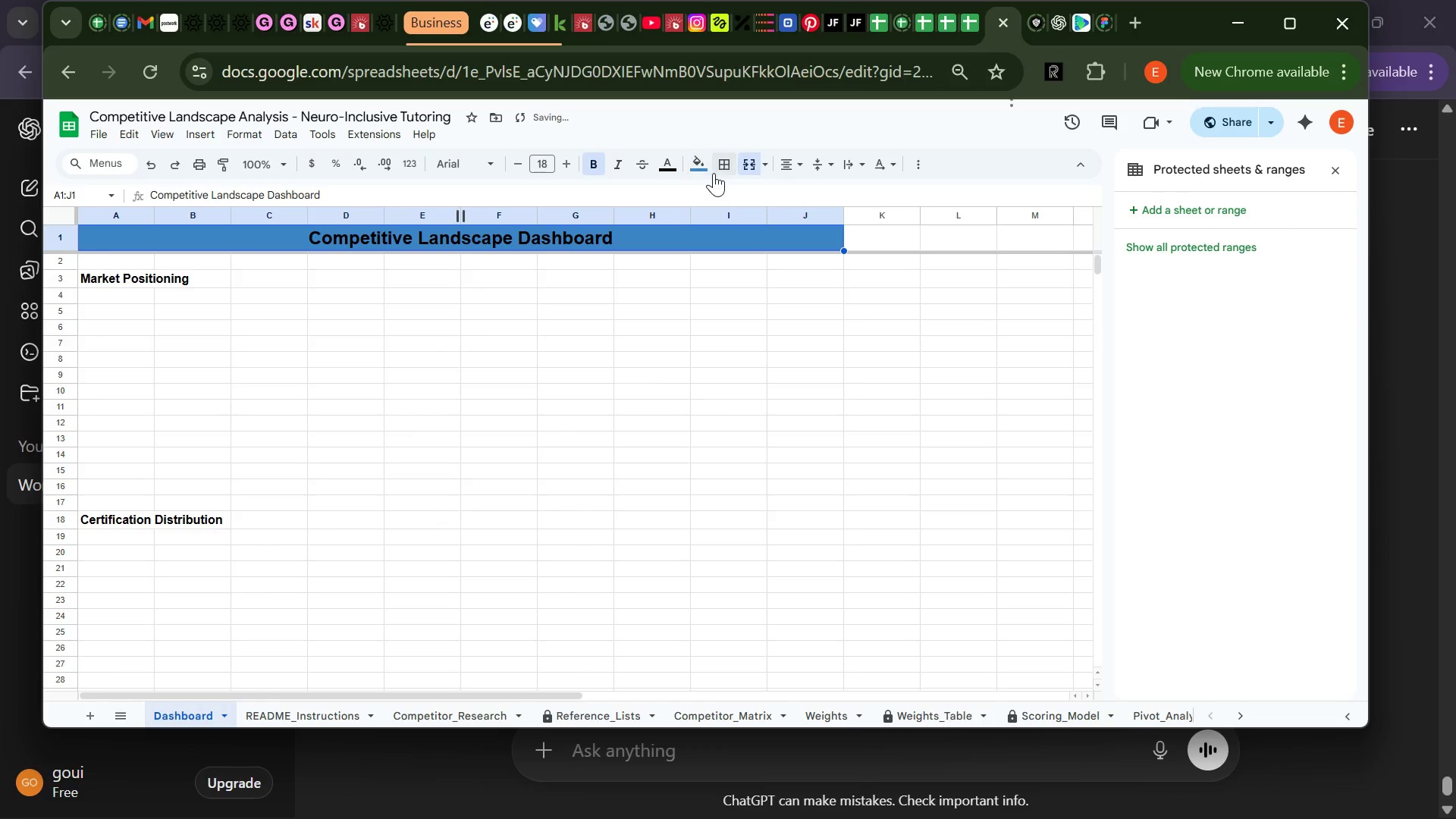 
left_click([703, 165])
 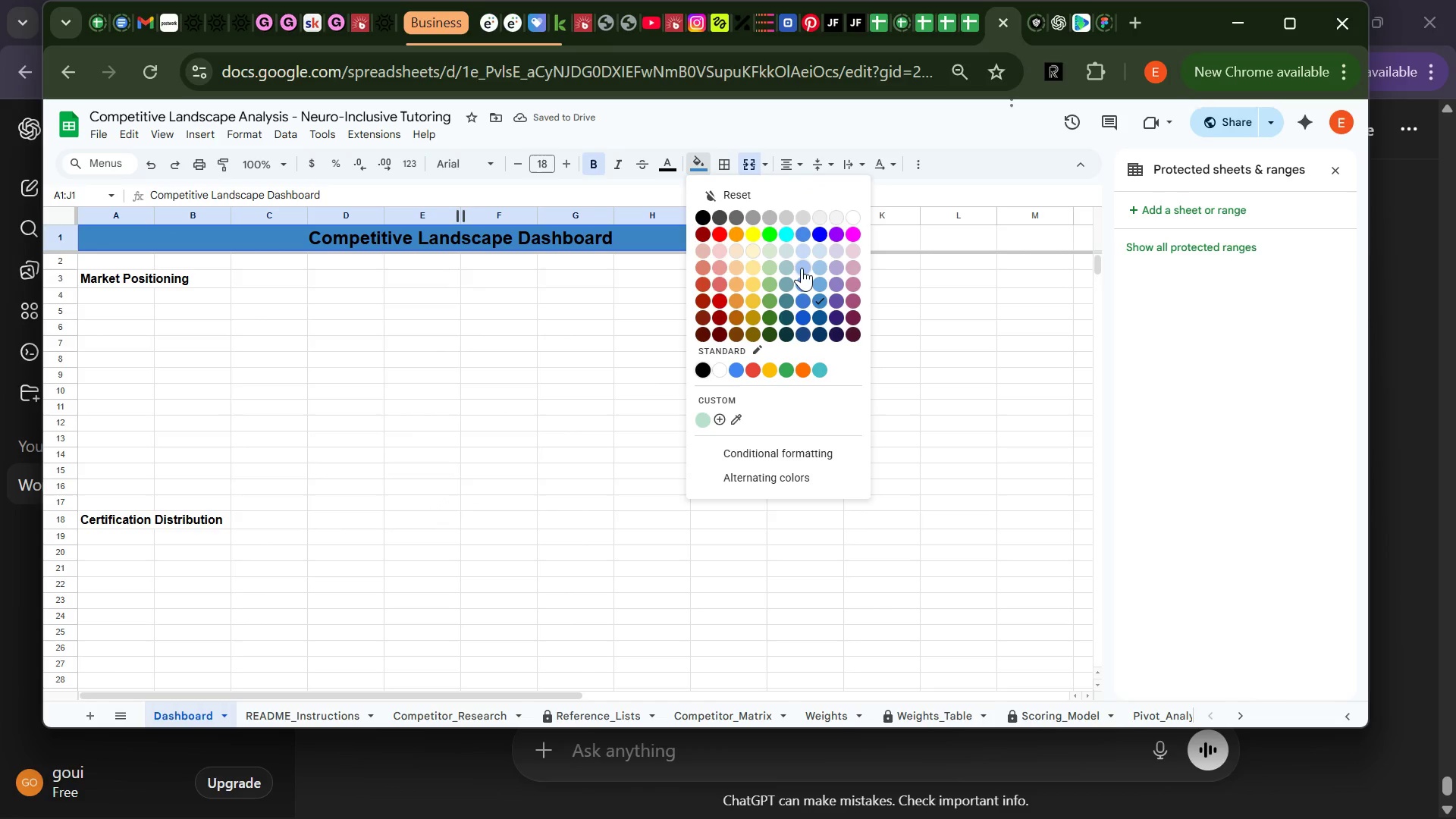 
left_click([805, 271])
 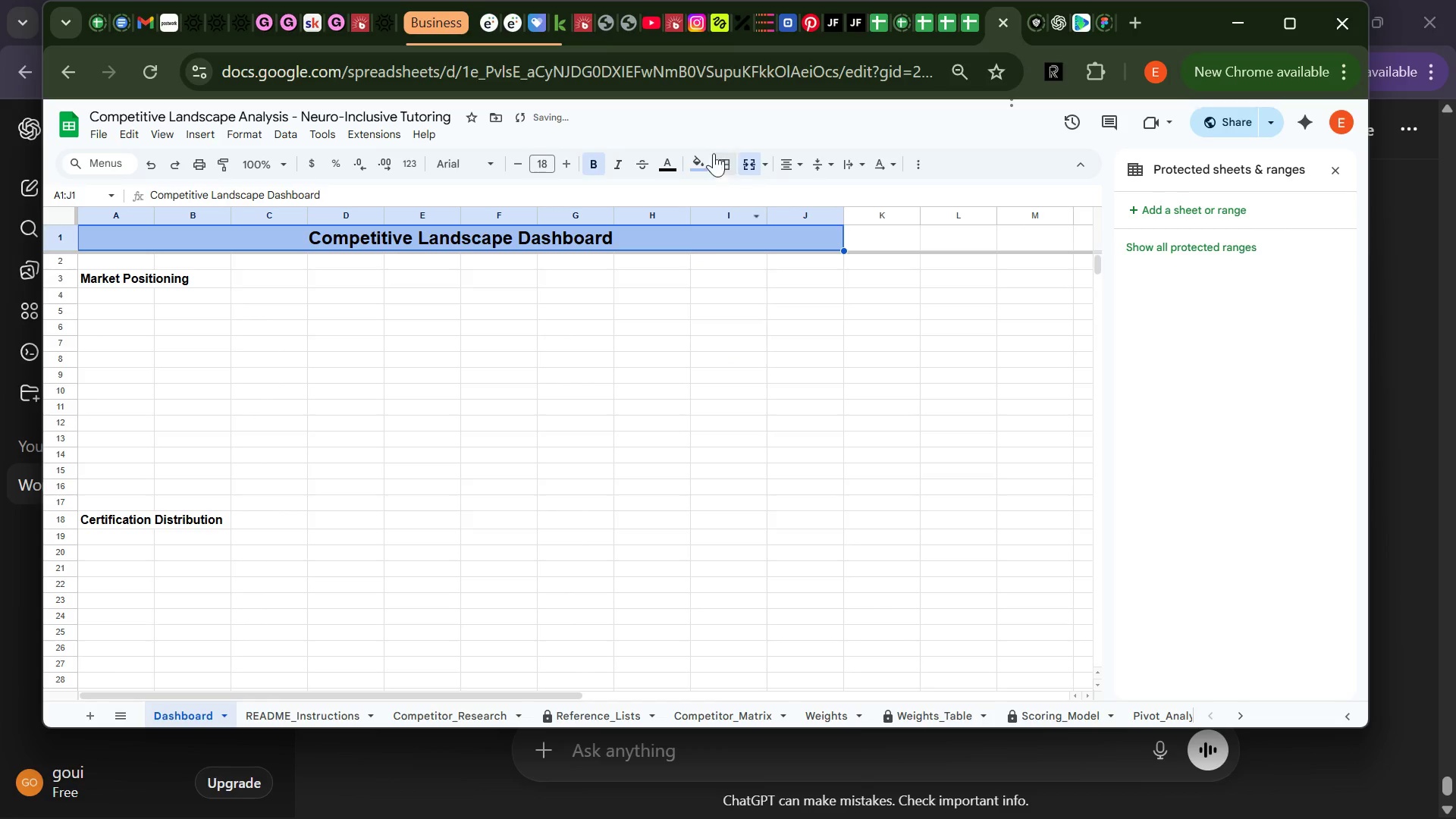 
left_click([637, 332])
 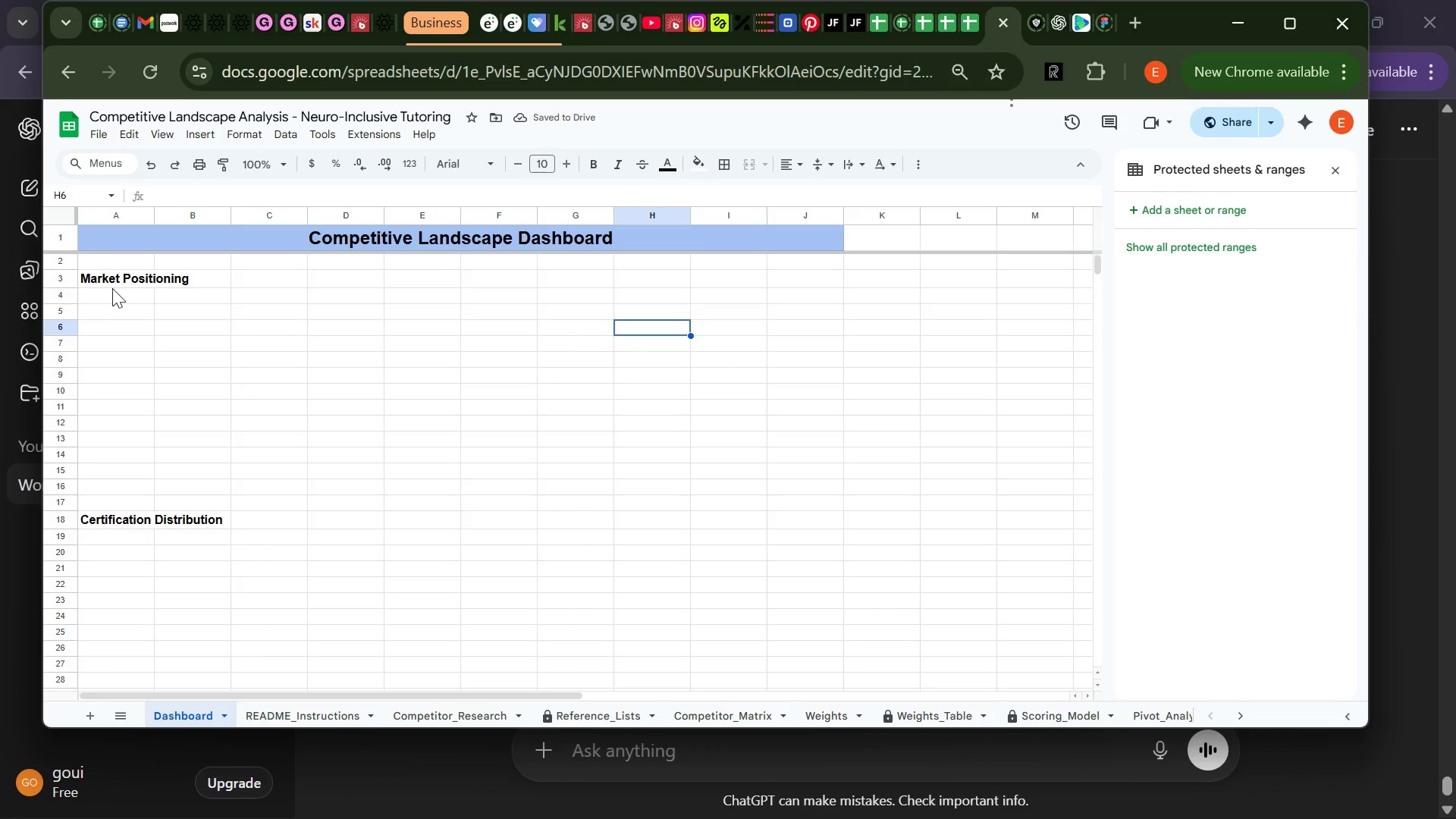 
left_click([114, 278])
 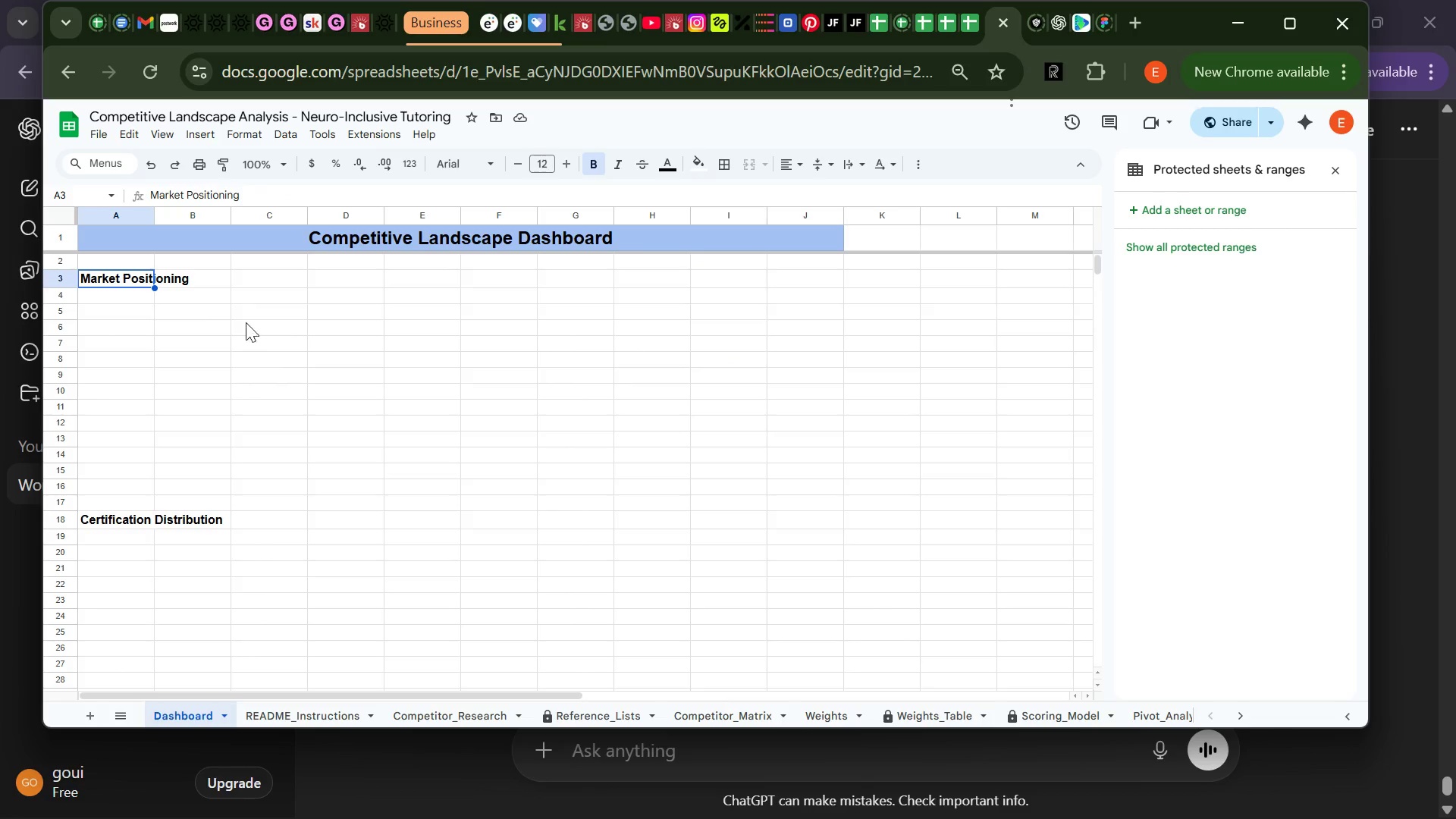 
left_click([290, 346])
 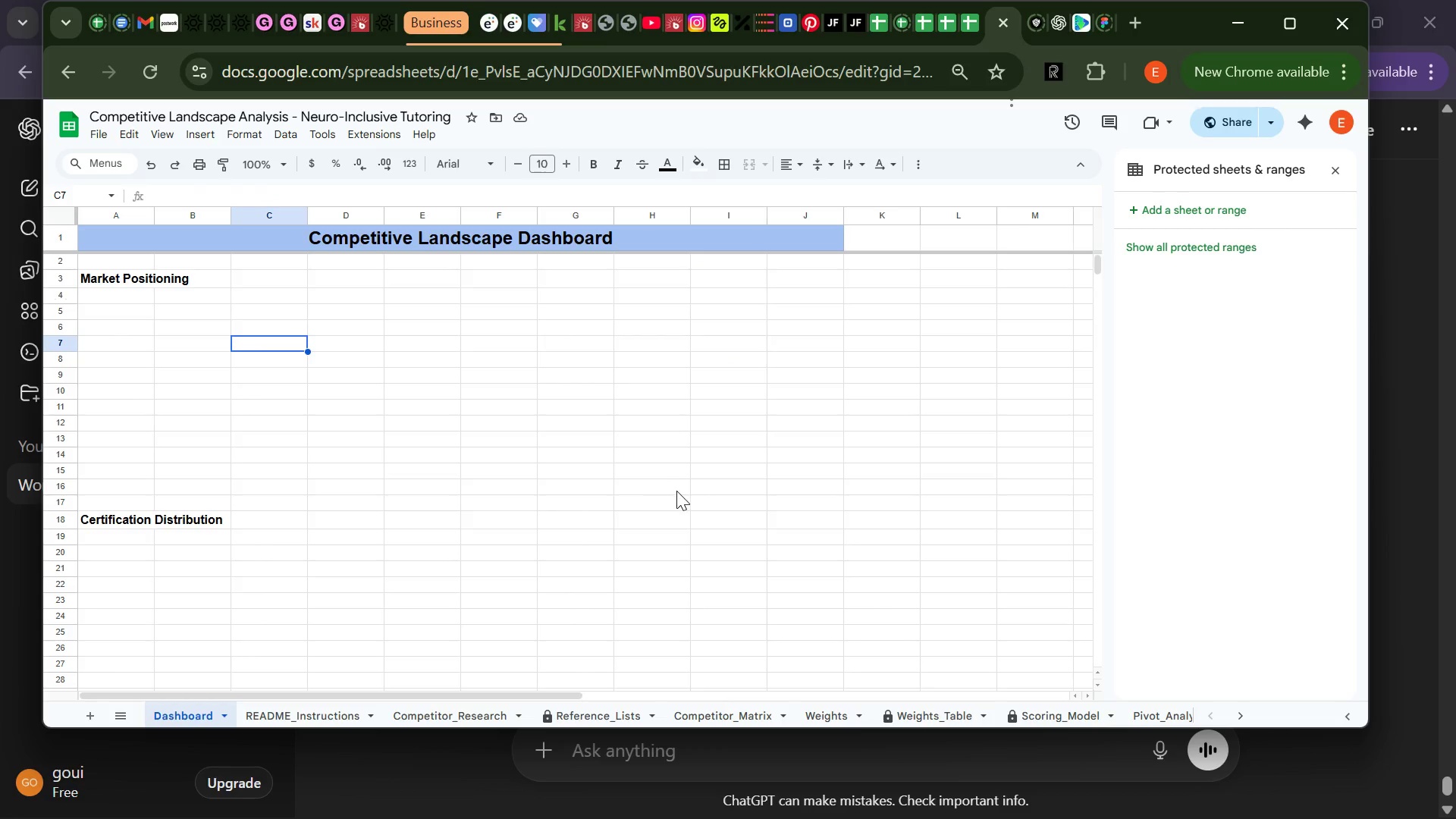 
left_click([677, 491])
 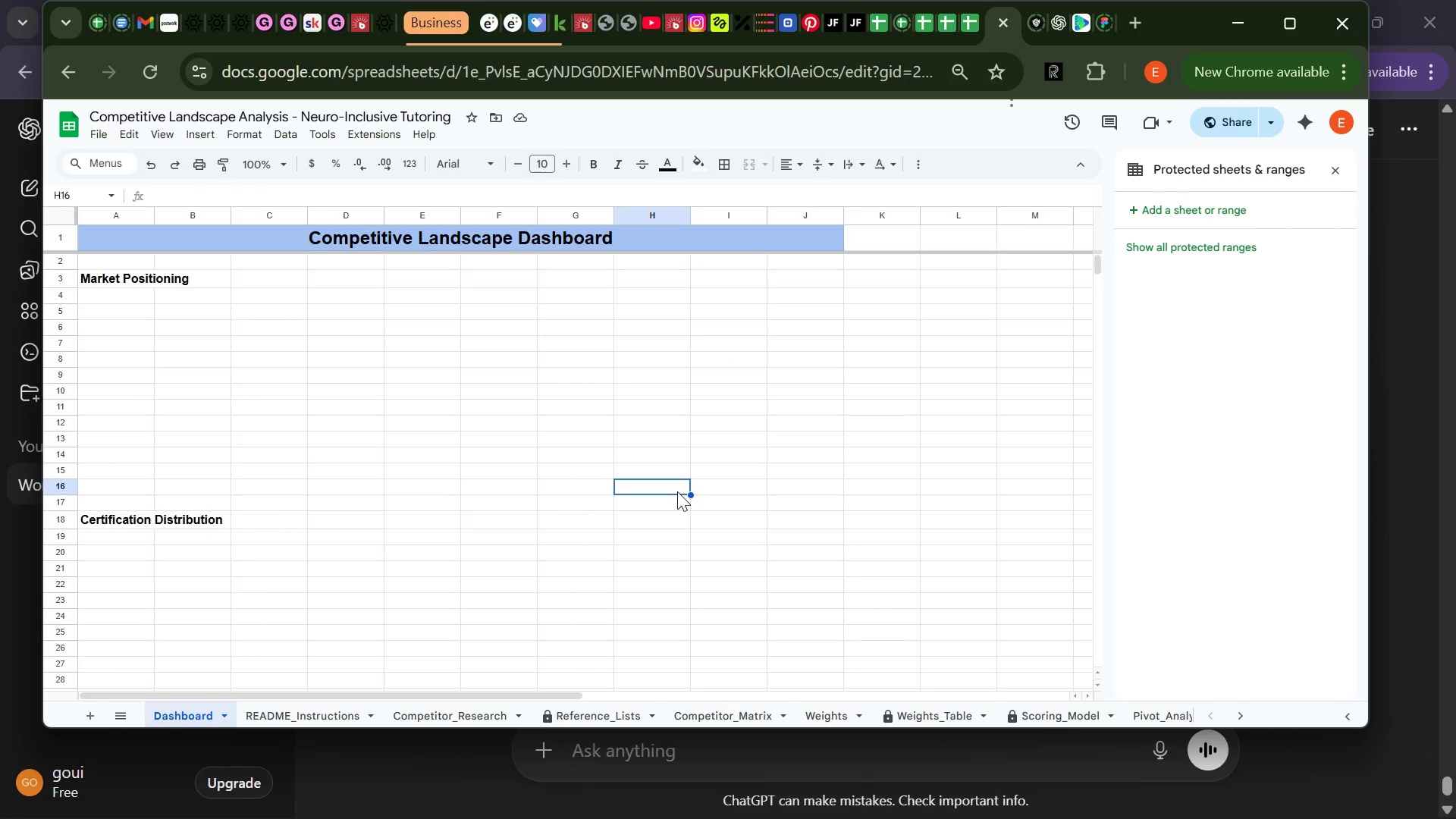 
wait(13.14)
 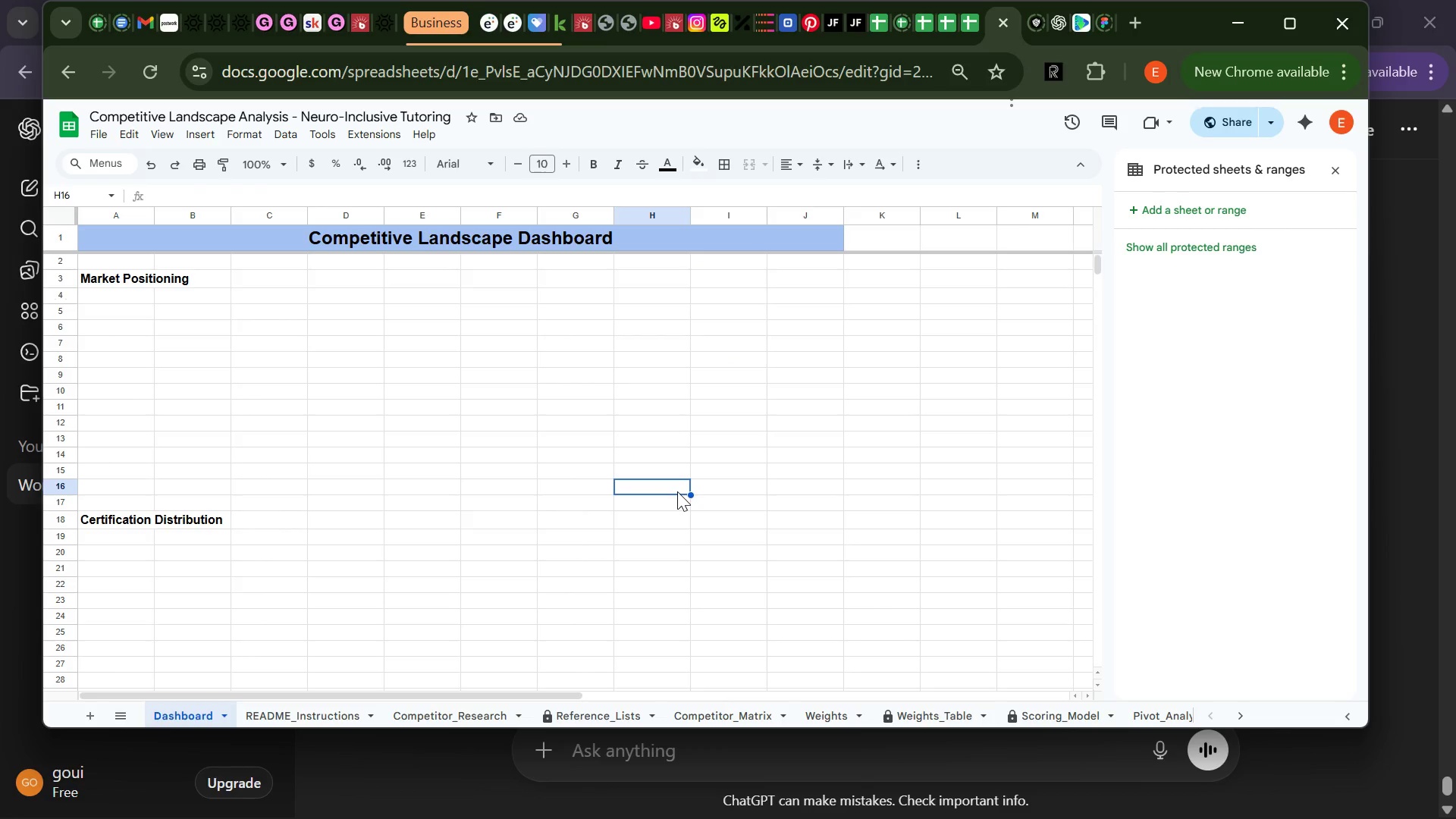 
left_click([724, 714])
 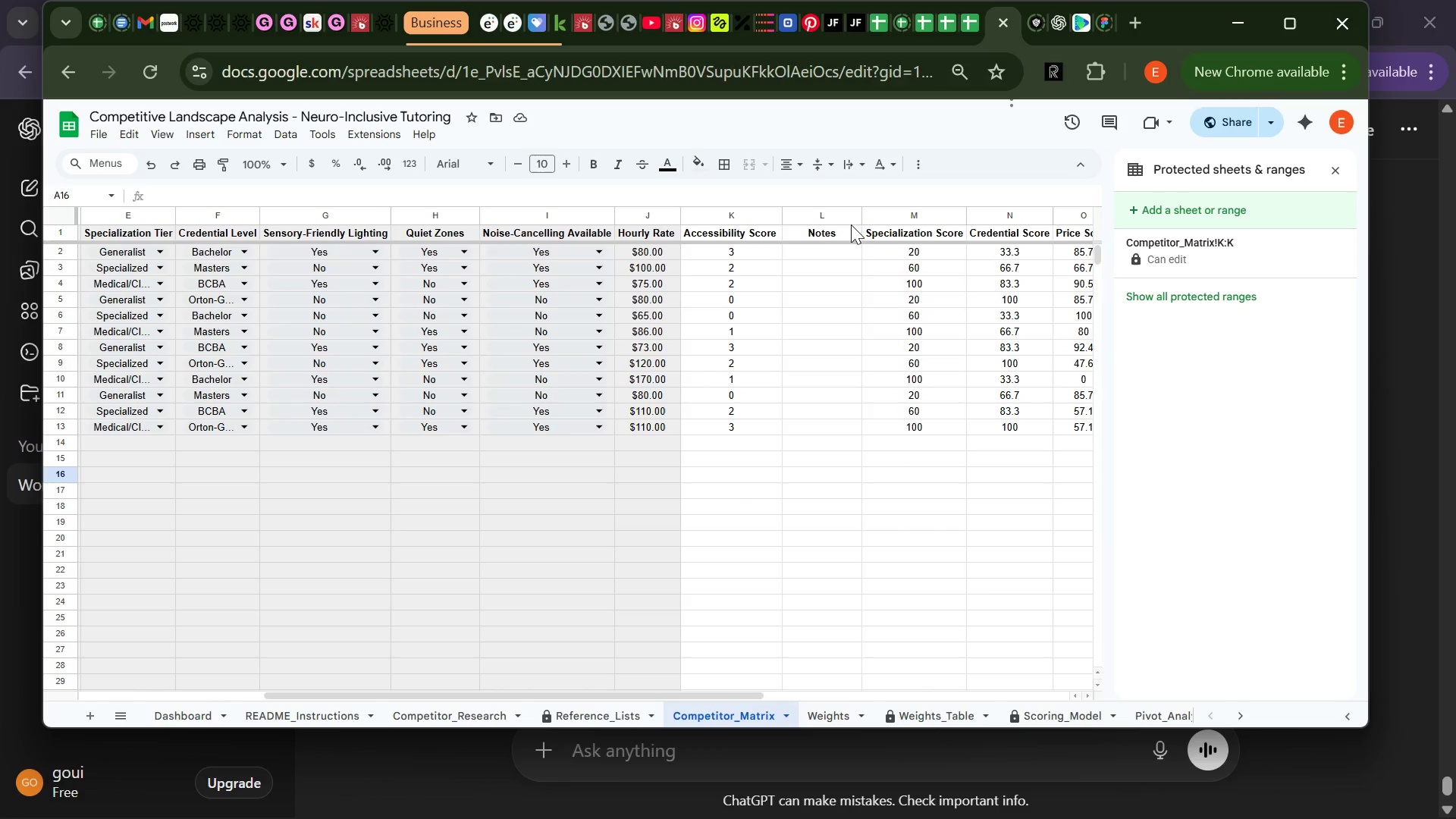 
wait(21.83)
 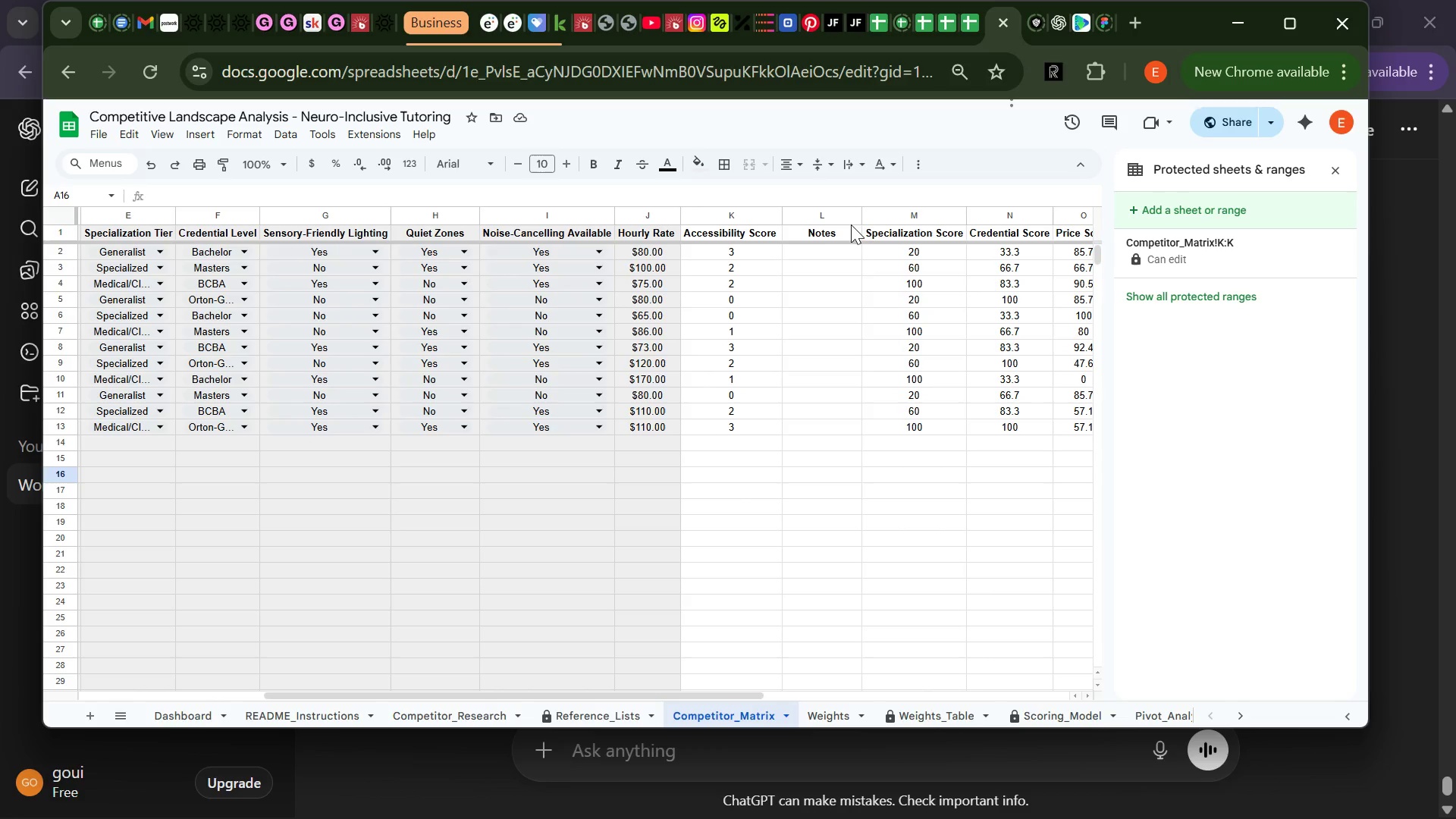 
left_click_drag(start_coordinate=[655, 221], to_coordinate=[738, 226])
 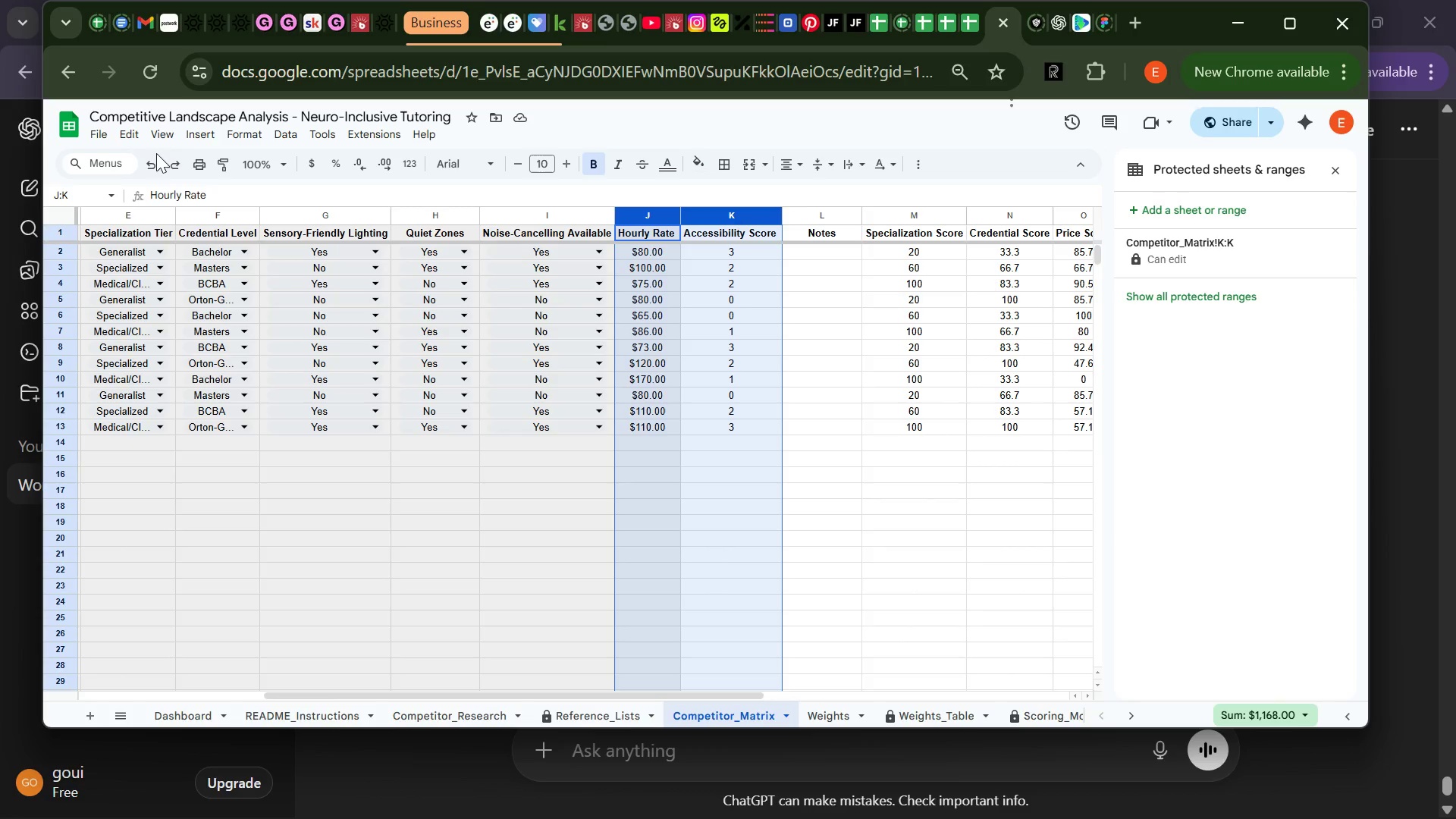 
left_click([197, 133])
 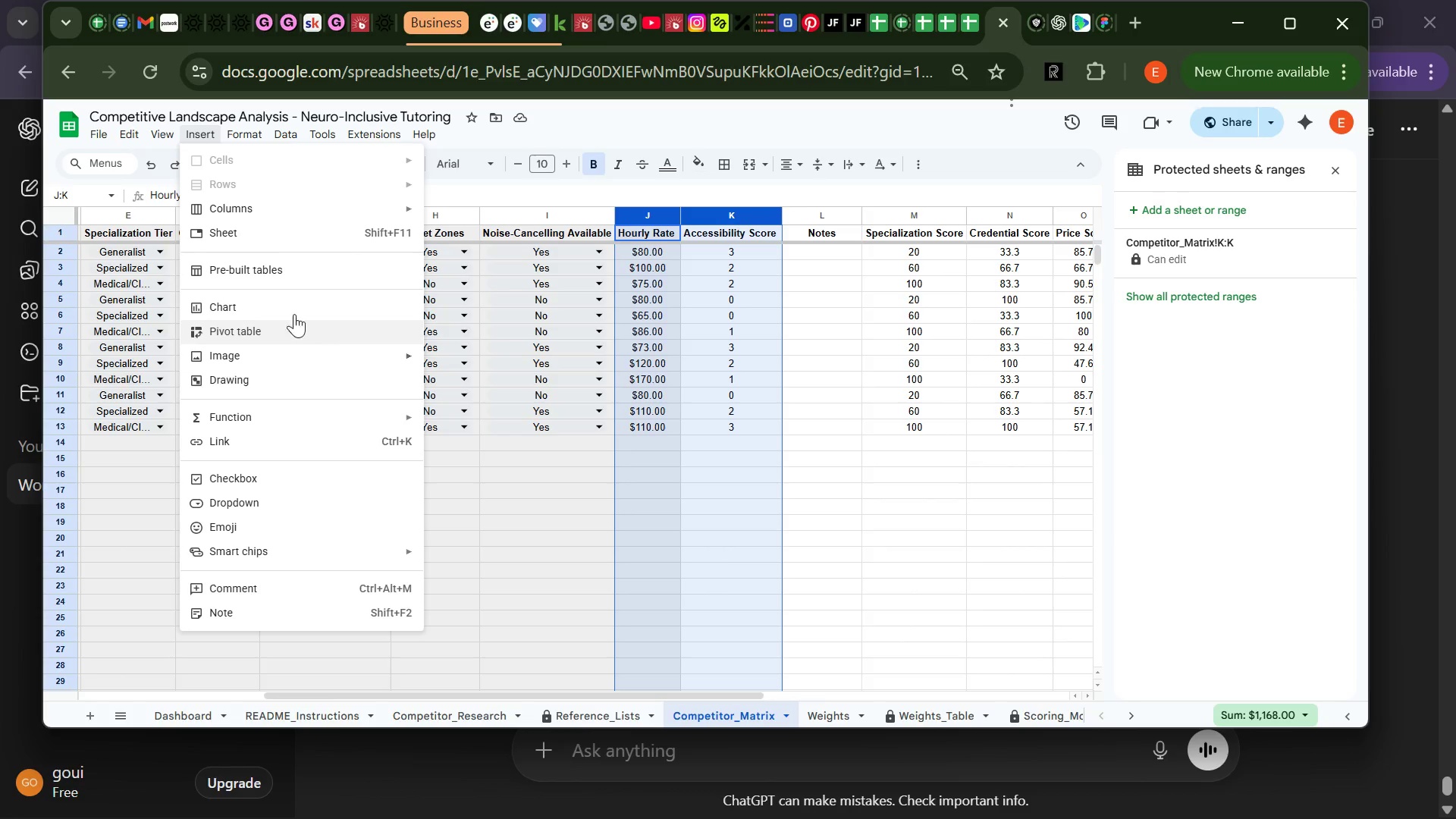 
left_click([294, 308])
 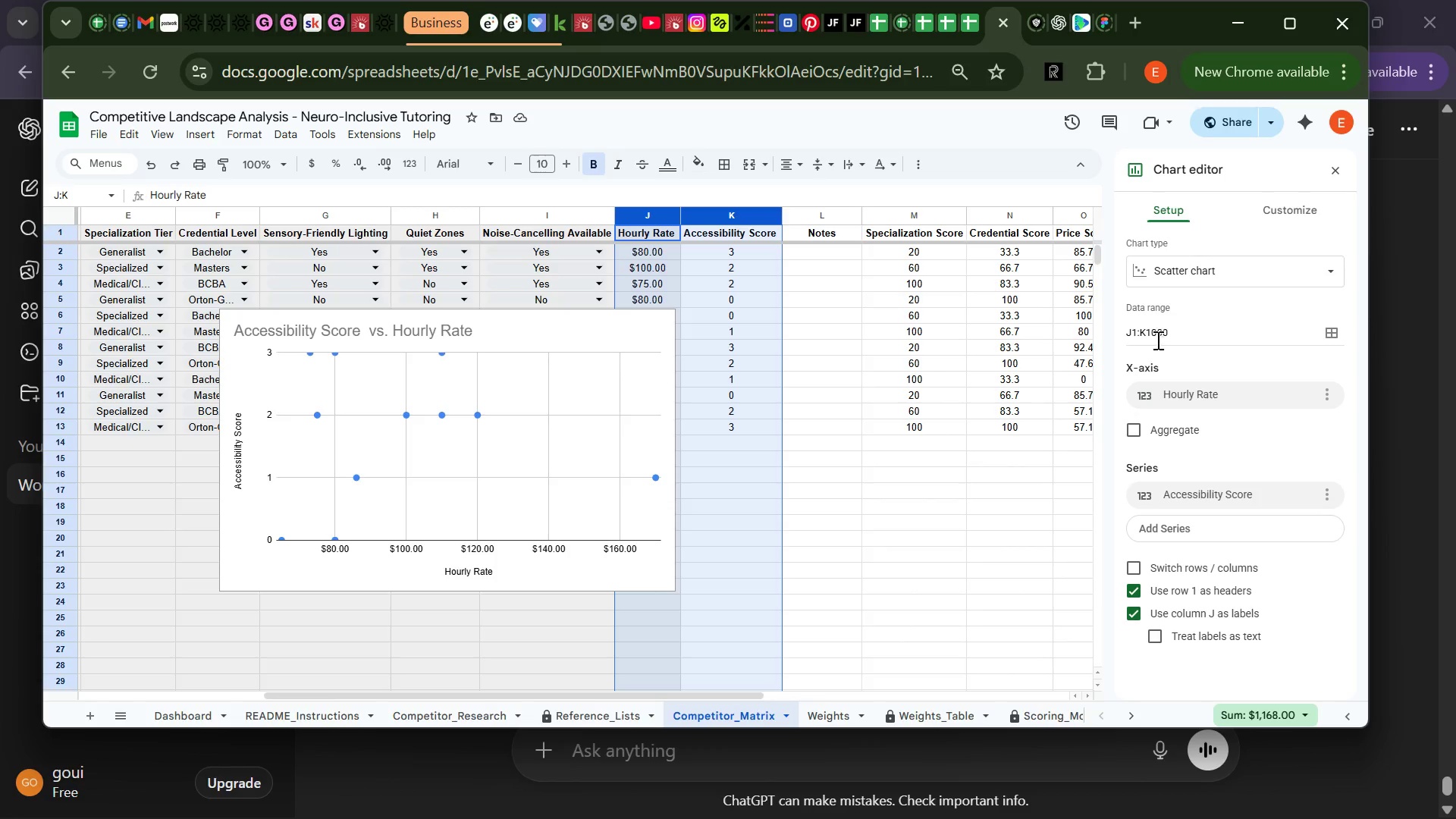 
wait(21.94)
 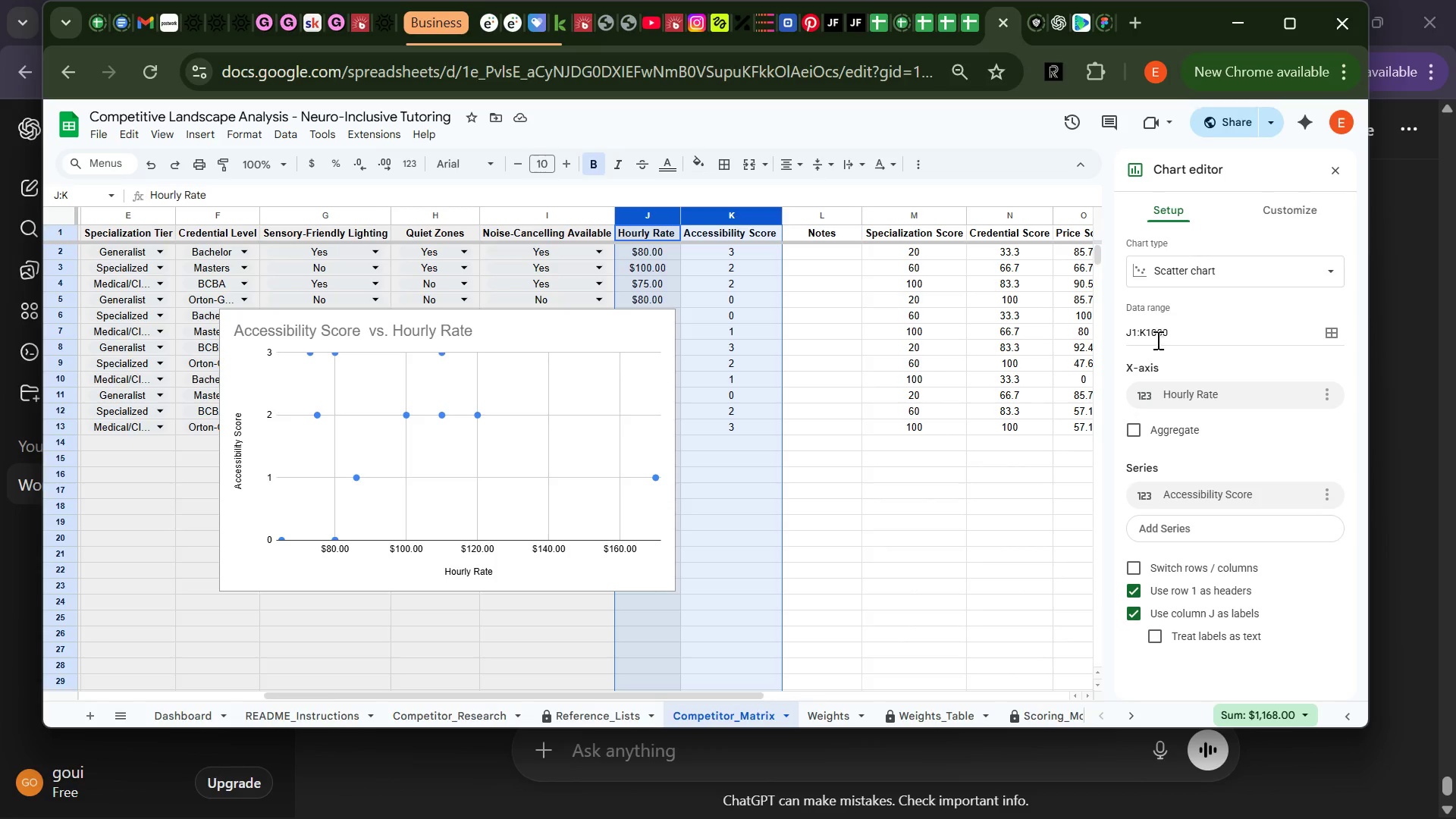 
left_click([1269, 212])
 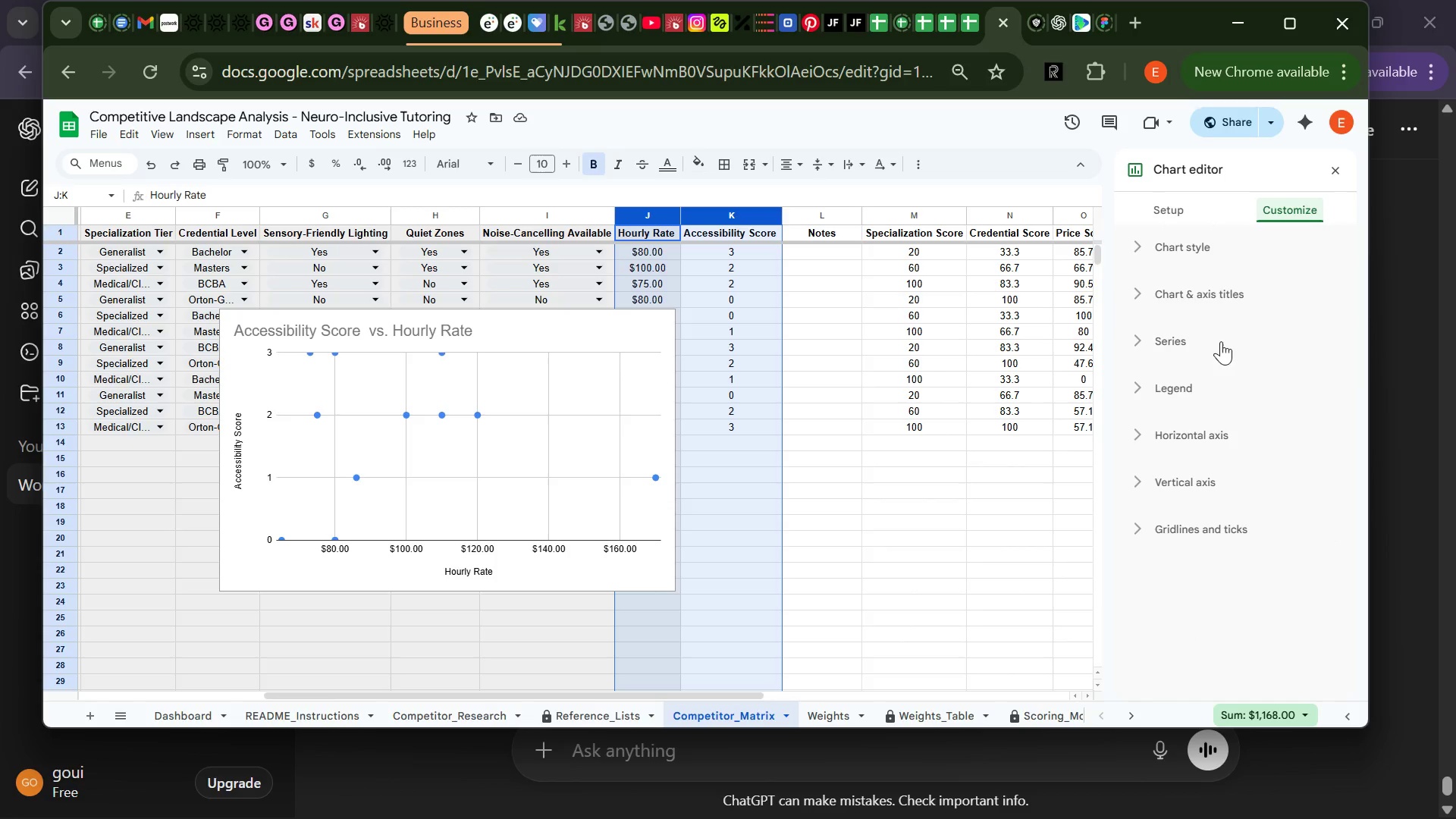 
left_click([1210, 286])
 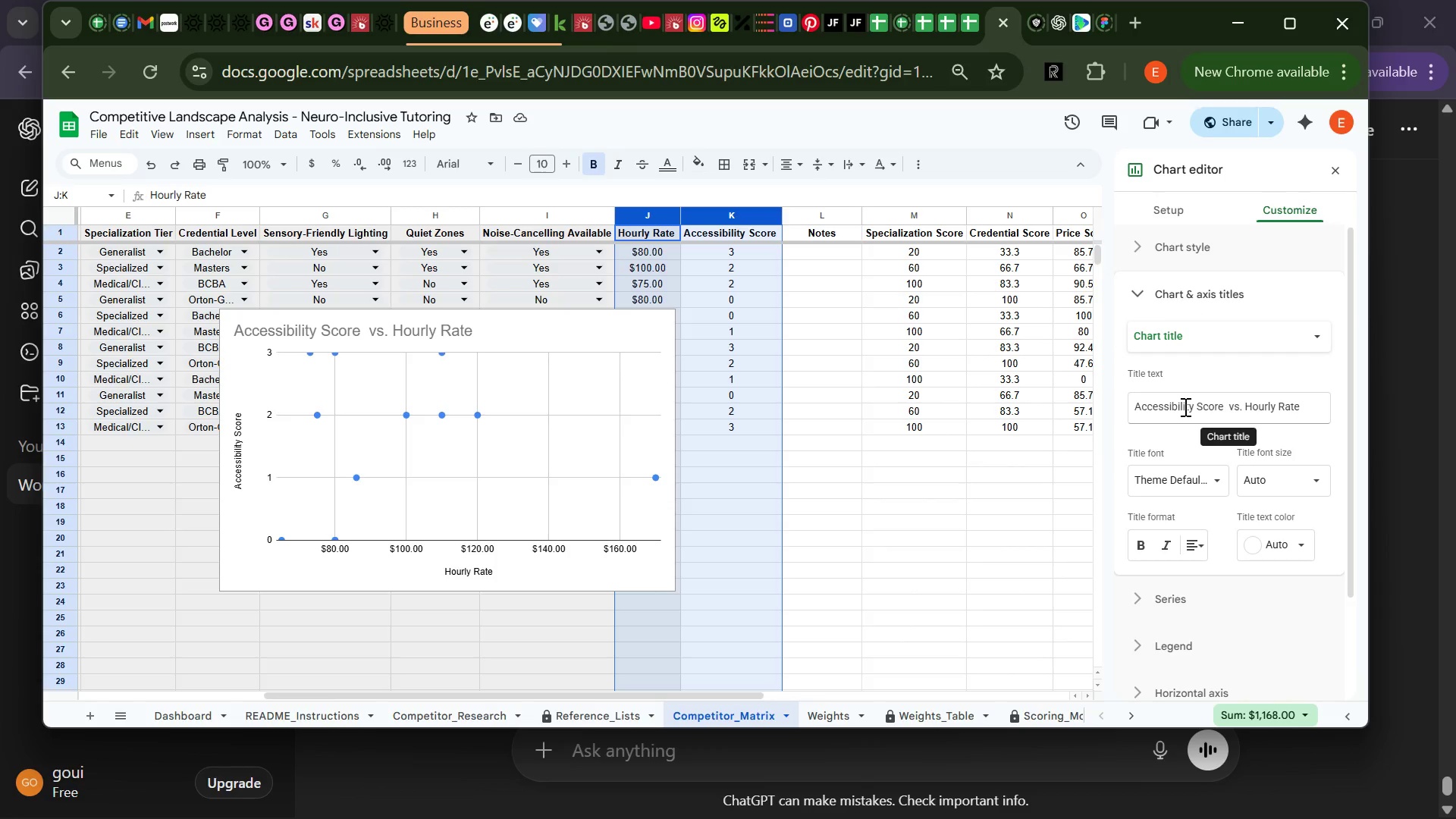 
left_click([1184, 406])
 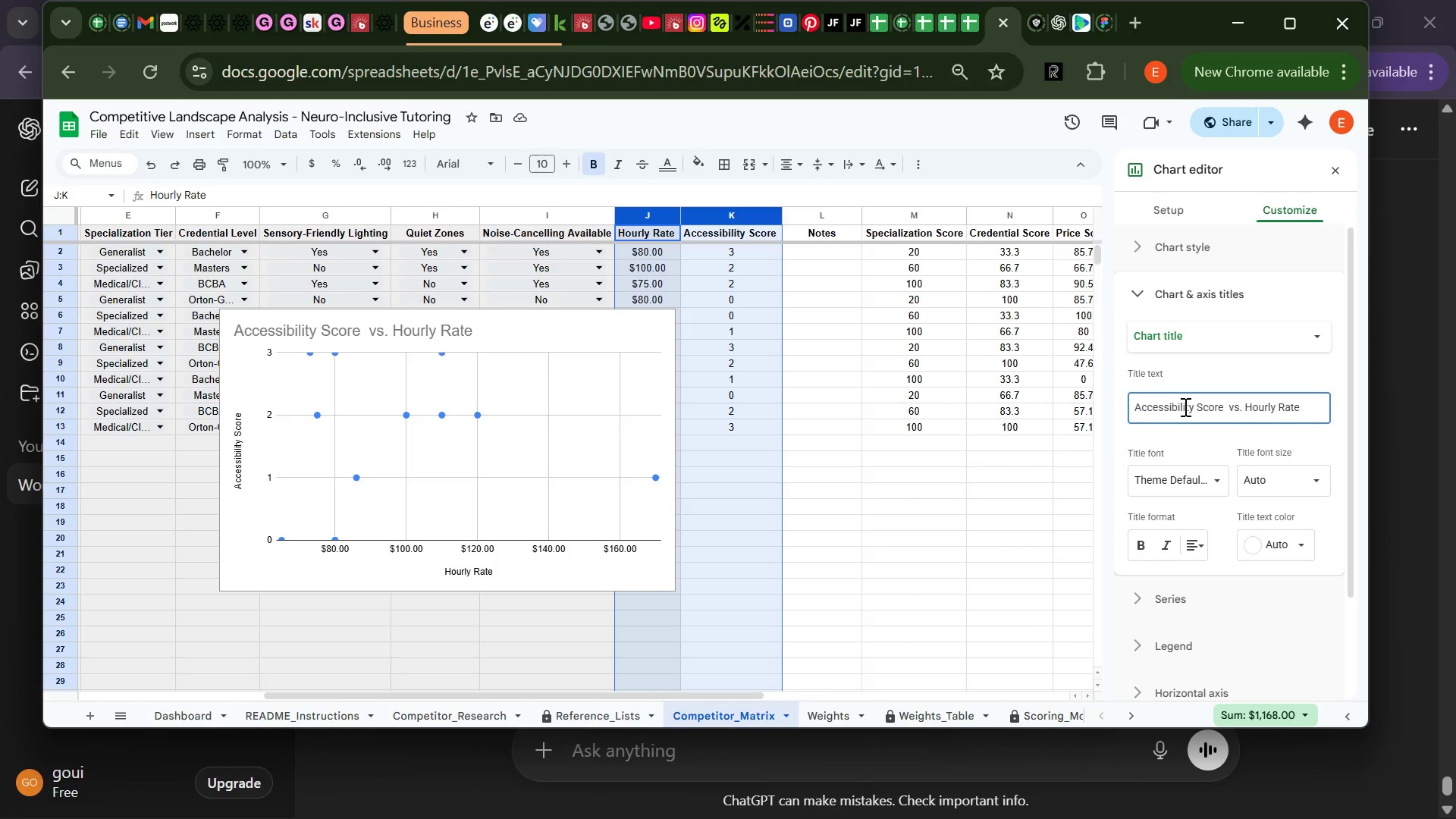 
wait(36.92)
 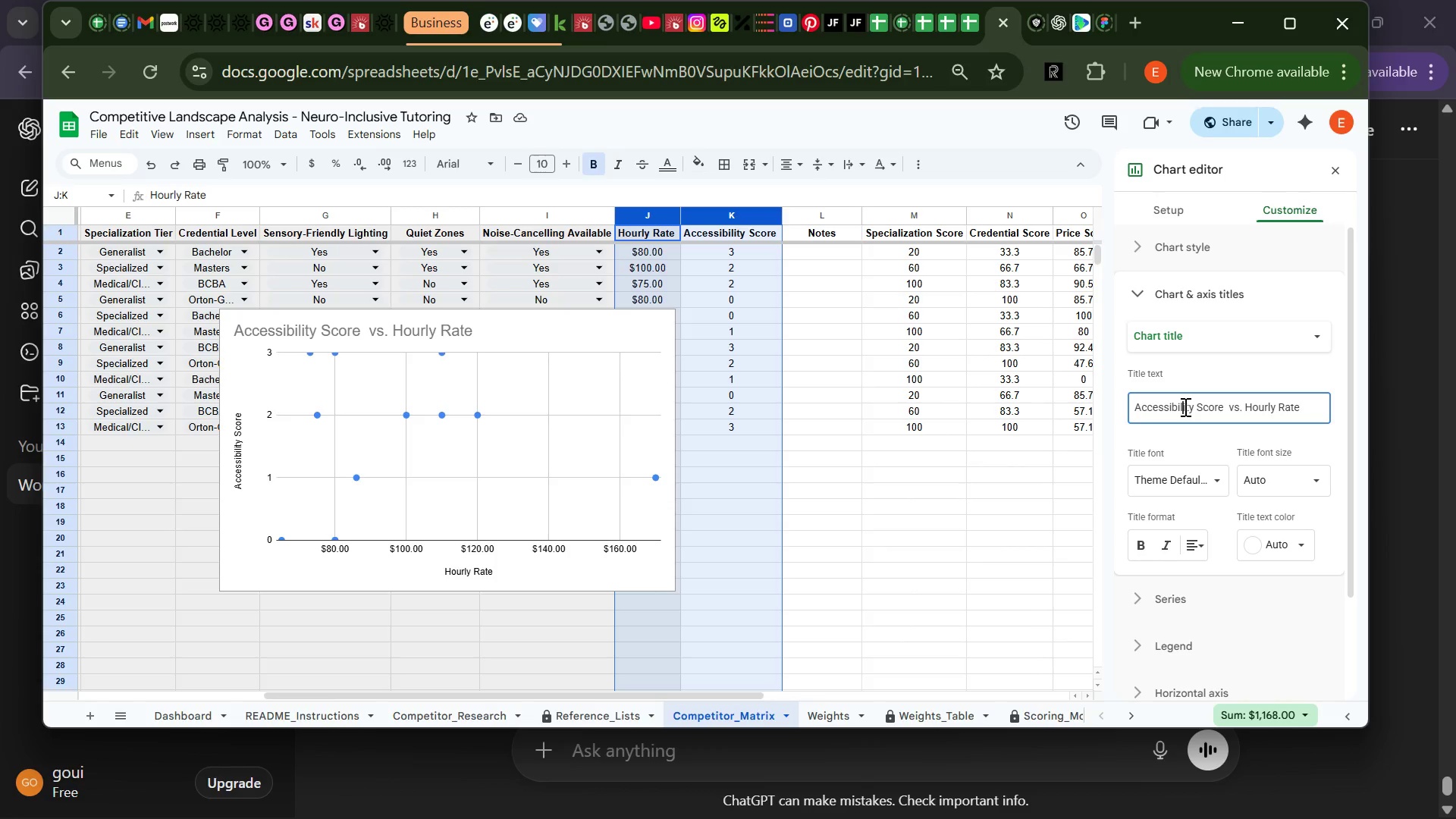 
key(Control+A)
 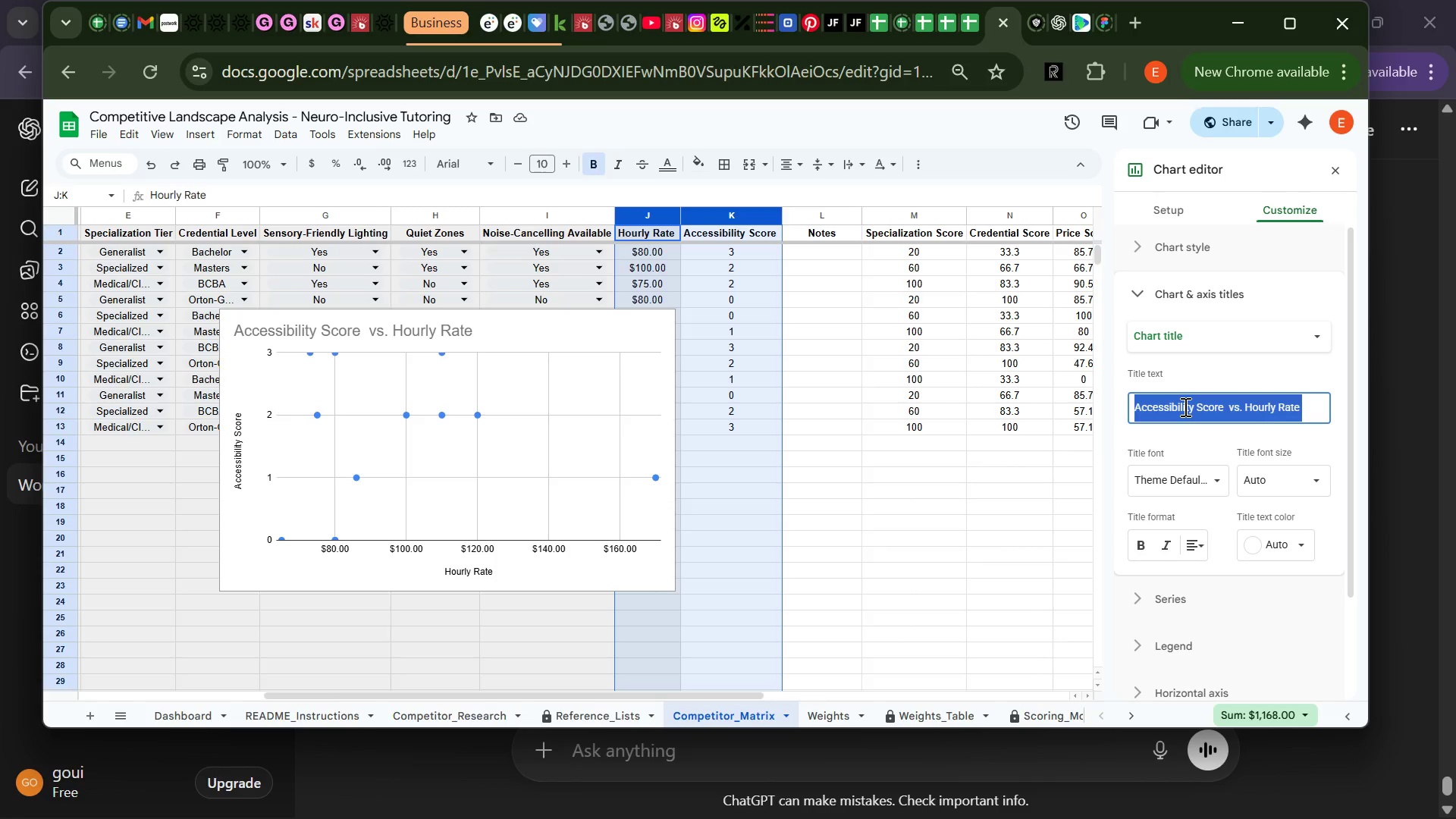 
key(Backspace)
 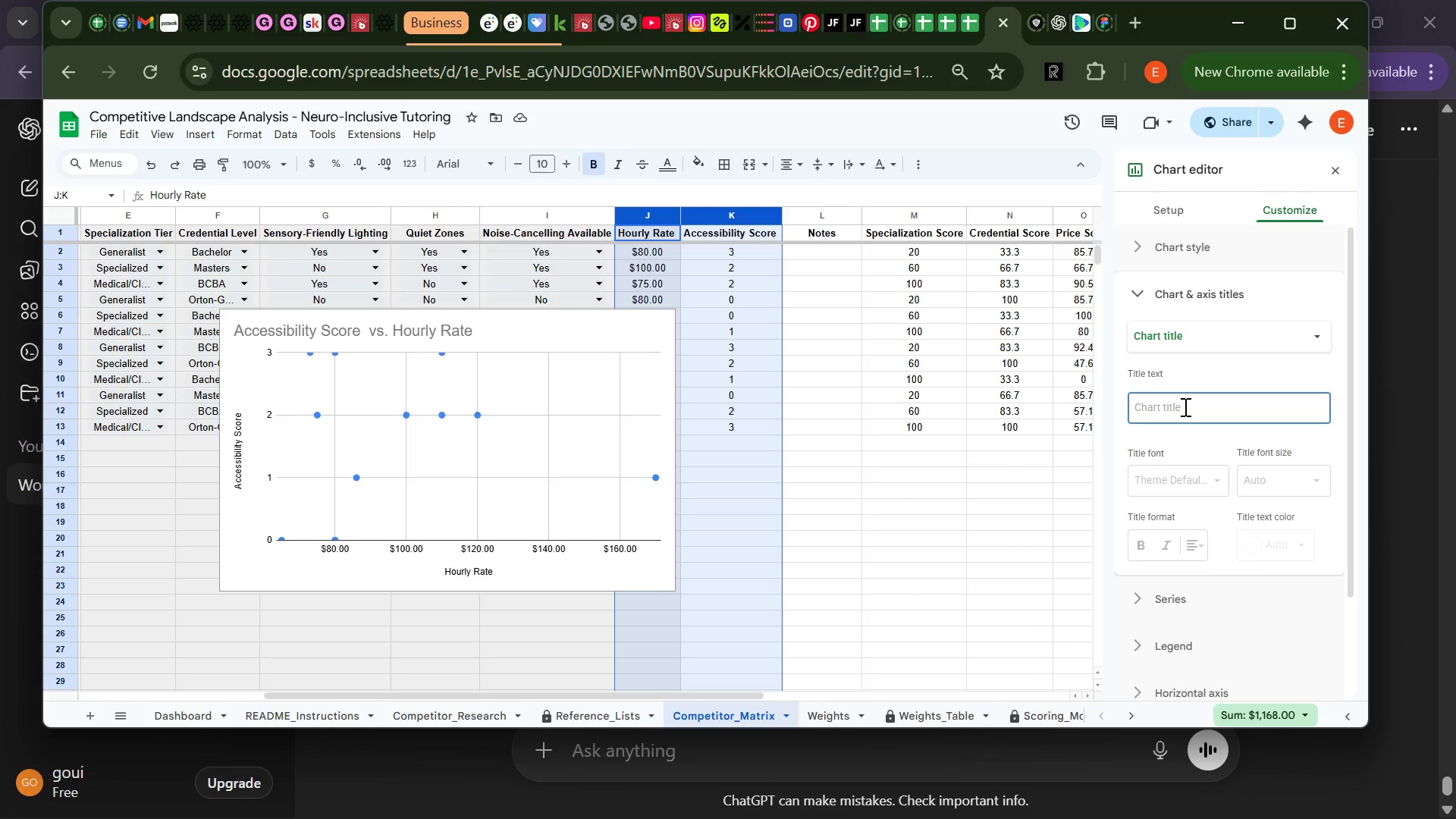 
key(CapsLock)
 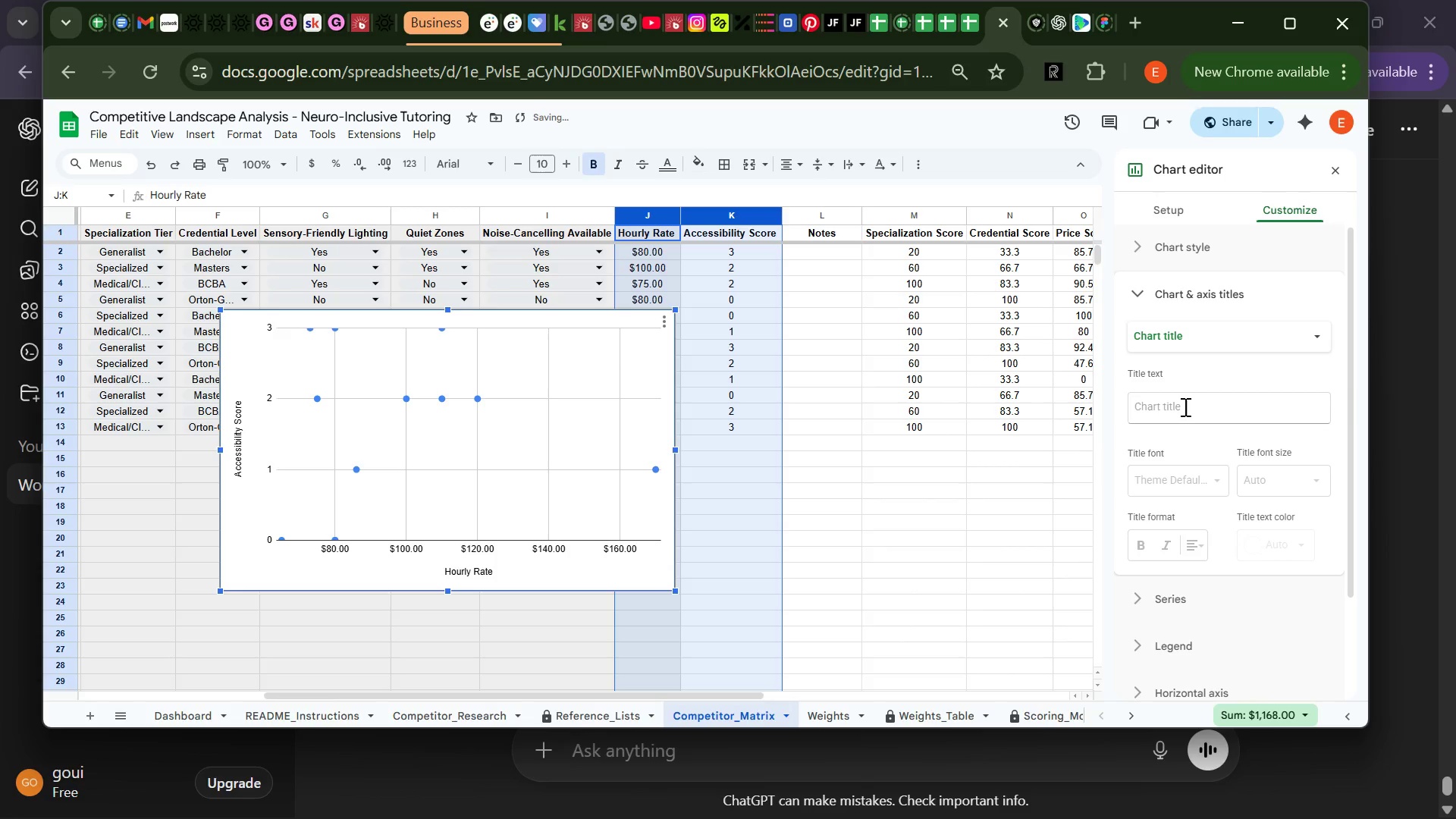 
key(P)
 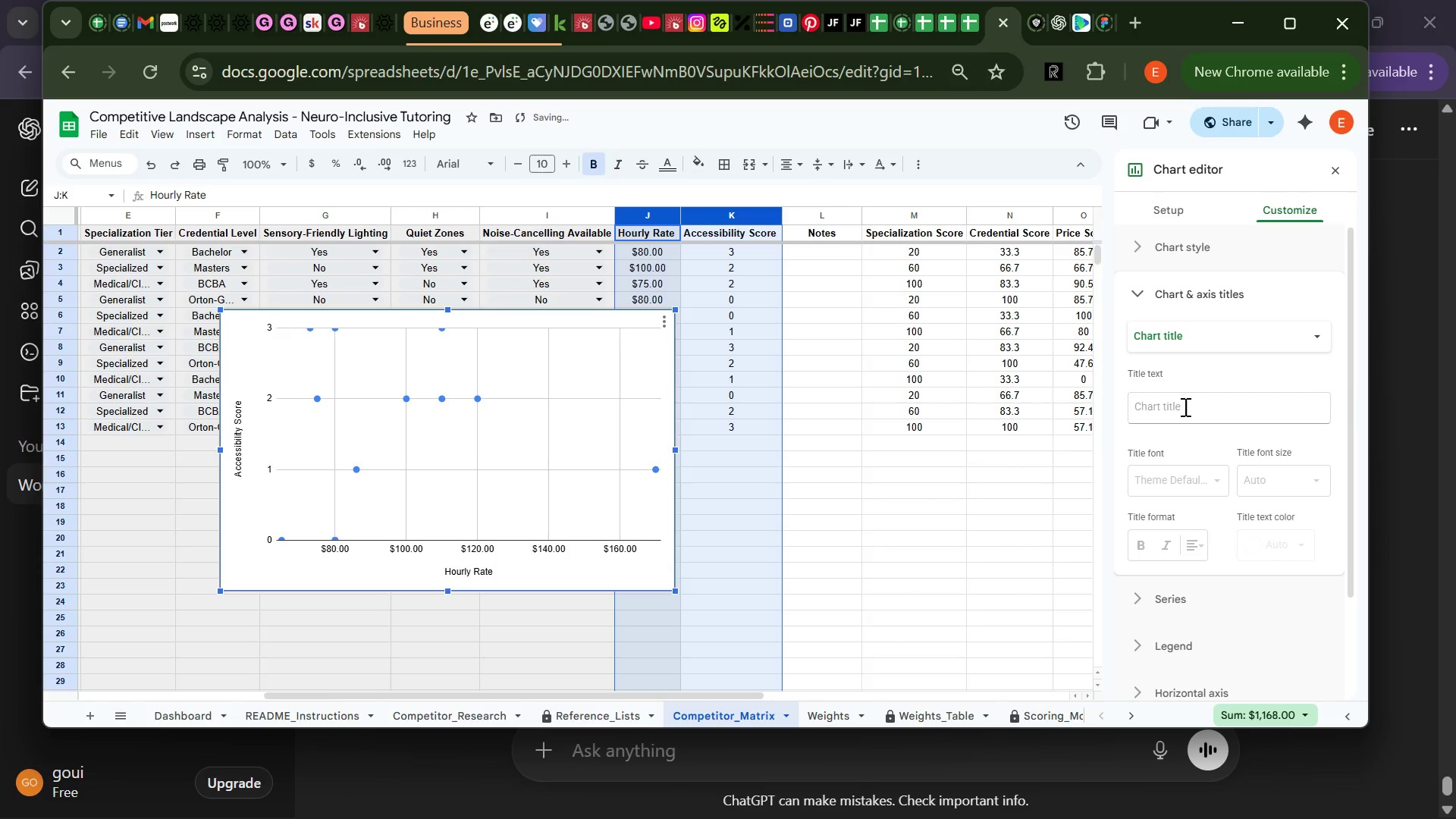 
key(CapsLock)
 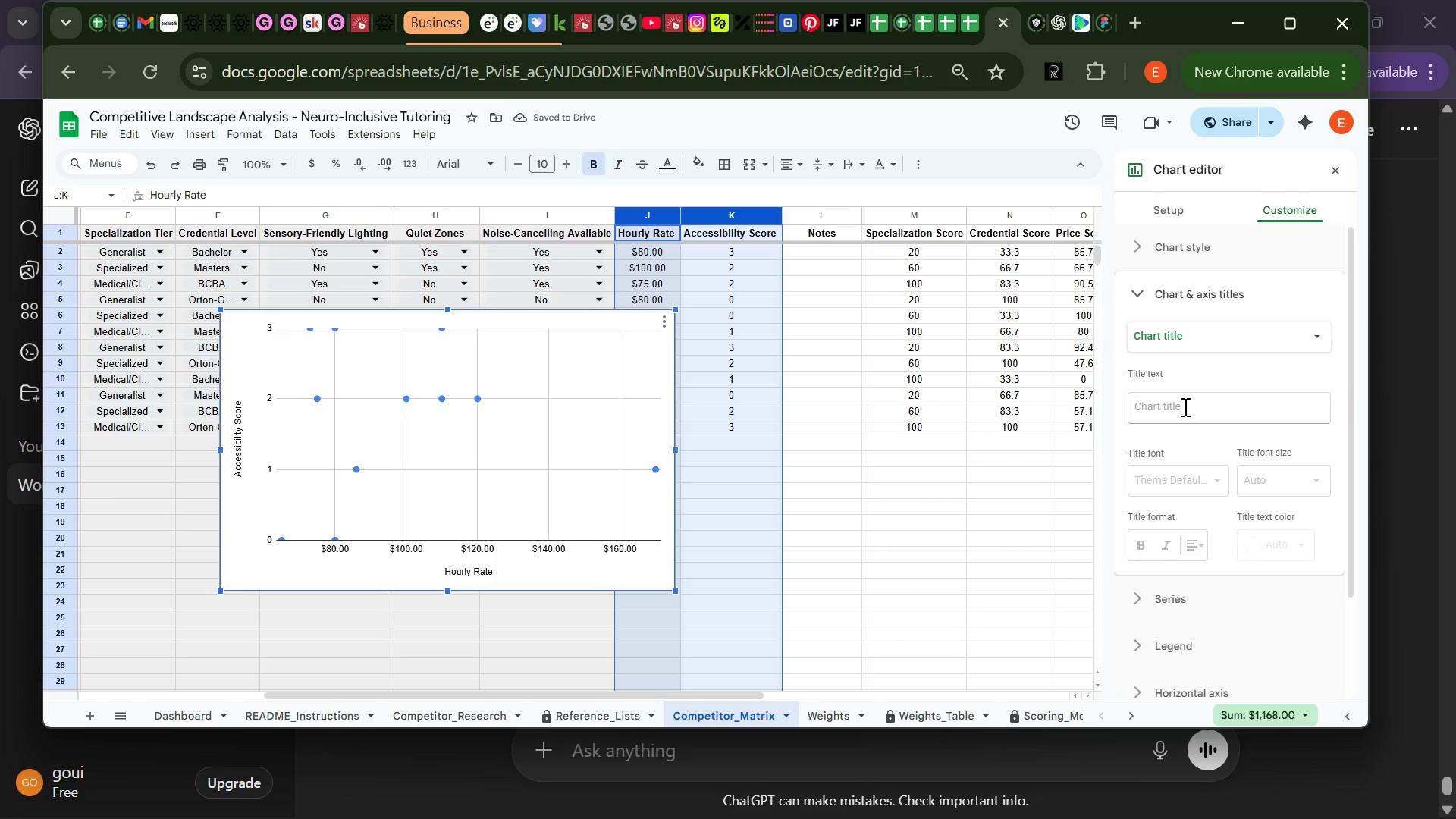 
left_click([1184, 406])
 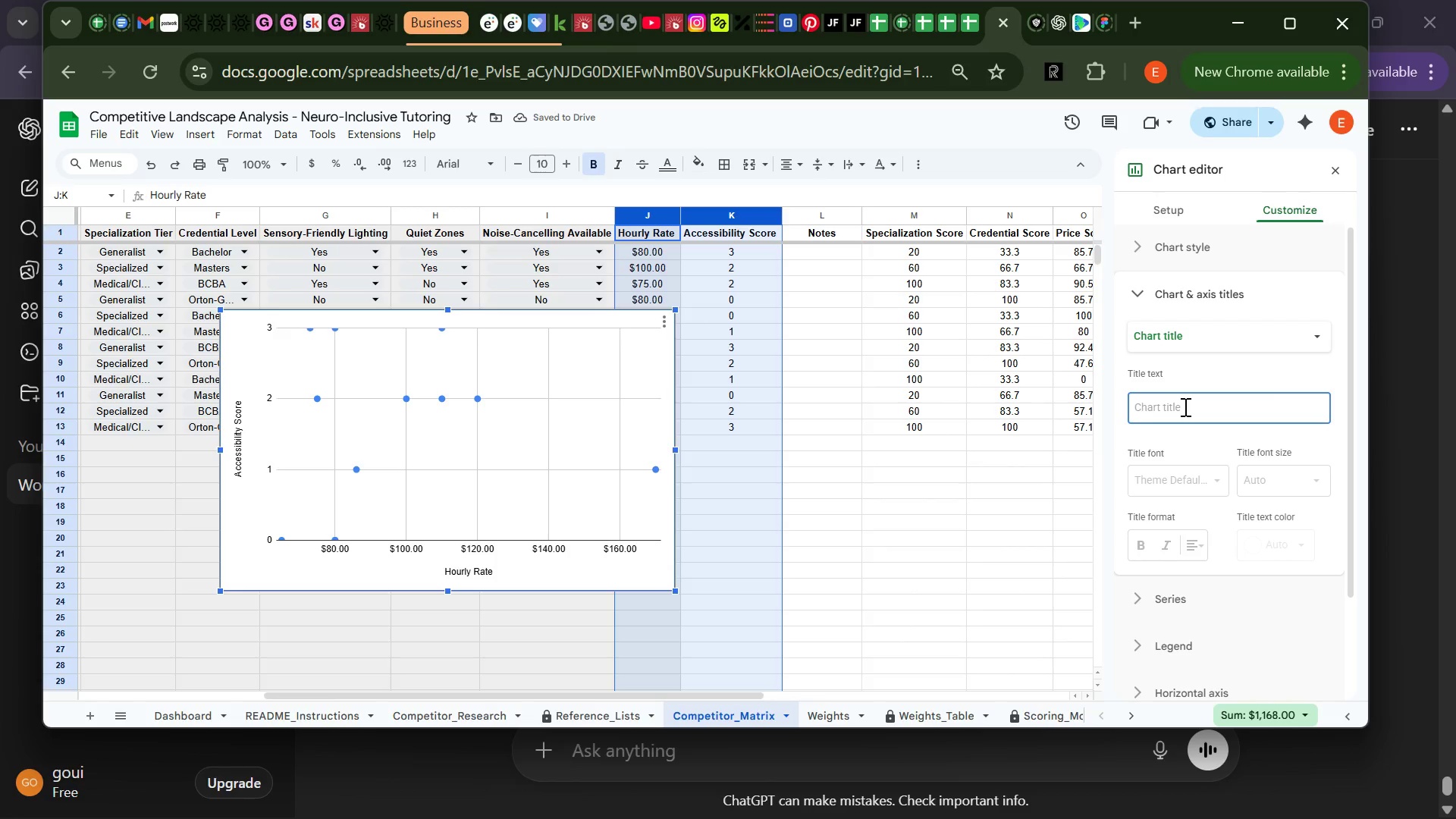 
type(PRICE VS SENS)
key(Backspace)
key(Backspace)
key(Backspace)
key(Backspace)
 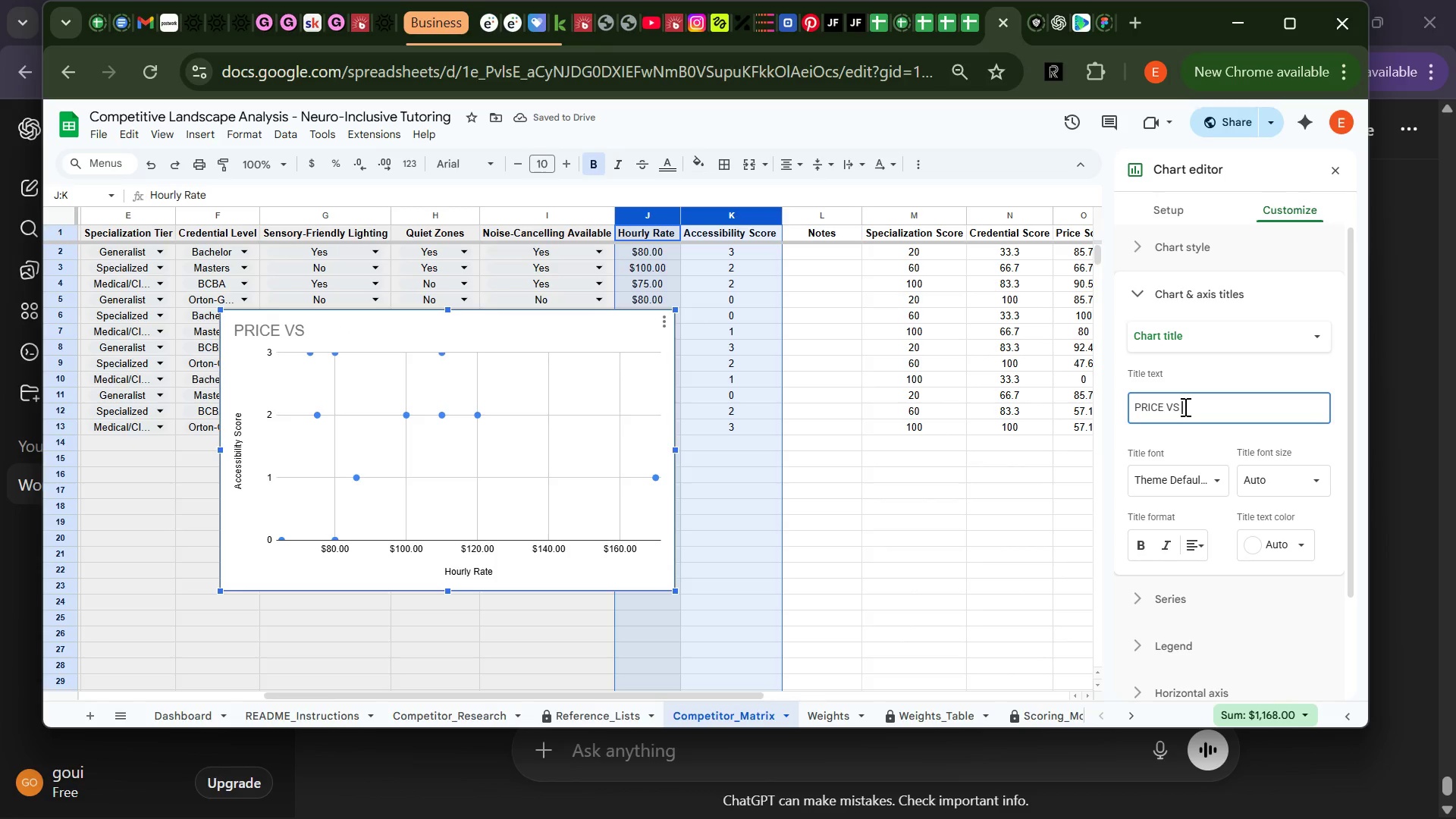 
wait(6.48)
 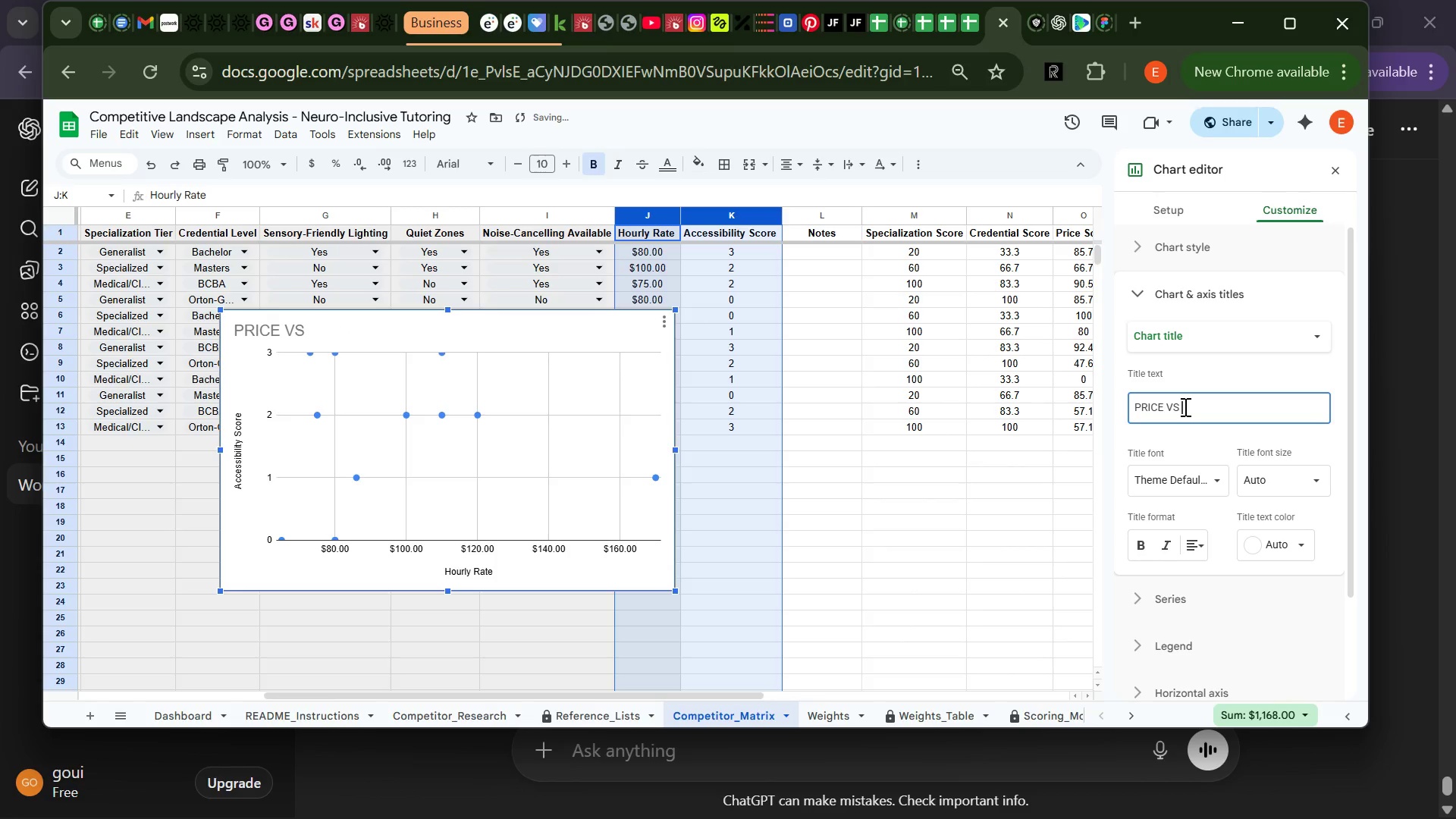 
type(ACCESSIBILITY)
 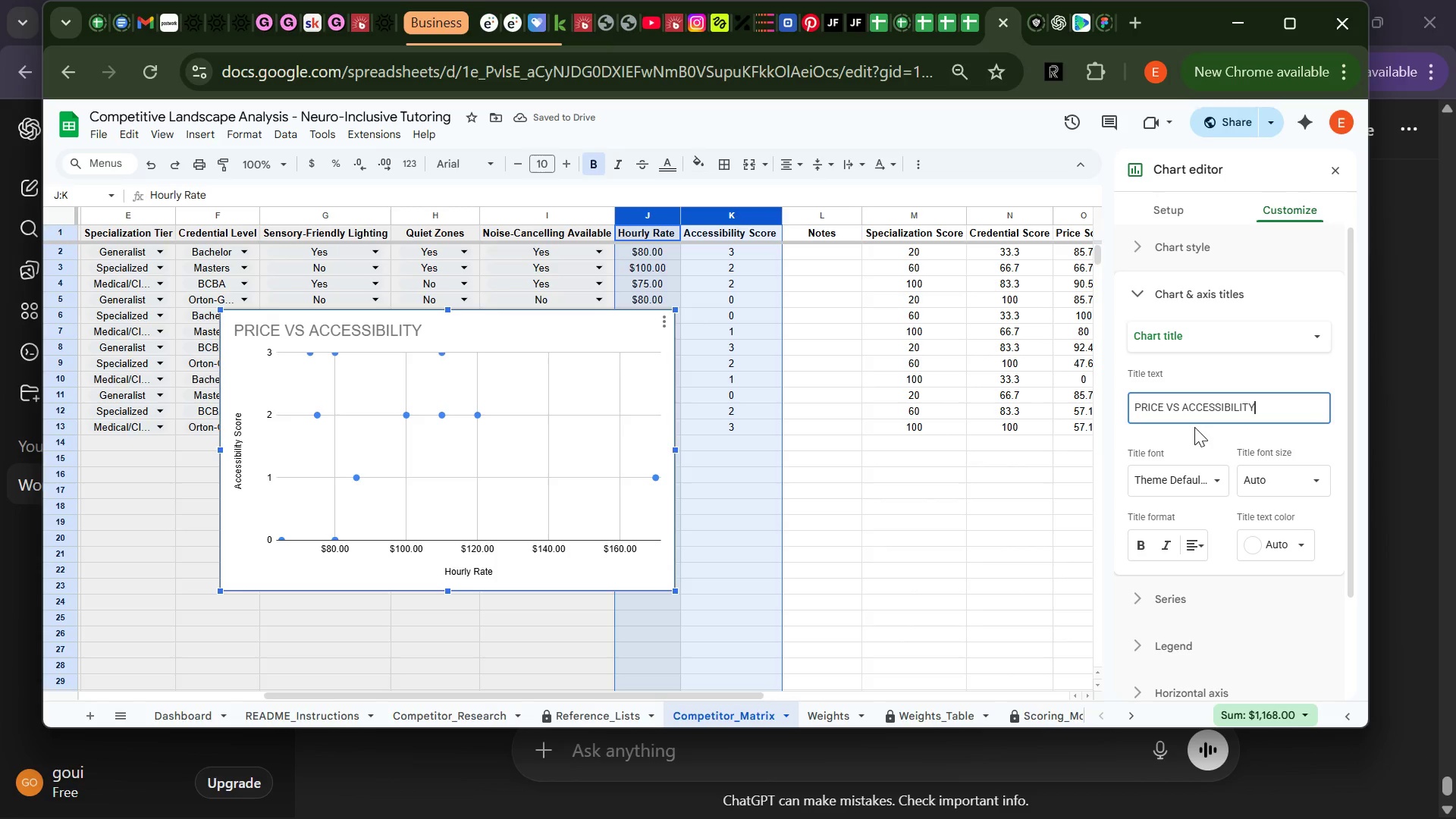 
wait(5.95)
 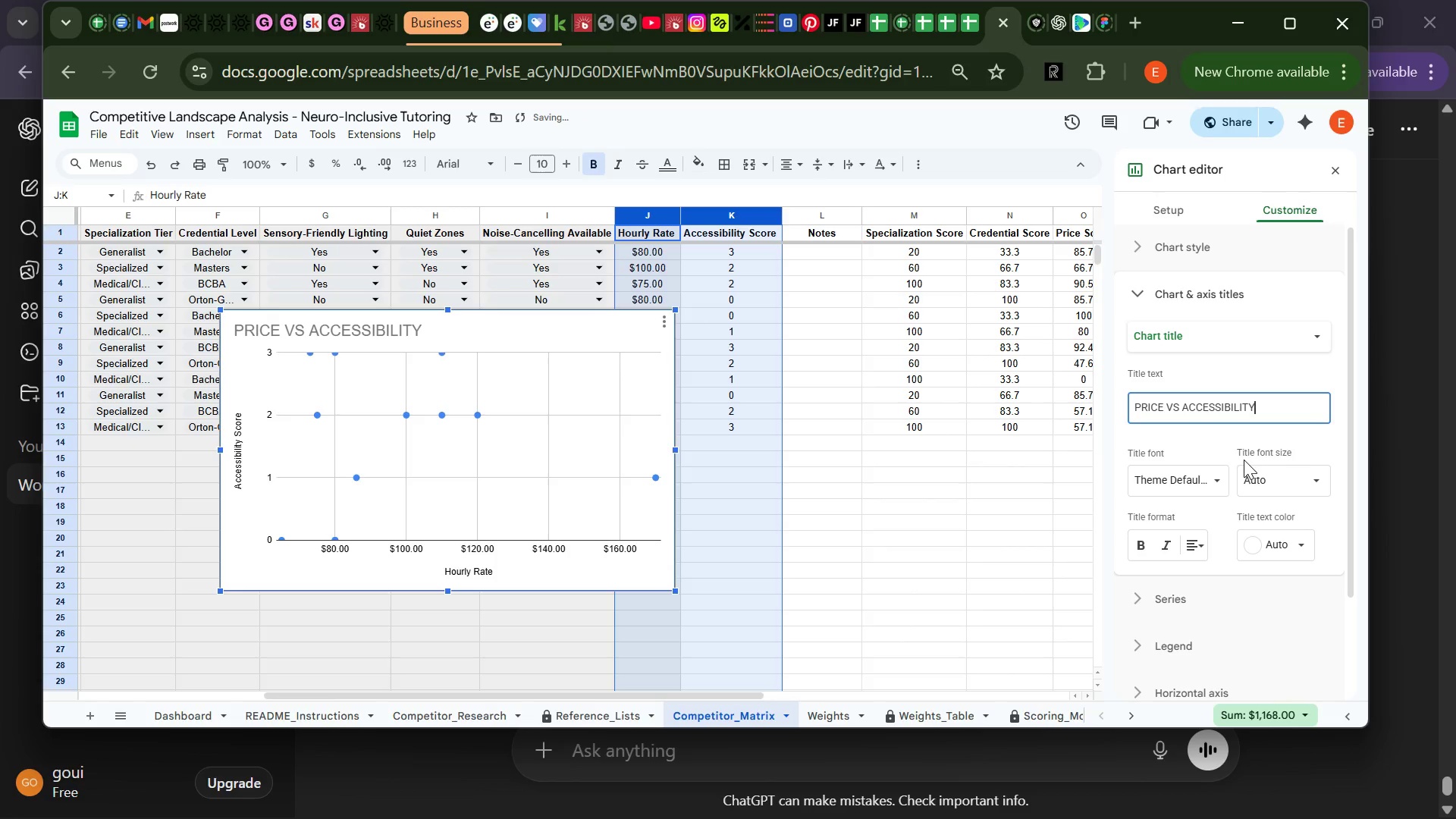 
left_click([1140, 551])
 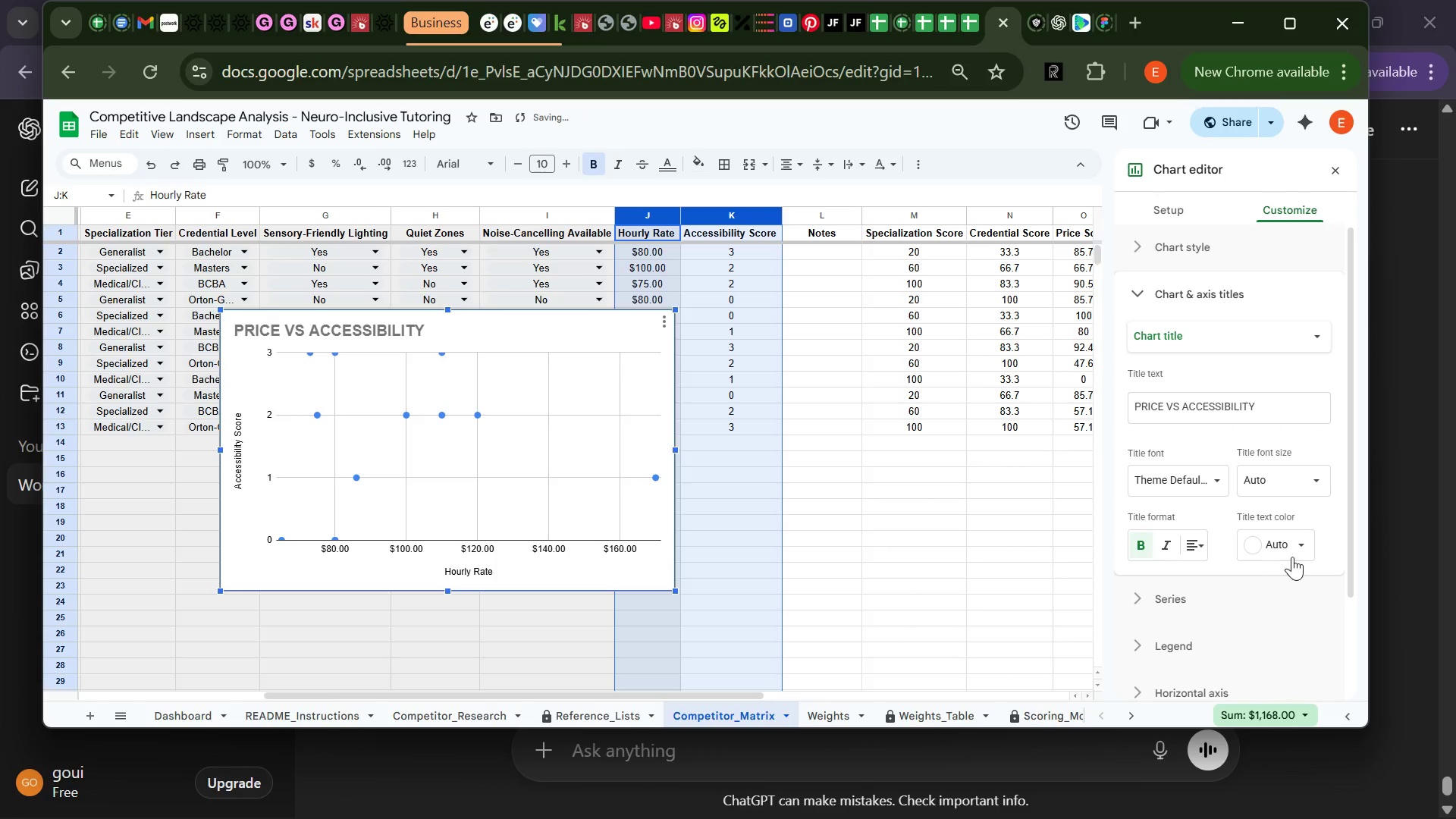 
left_click([1298, 555])
 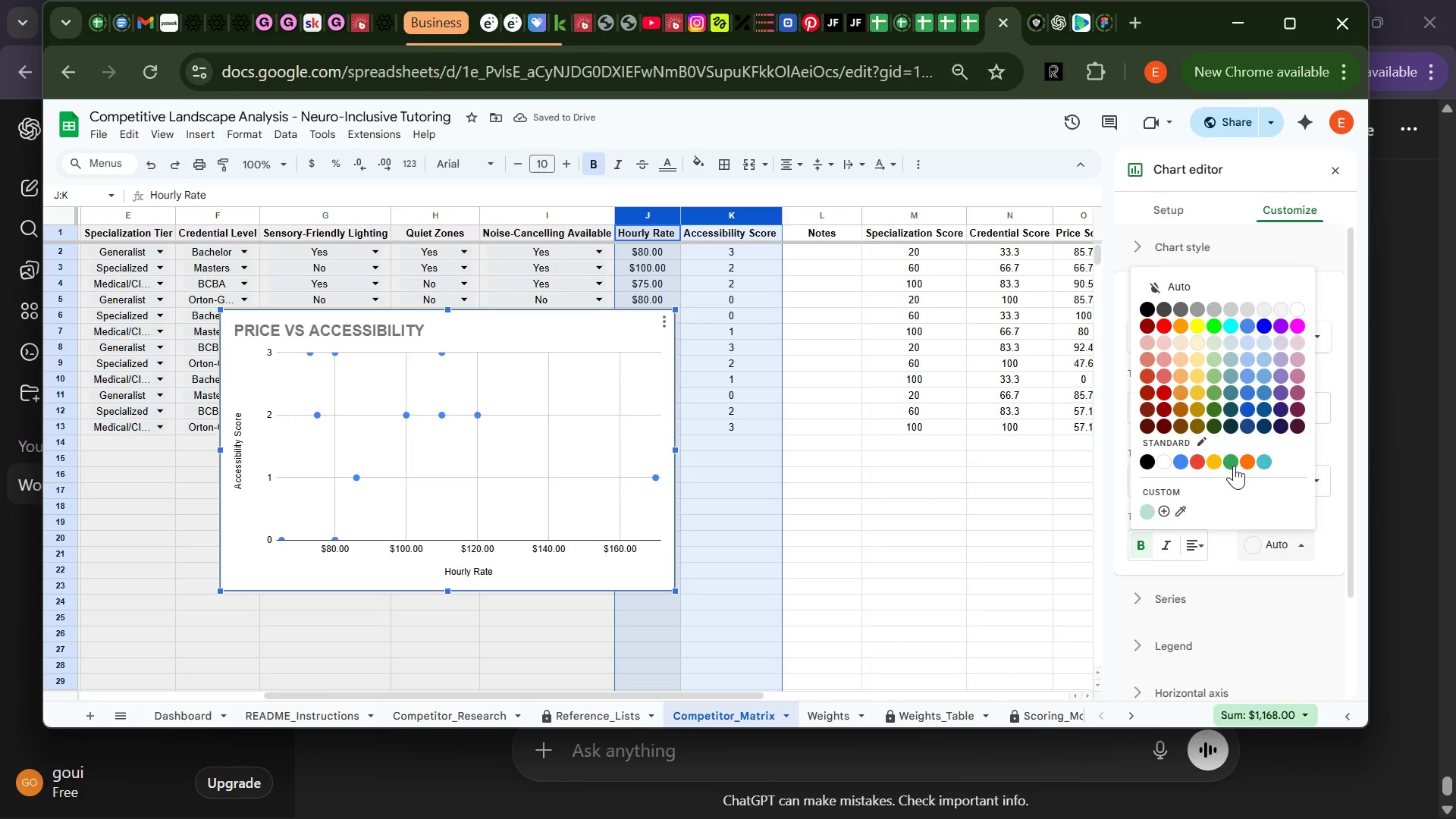 
left_click([1233, 464])
 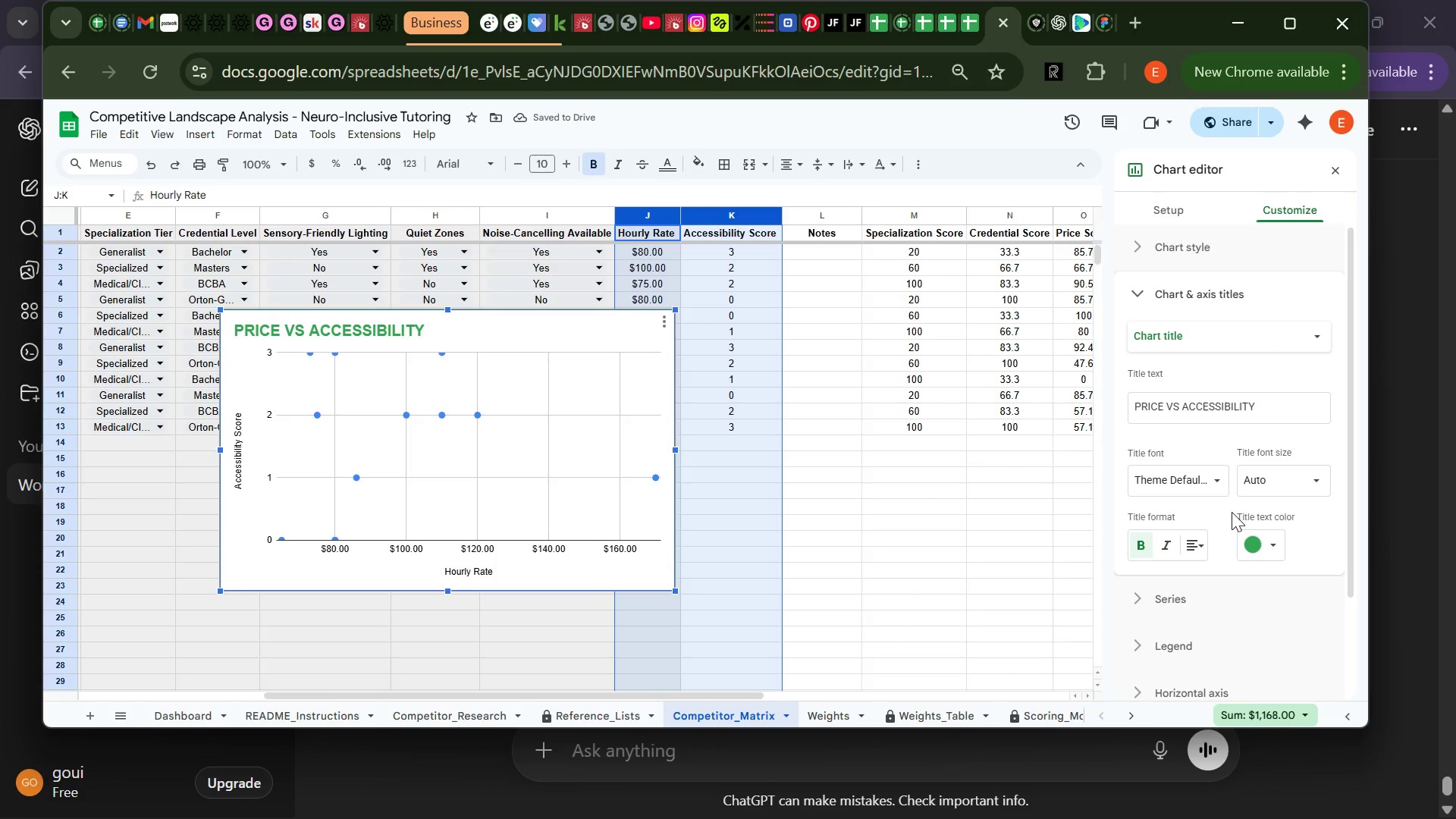 
wait(5.72)
 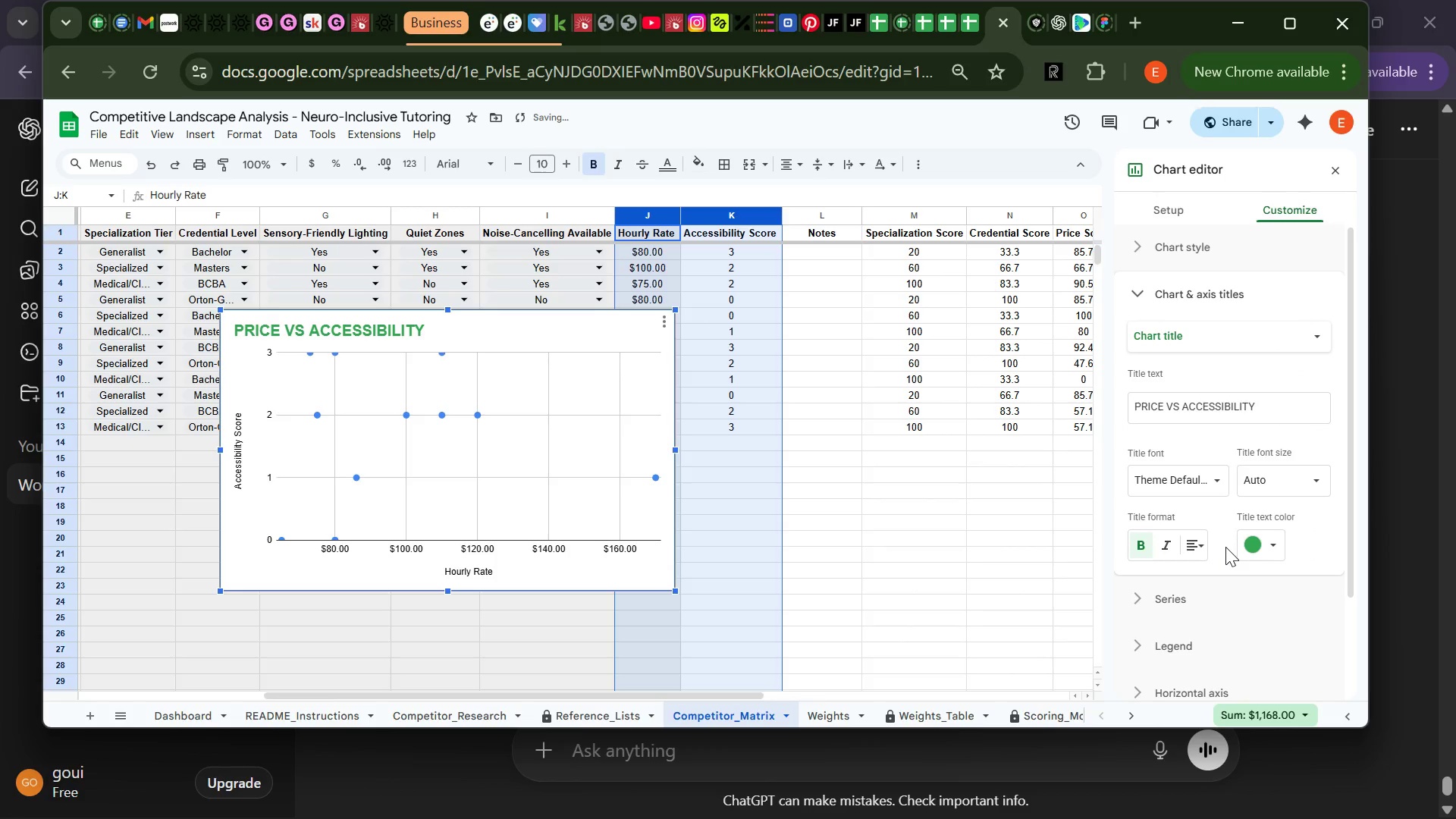 
left_click([1220, 489])
 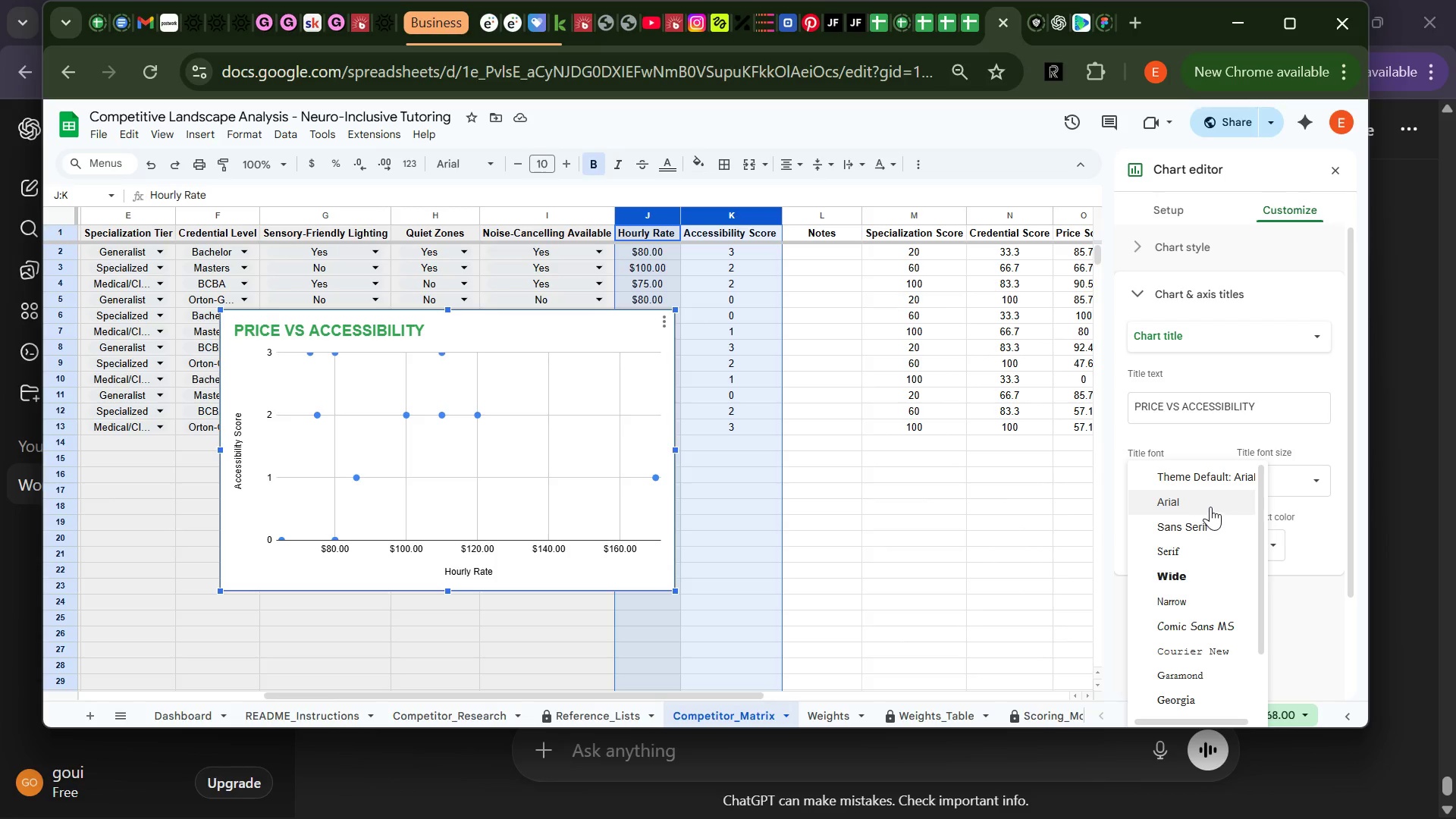 
left_click([1213, 507])
 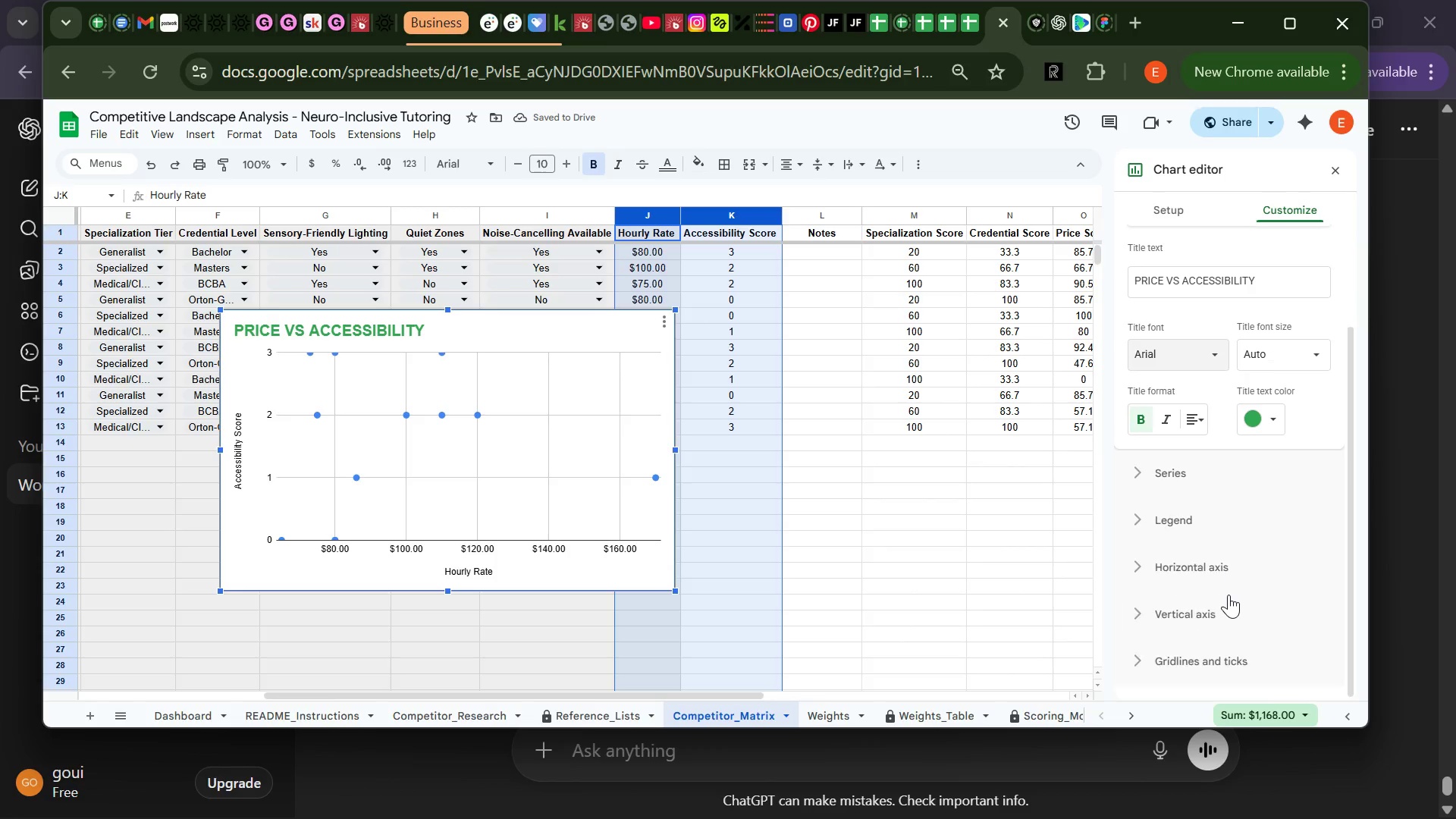 
left_click([1209, 577])
 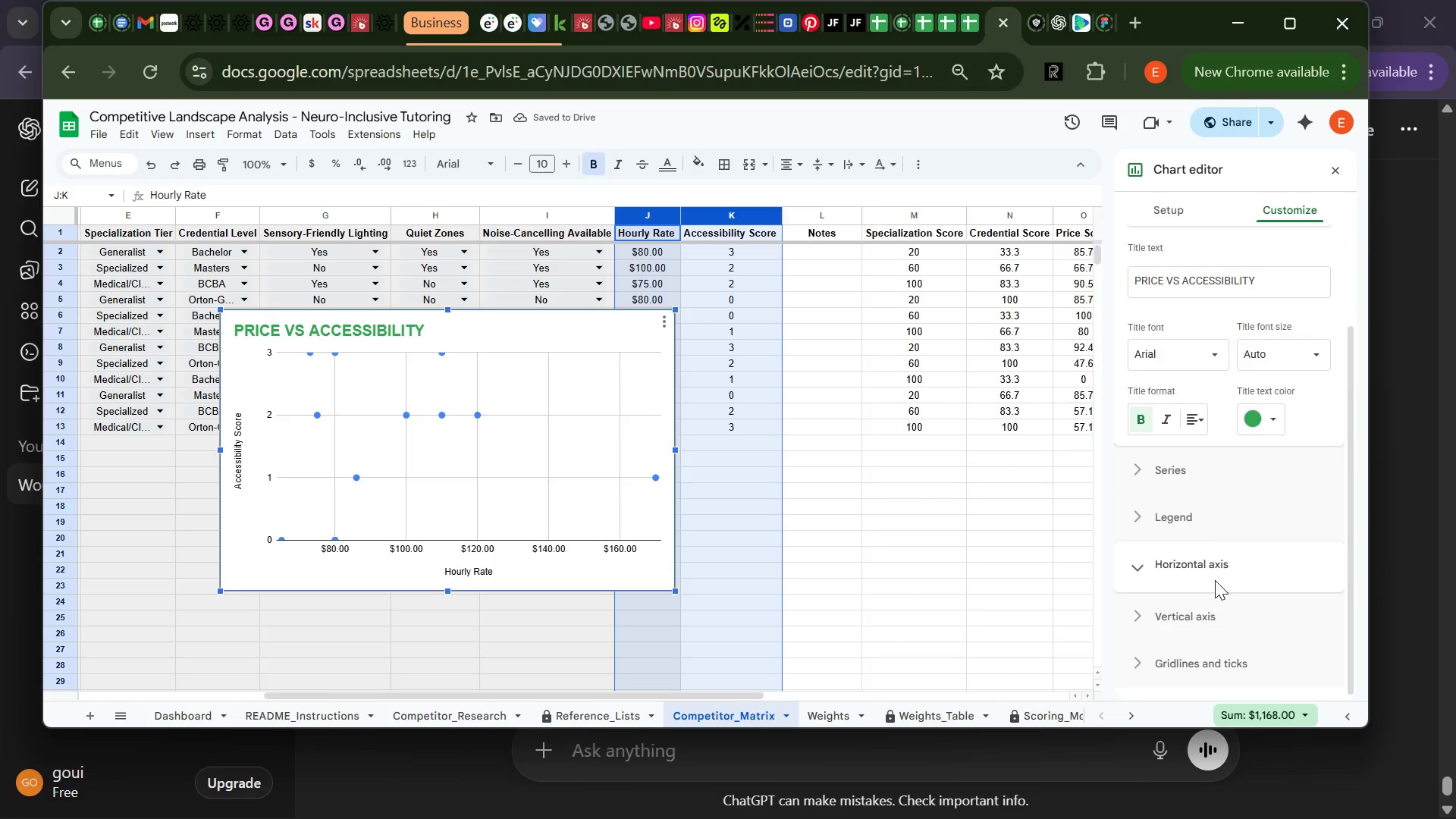 
mouse_move([1238, 568])
 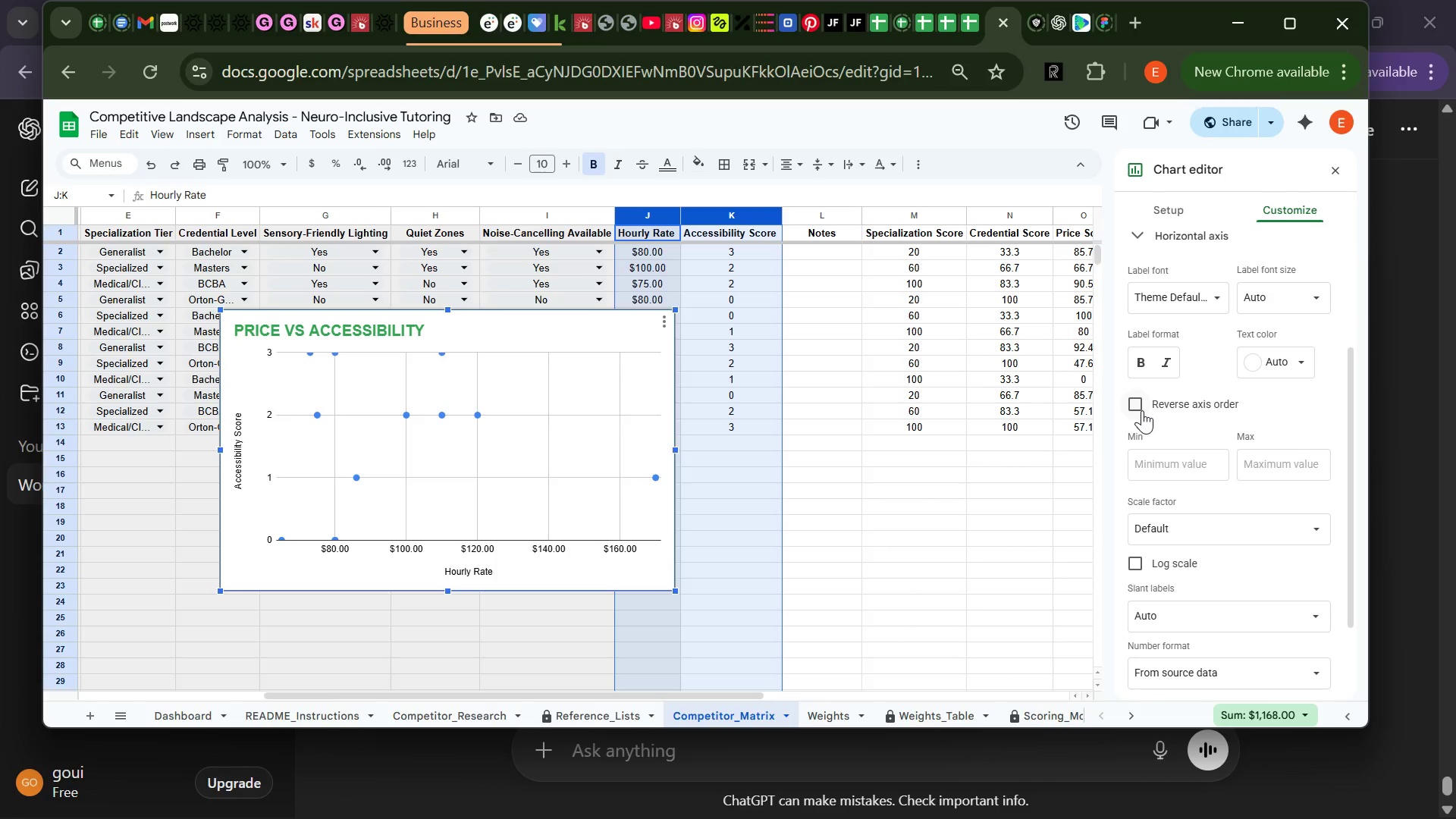 
left_click([1142, 410])
 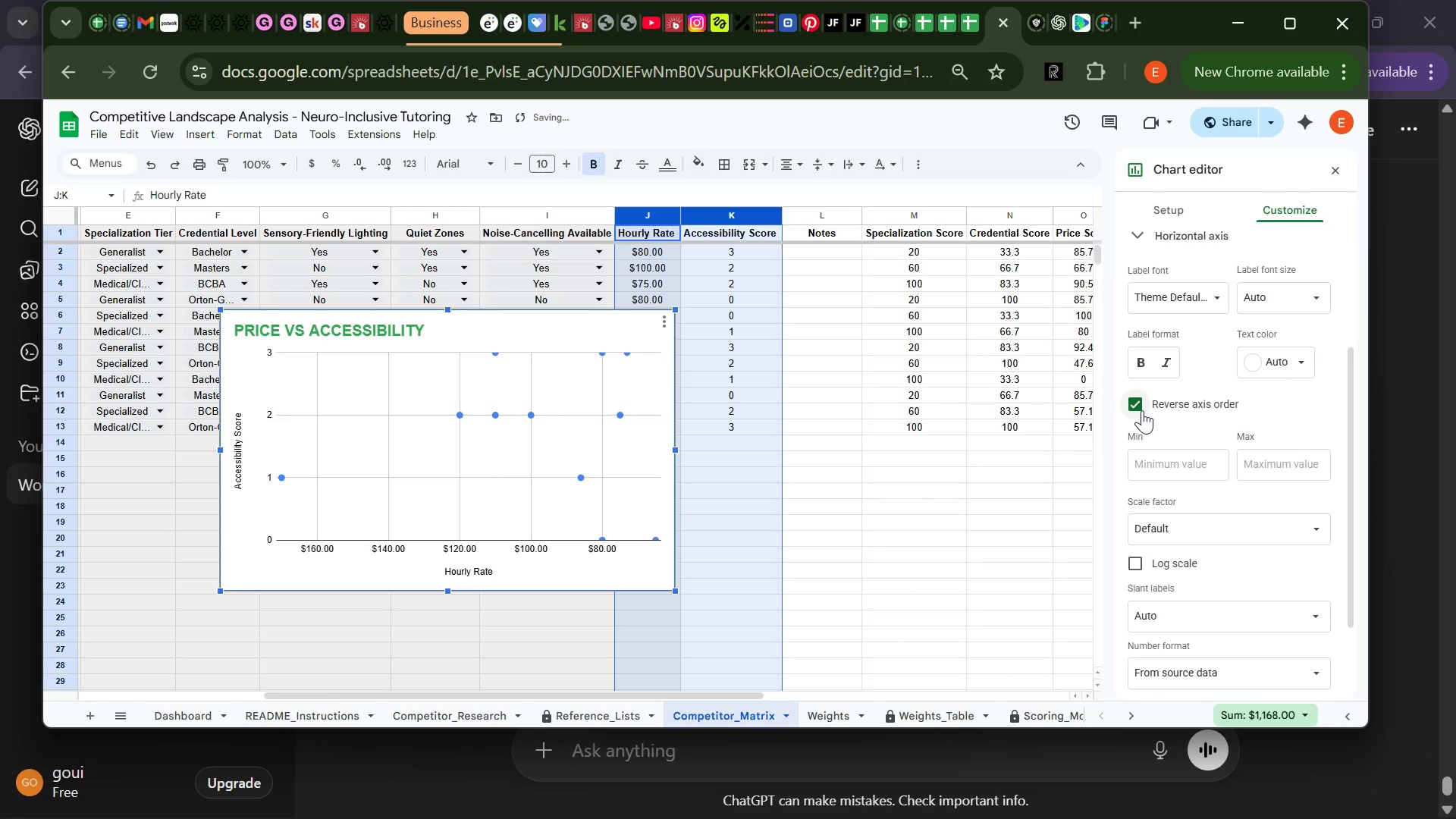 
left_click([1142, 410])
 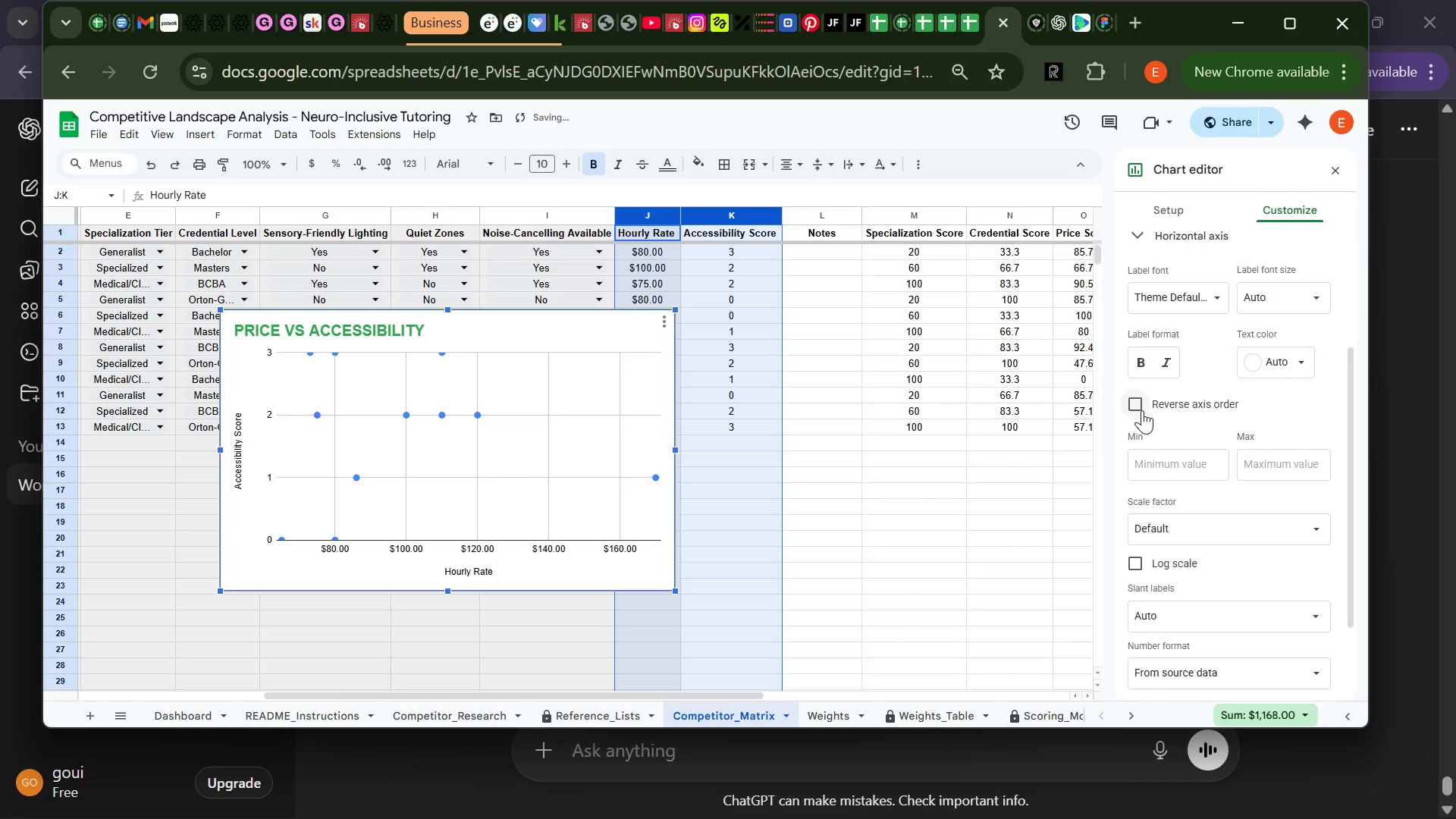 
left_click([1142, 410])
 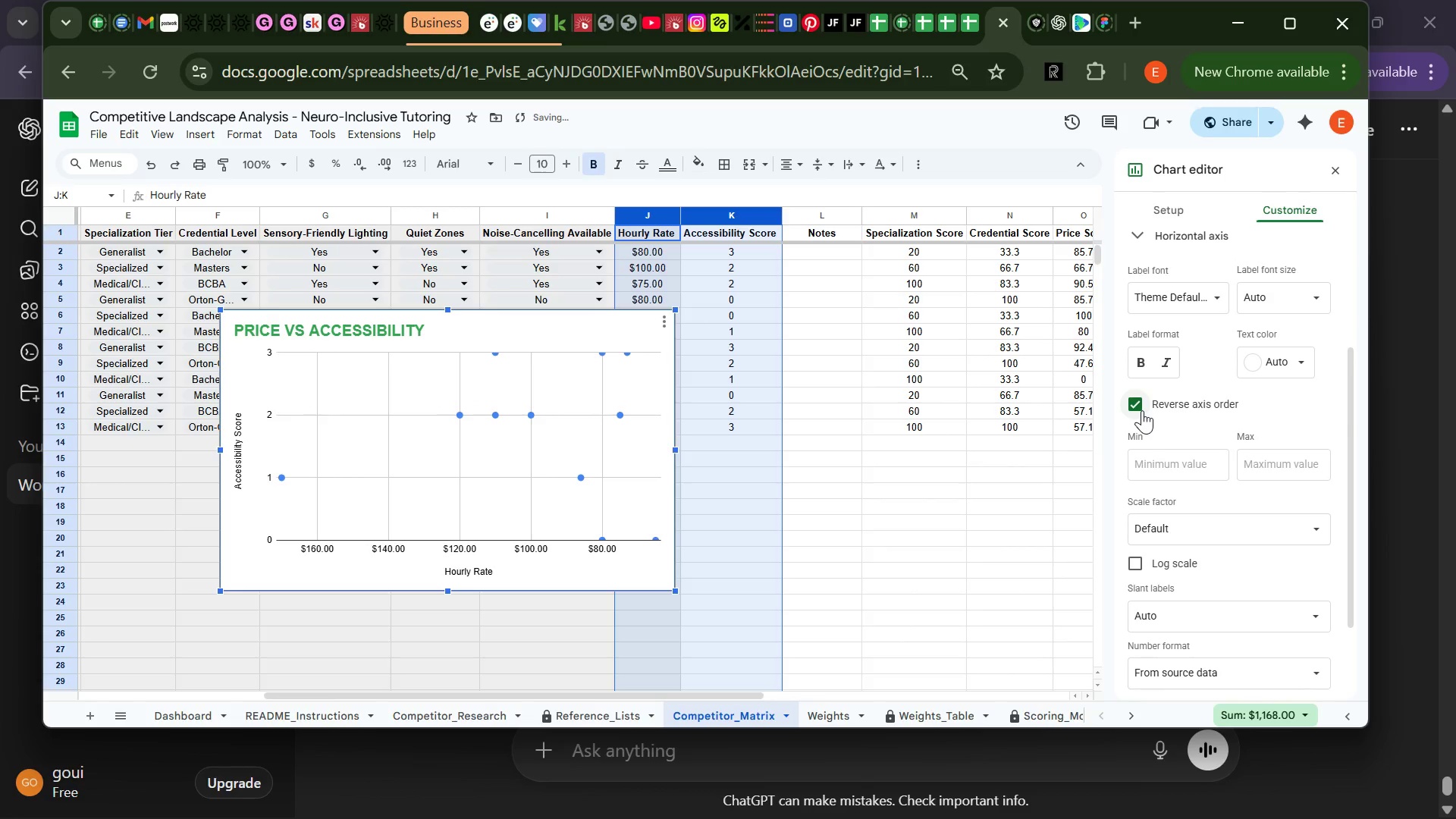 
left_click([1142, 410])
 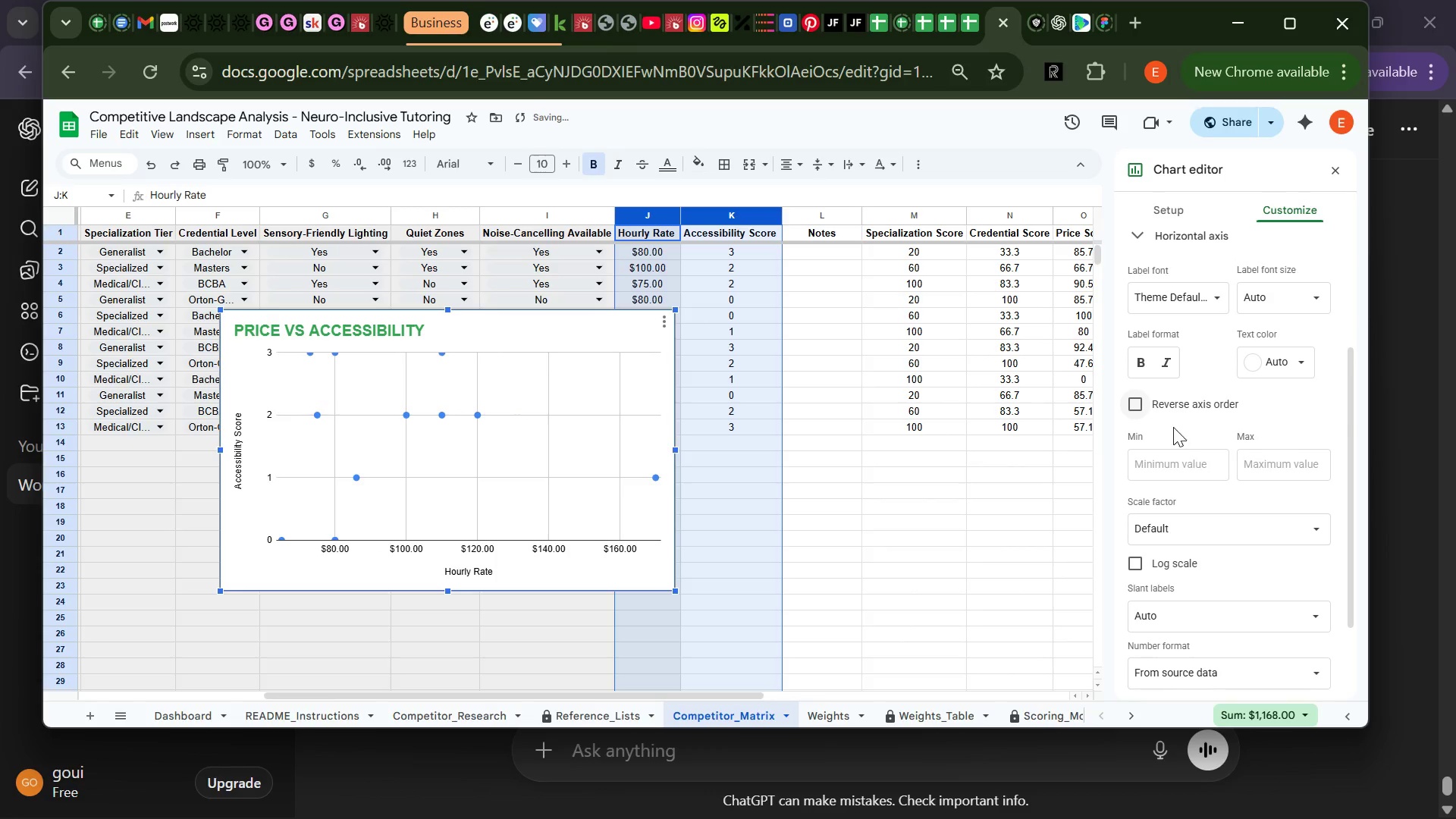 
mouse_move([1205, 491])
 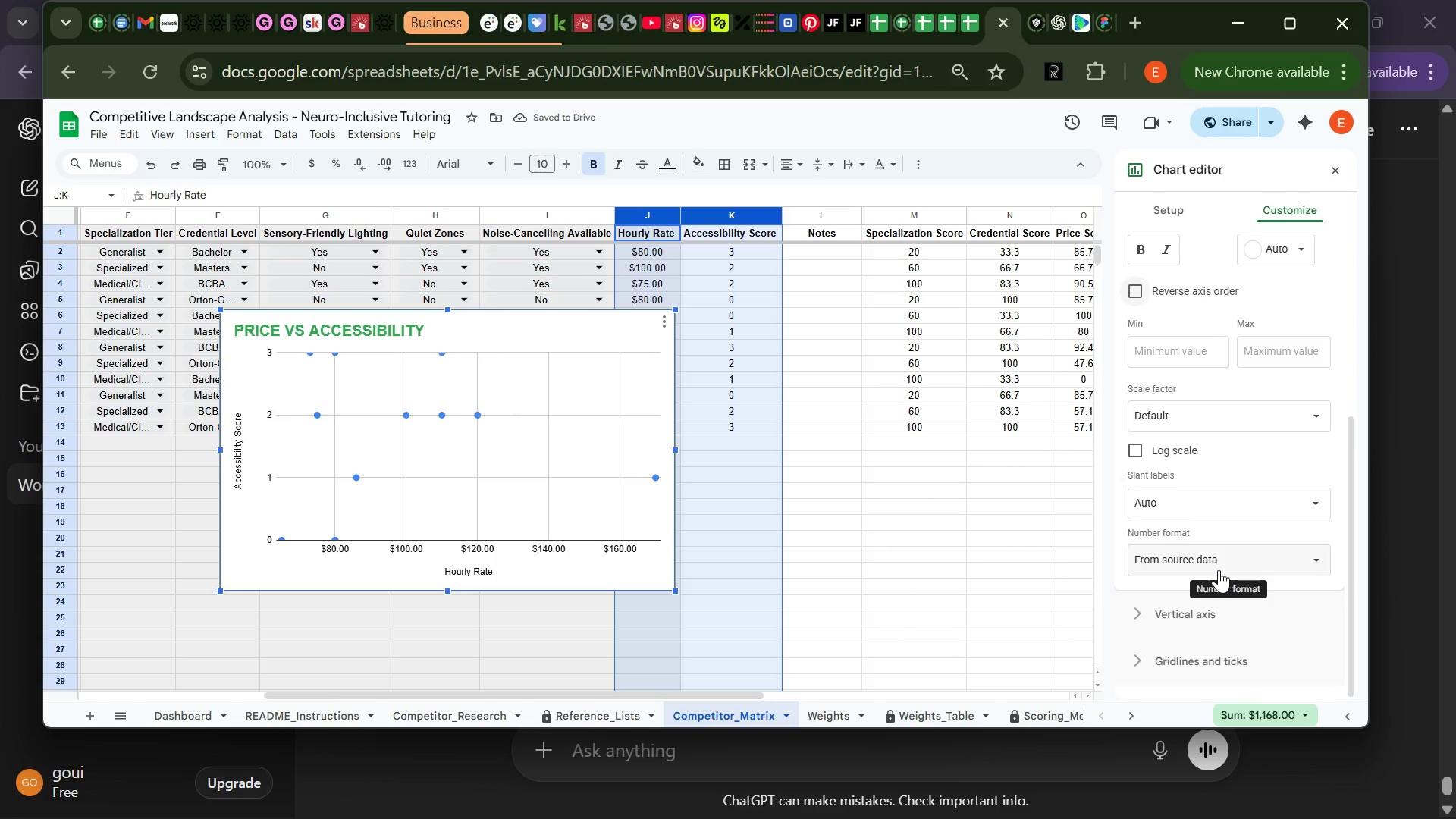 
left_click([1219, 570])
 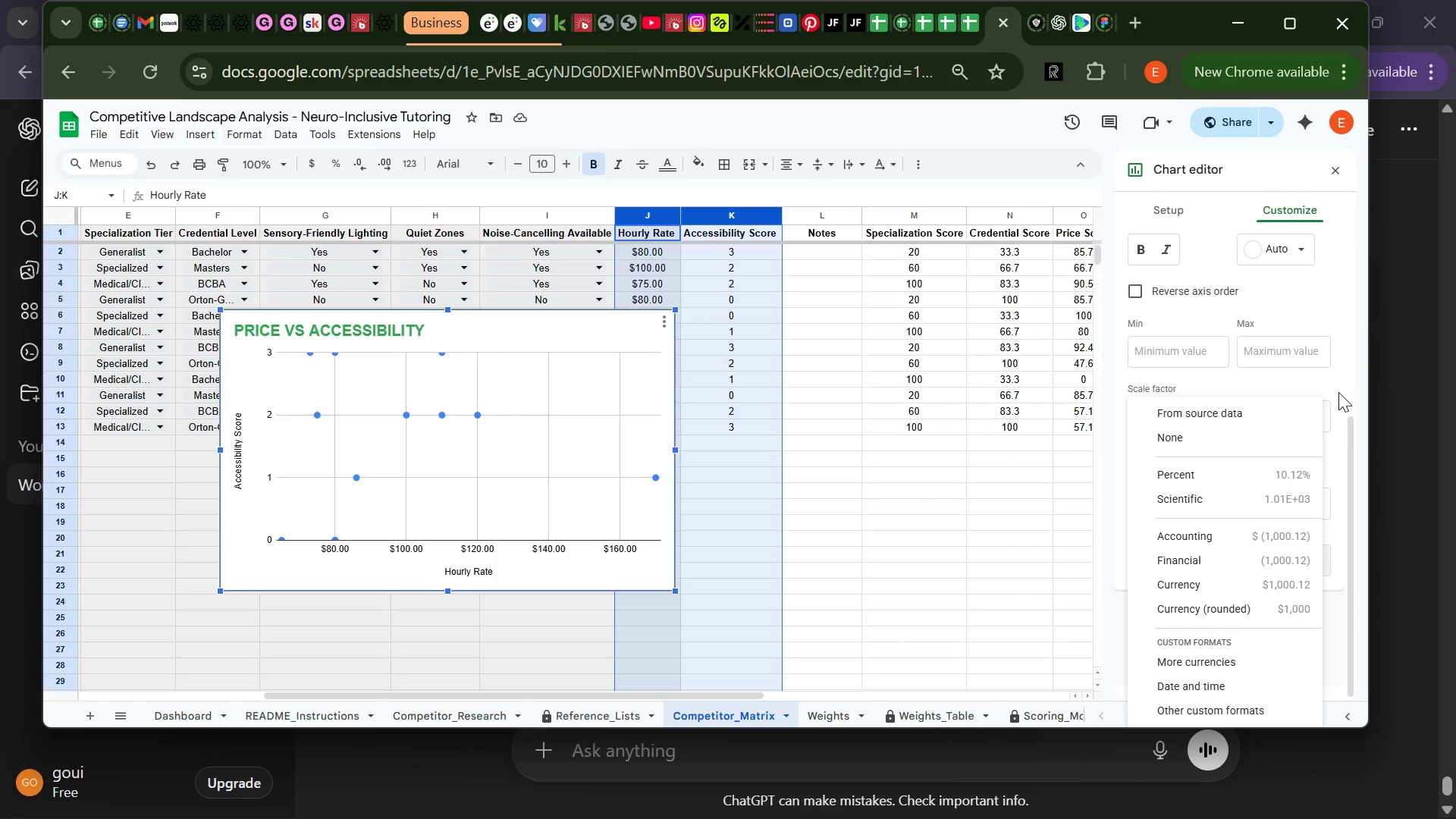 
left_click([1345, 391])
 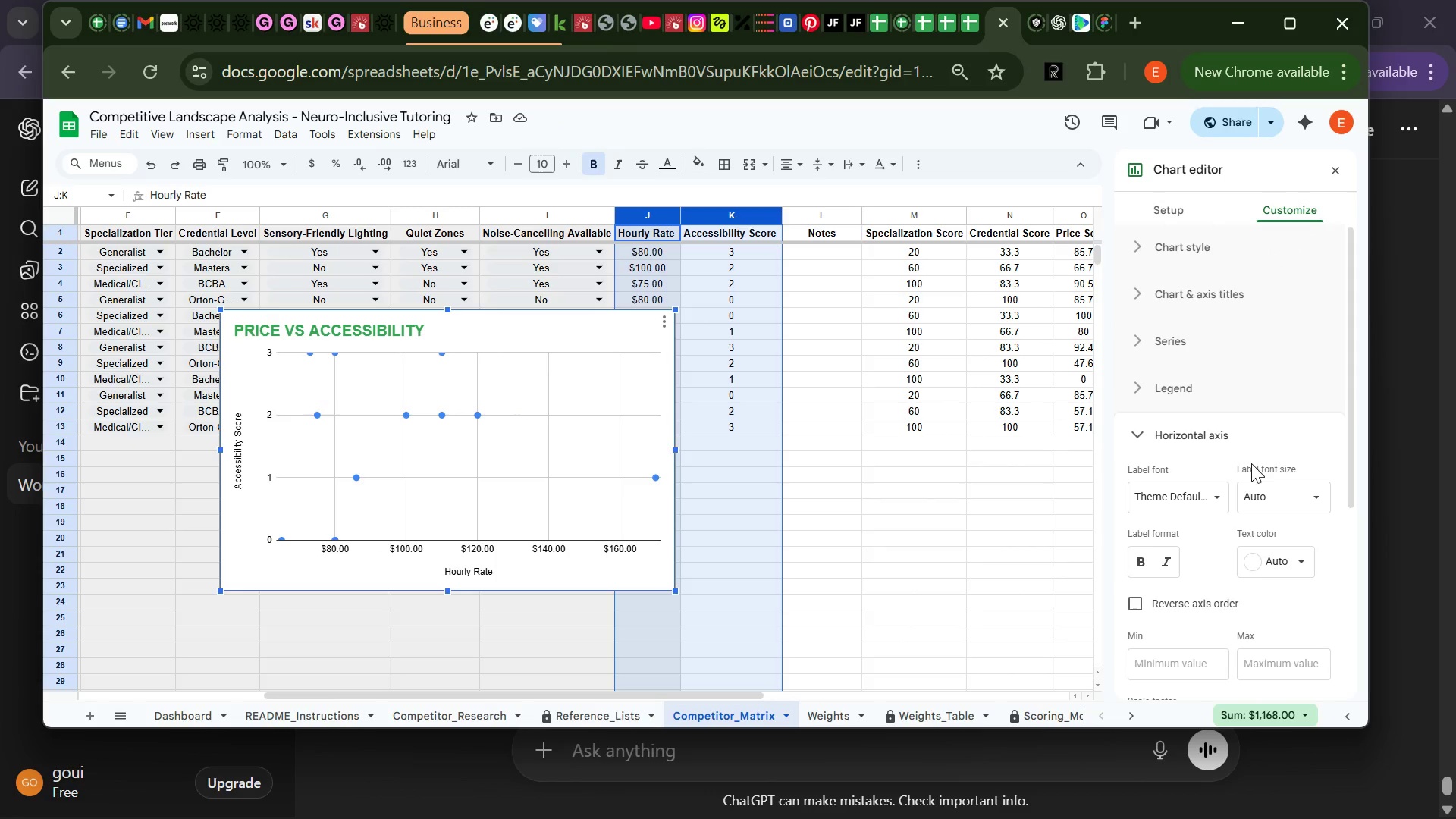 
mouse_move([1207, 510])
 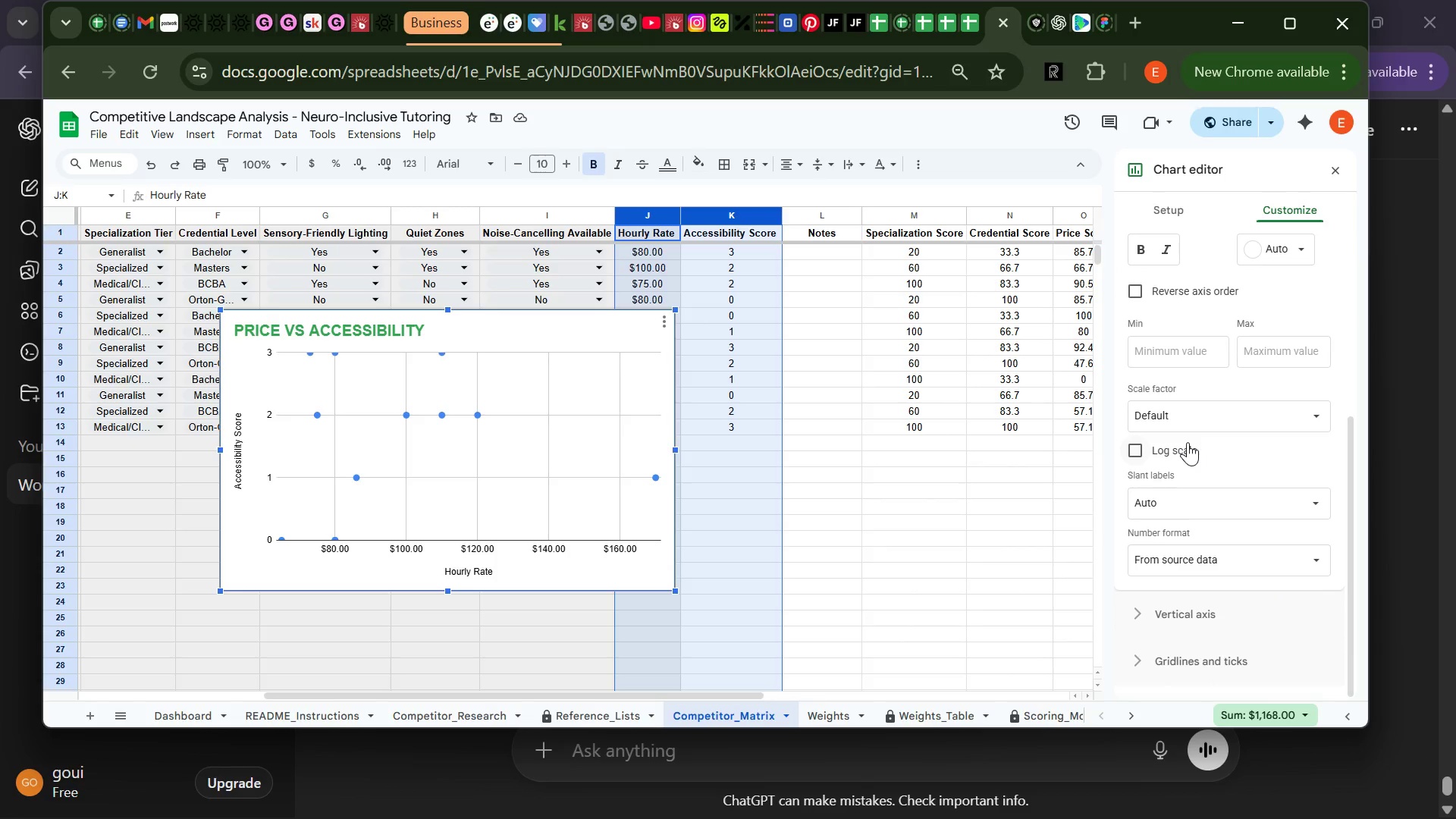 
wait(7.22)
 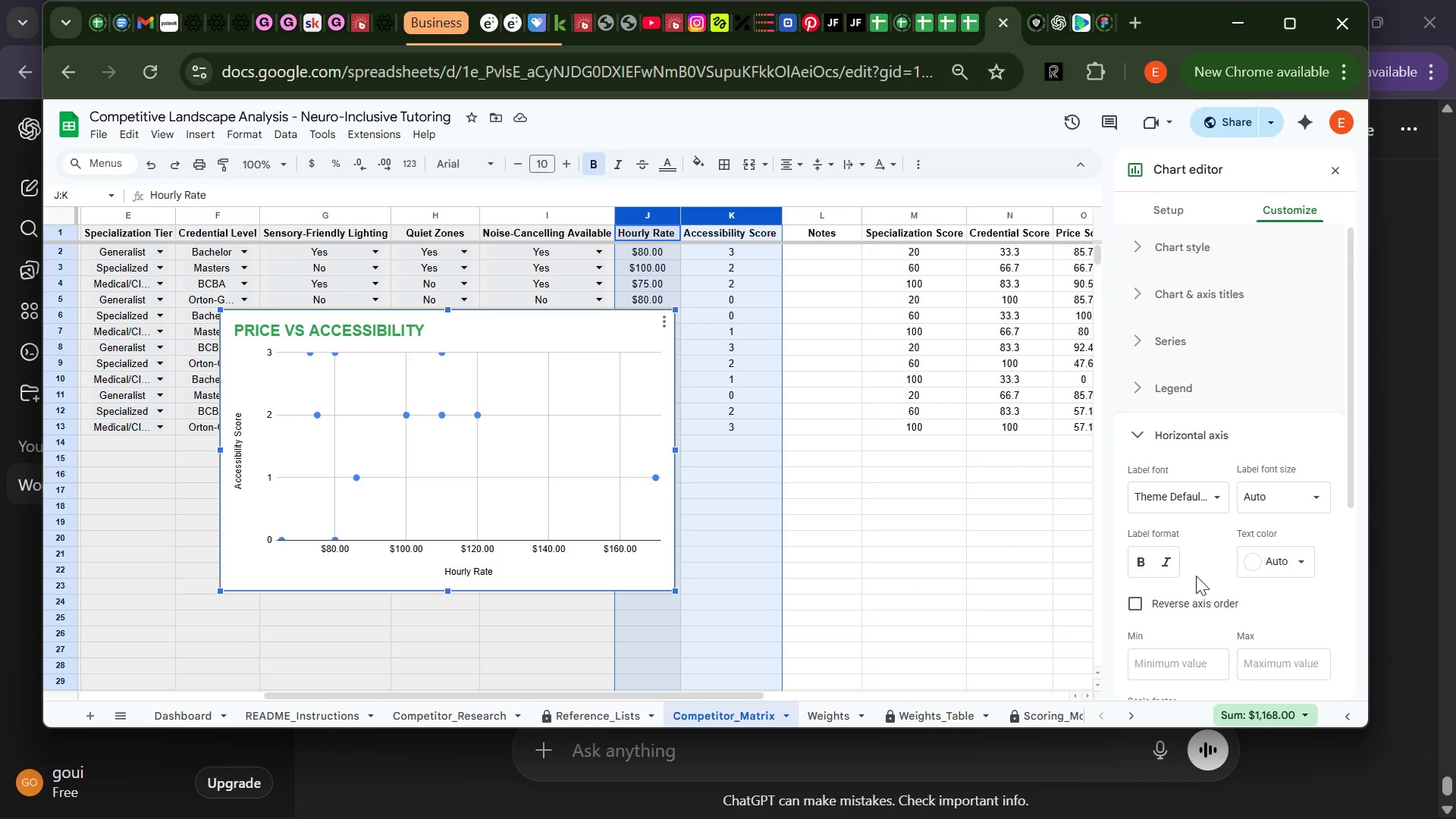 
mouse_move([1186, 463])
 